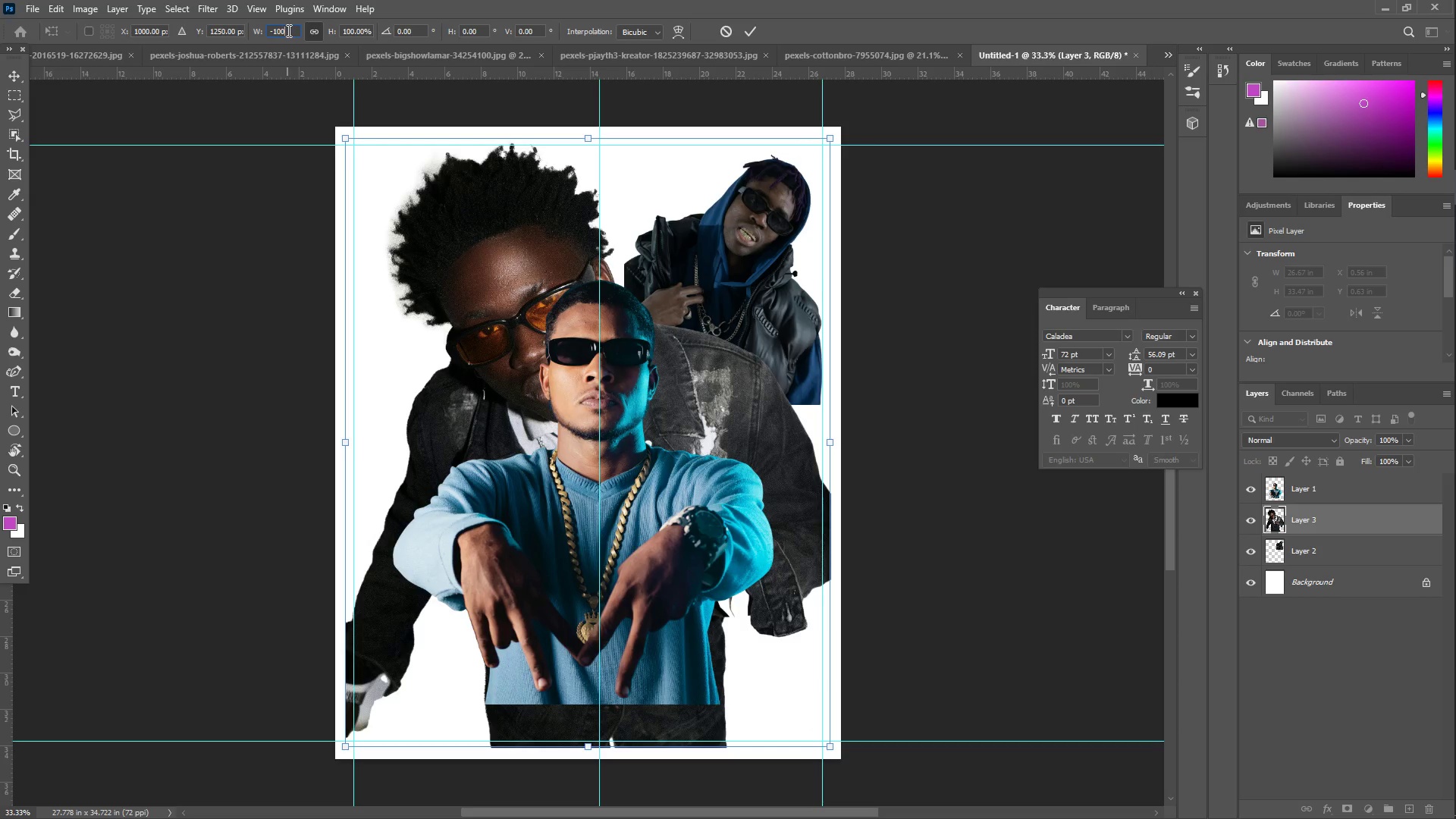 
key(NumpadEnter)
 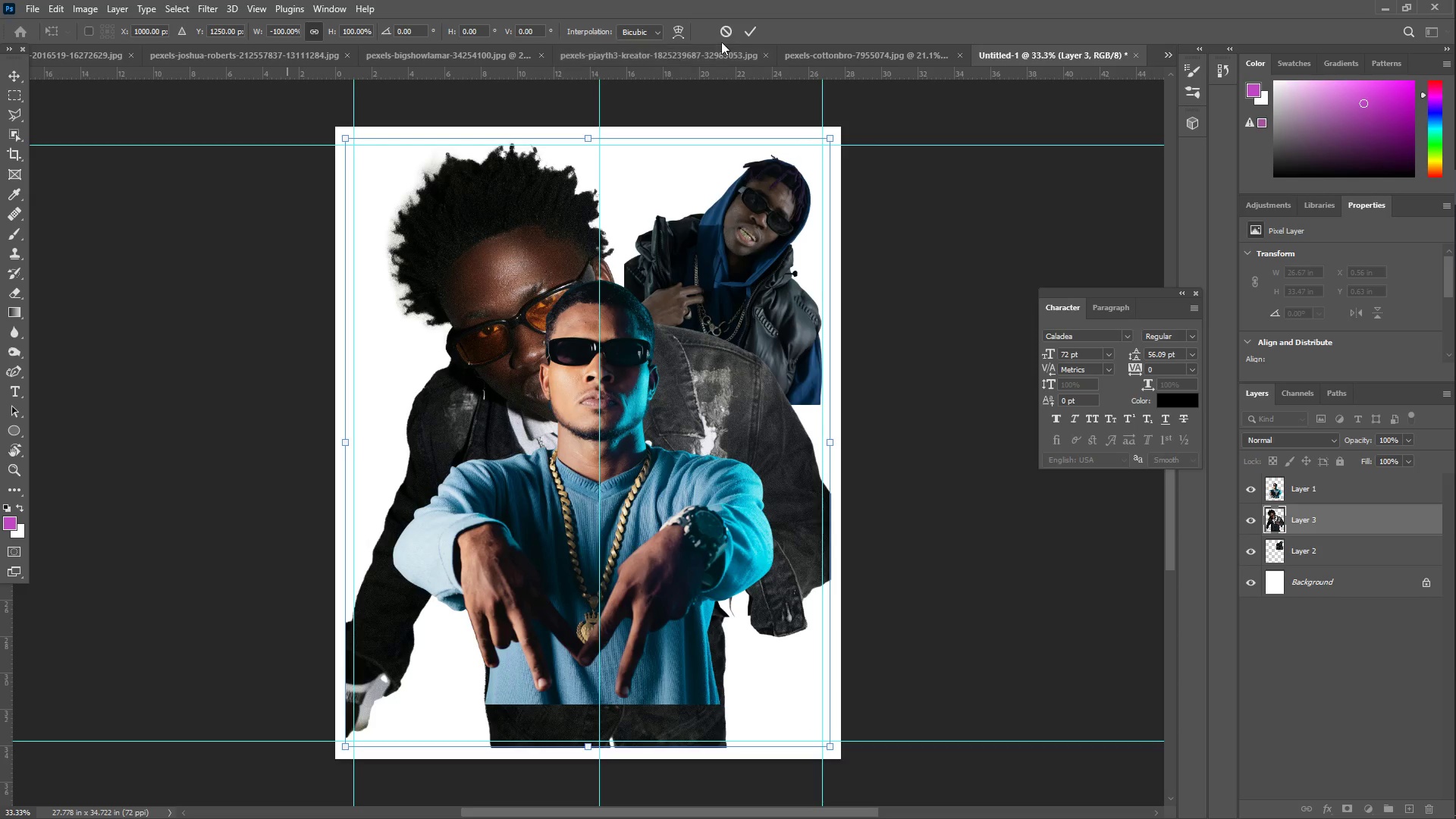 
left_click([743, 30])
 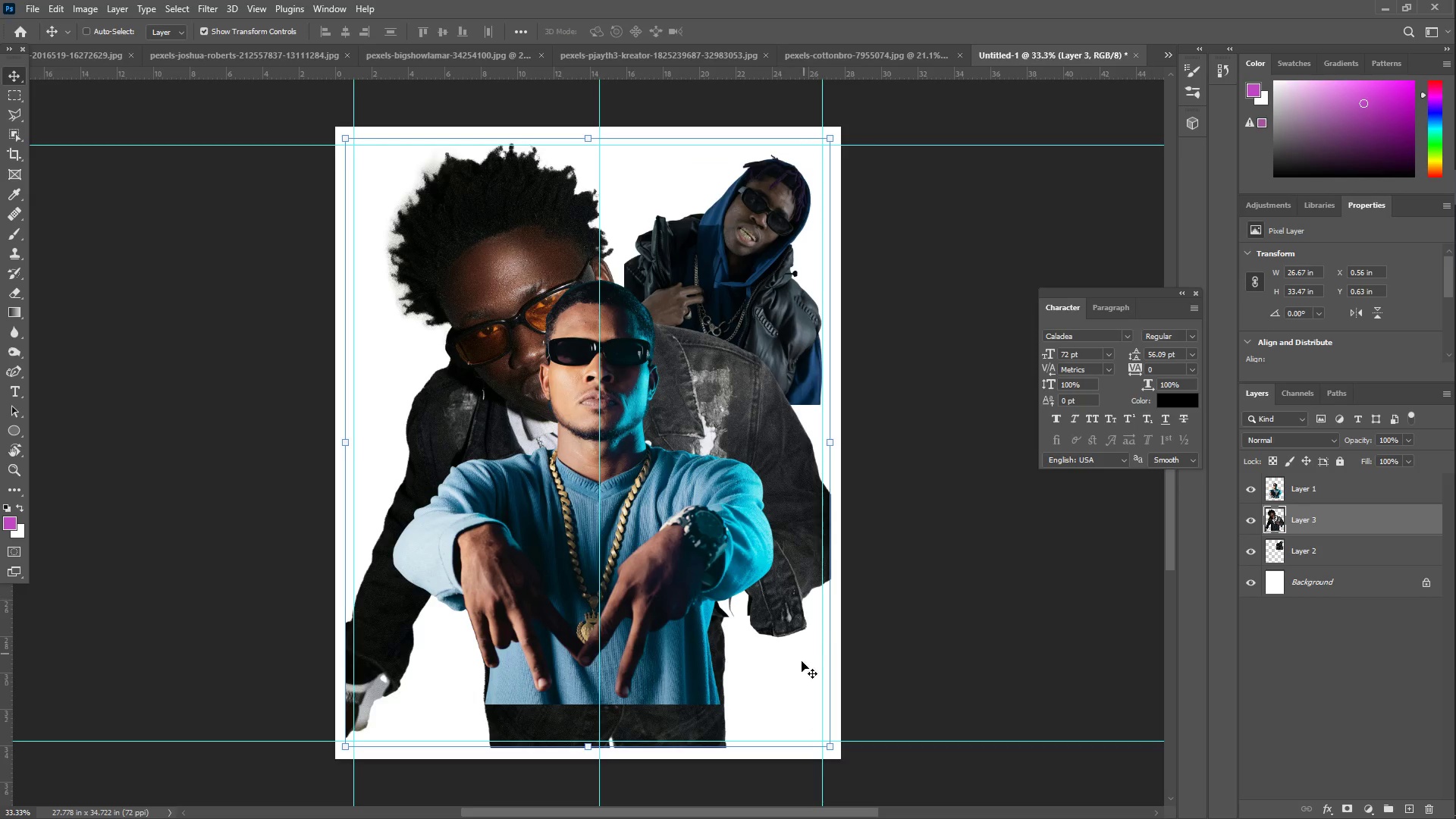 
key(Control+T)
 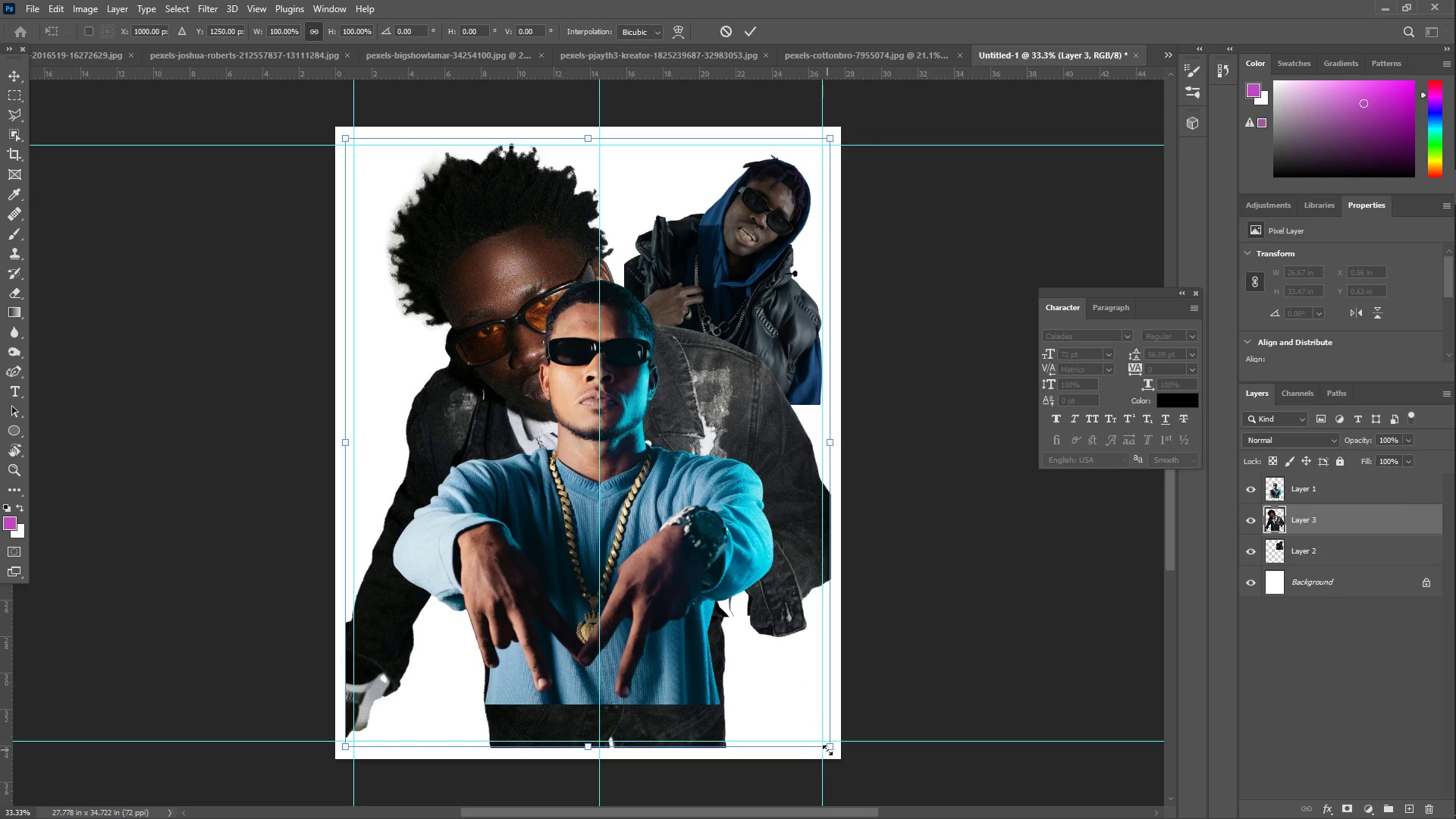 
left_click_drag(start_coordinate=[829, 750], to_coordinate=[553, 434])
 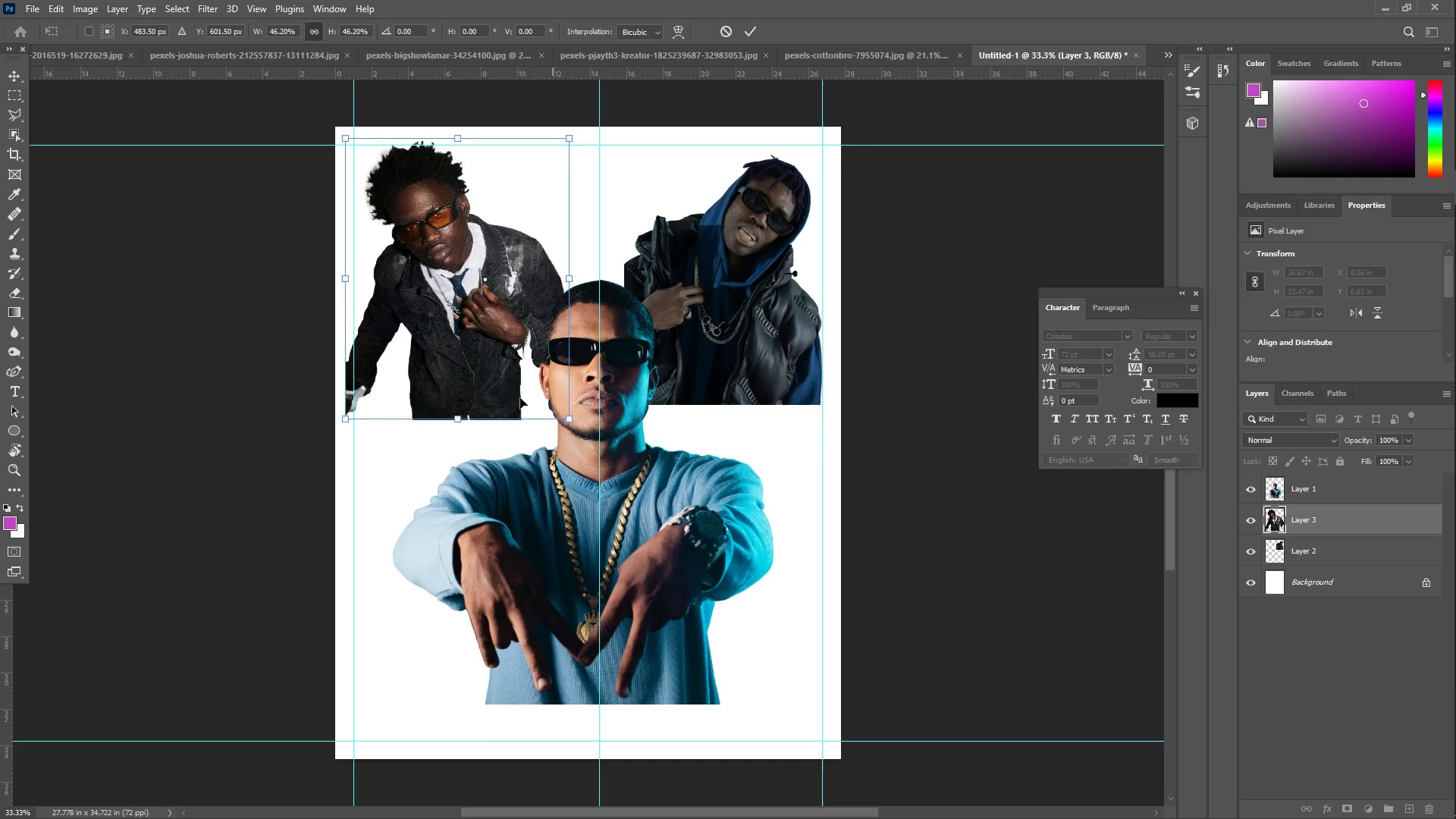 
left_click_drag(start_coordinate=[426, 300], to_coordinate=[431, 305])
 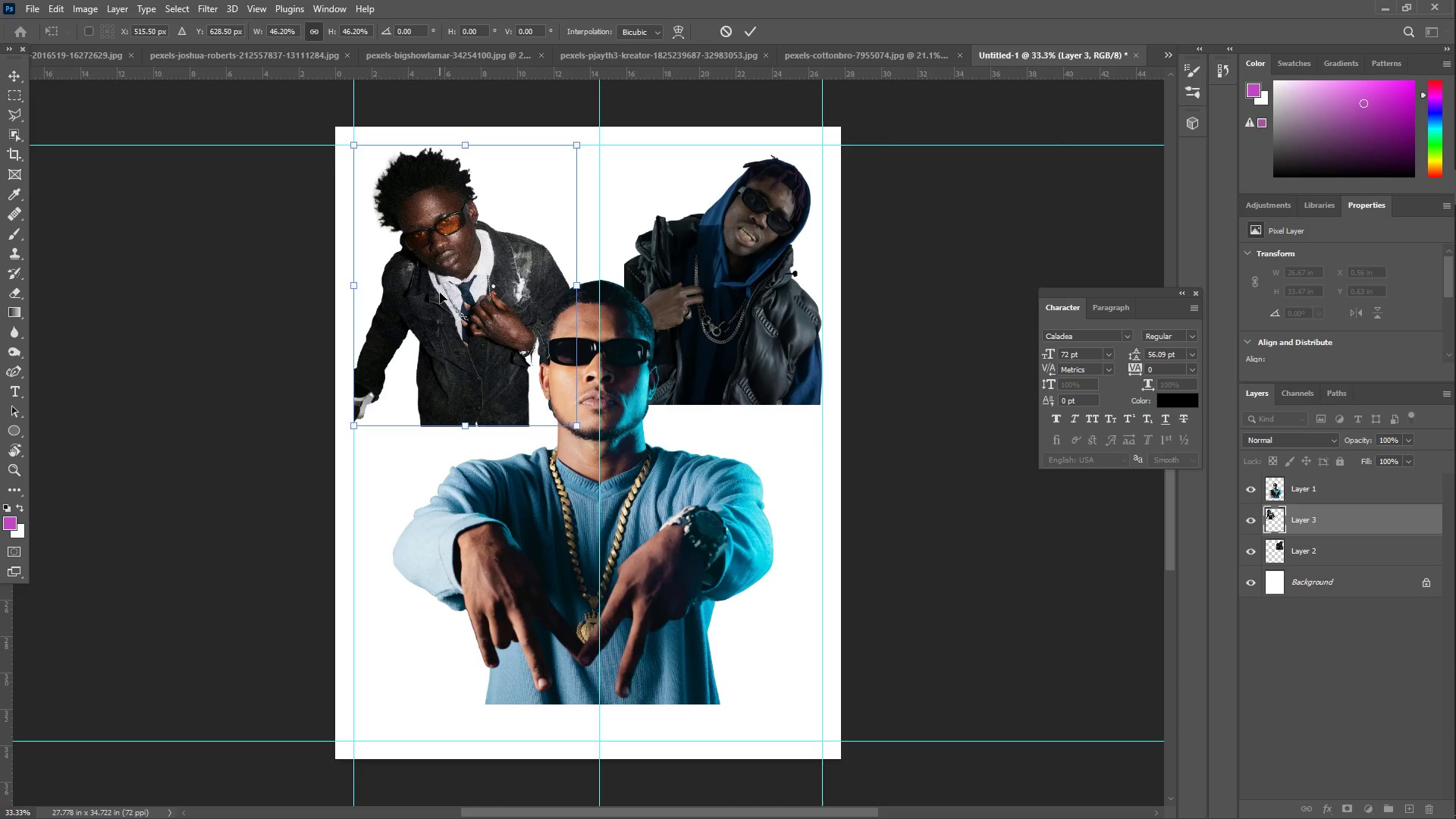 
key(Enter)
 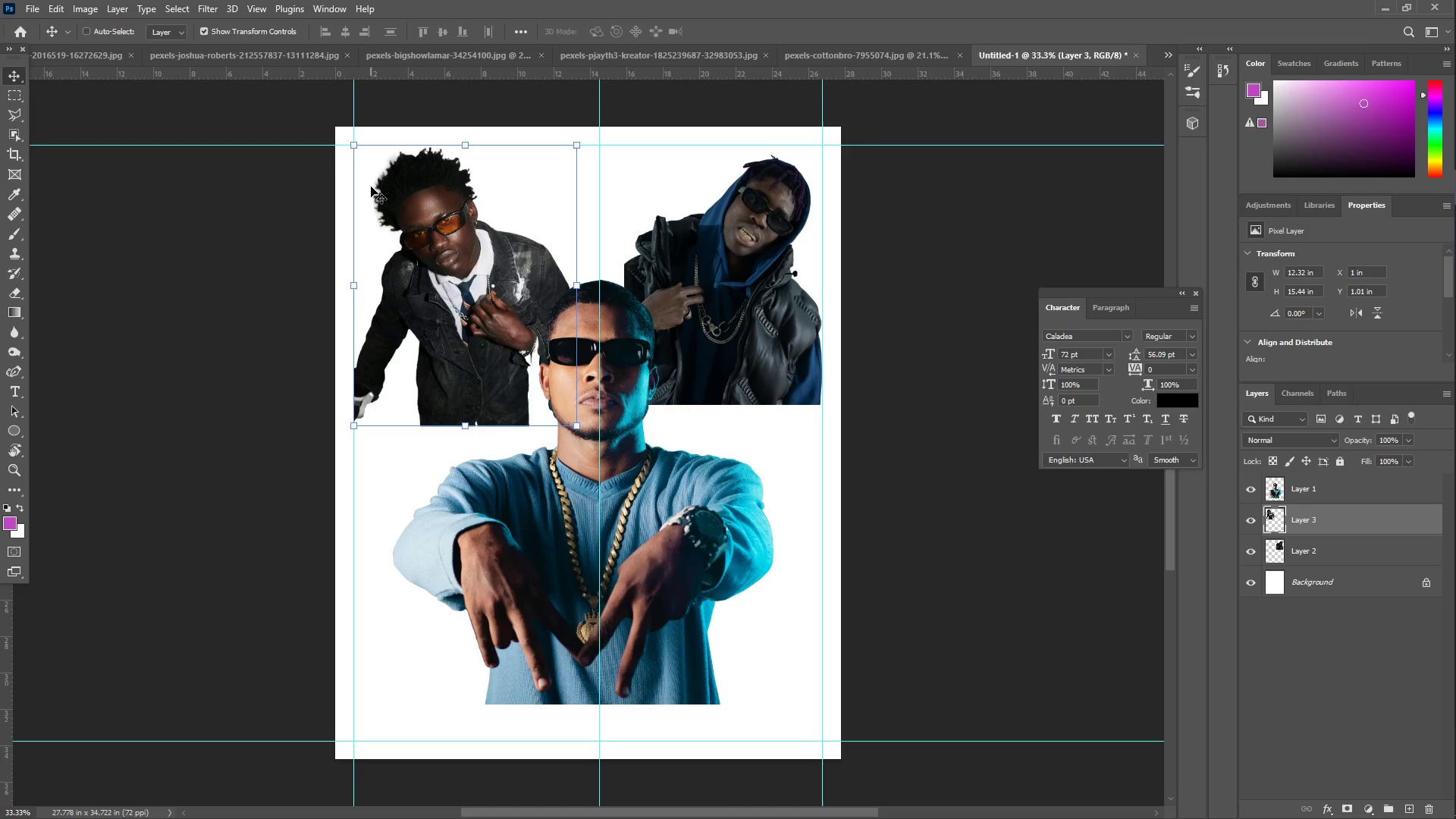 
key(Z)
 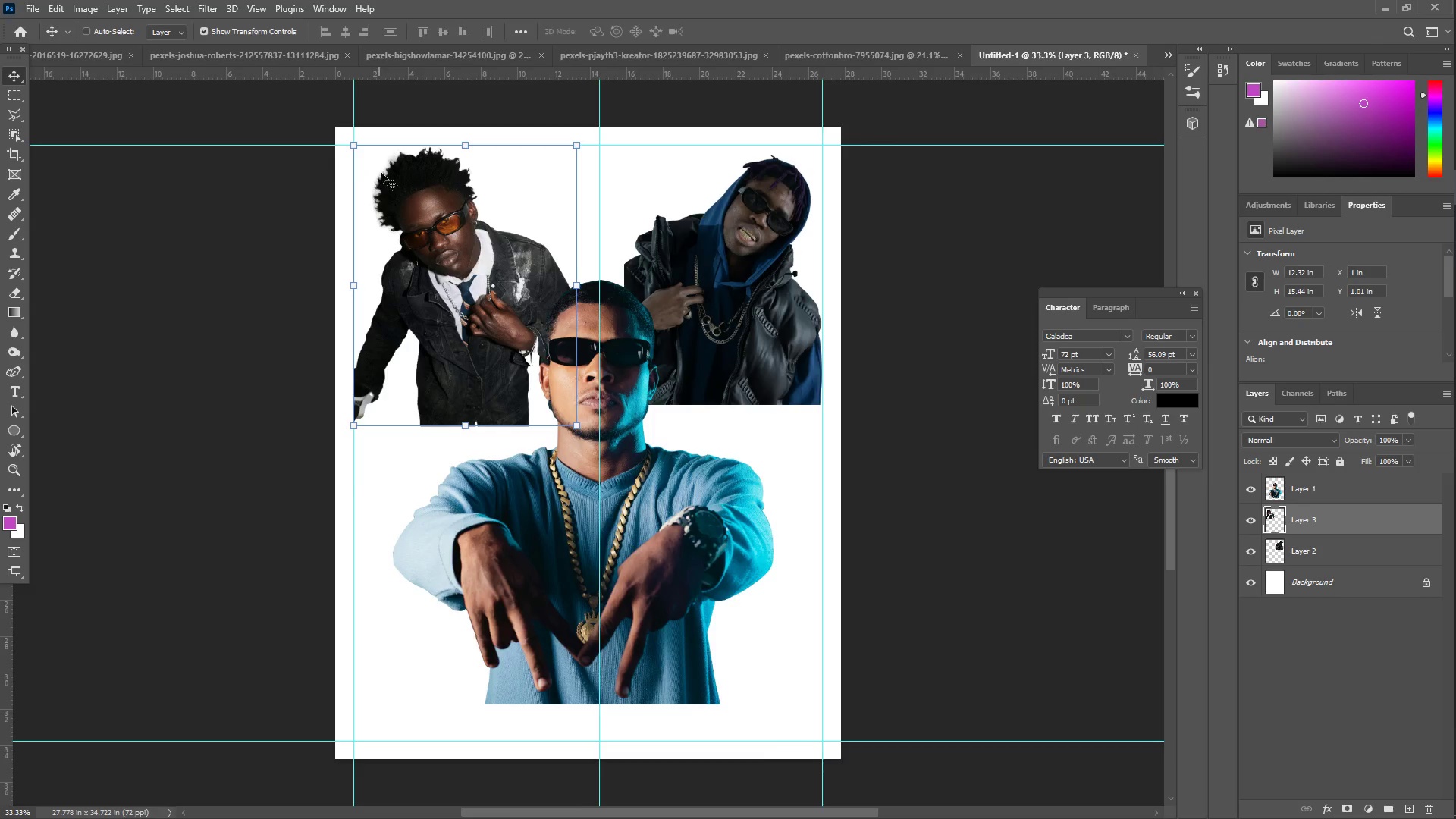 
left_click_drag(start_coordinate=[395, 170], to_coordinate=[423, 166])
 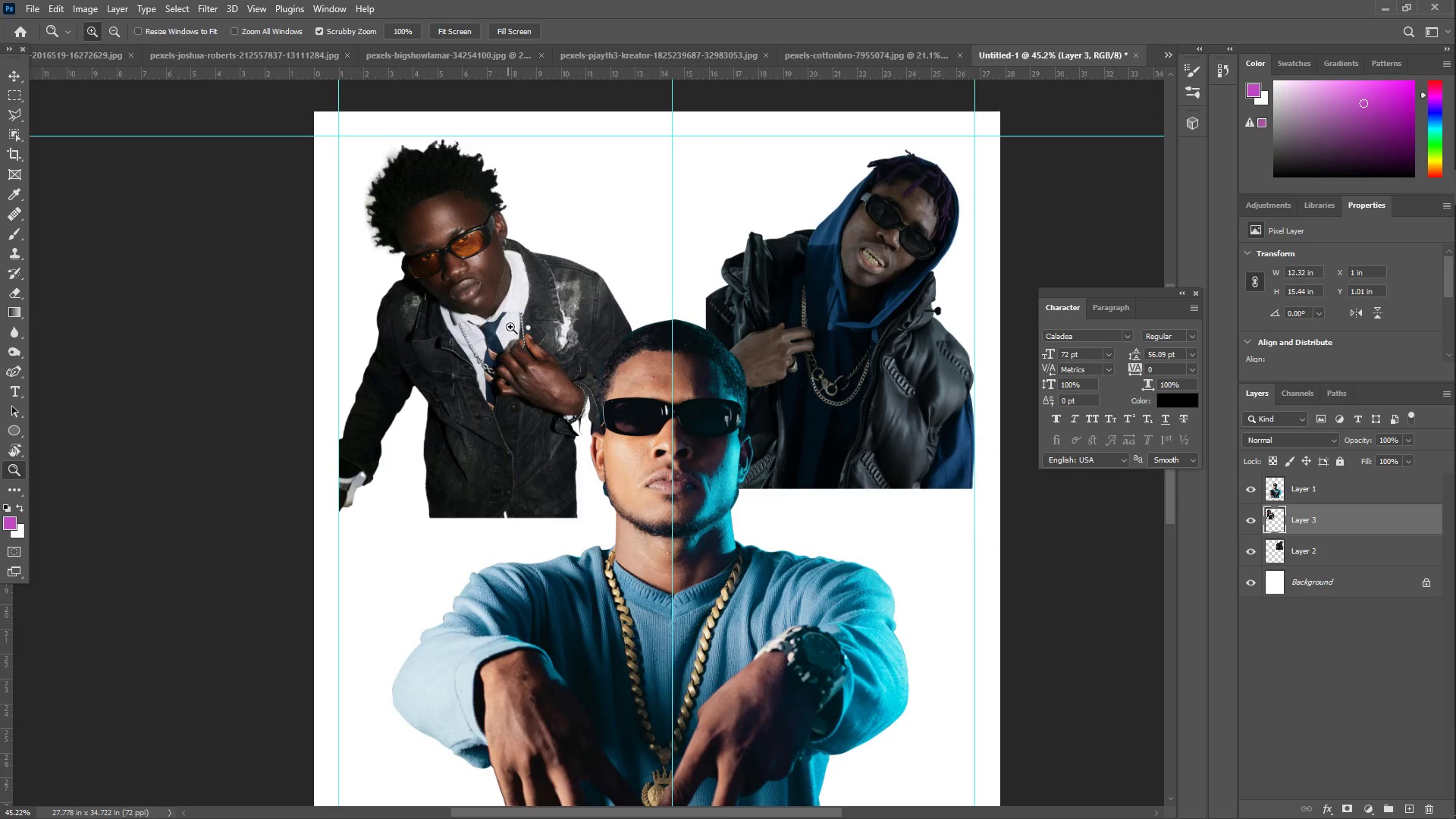 
scroll: coordinate [514, 372], scroll_direction: down, amount: 6.0
 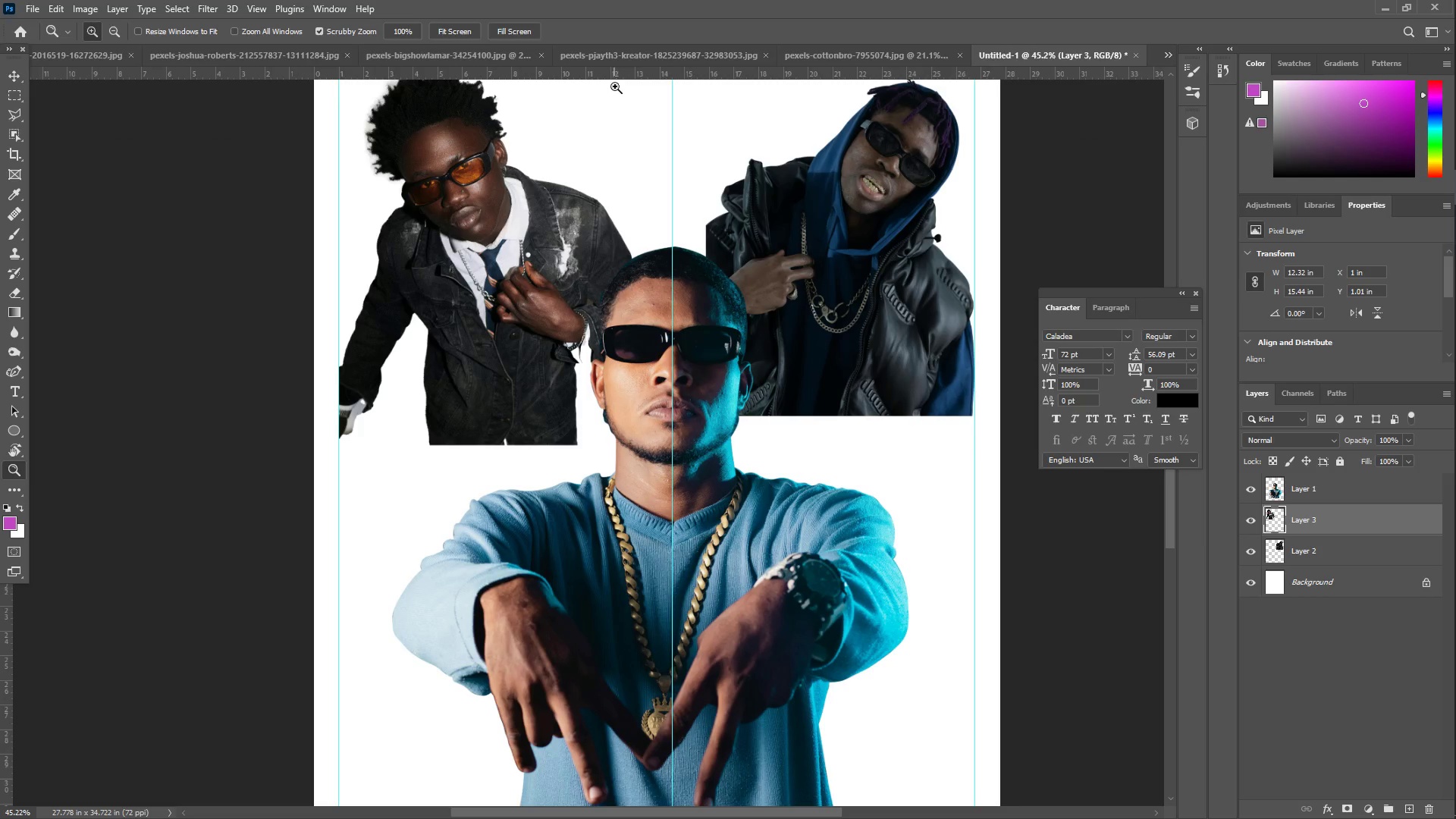 
scroll: coordinate [579, 285], scroll_direction: up, amount: 6.0
 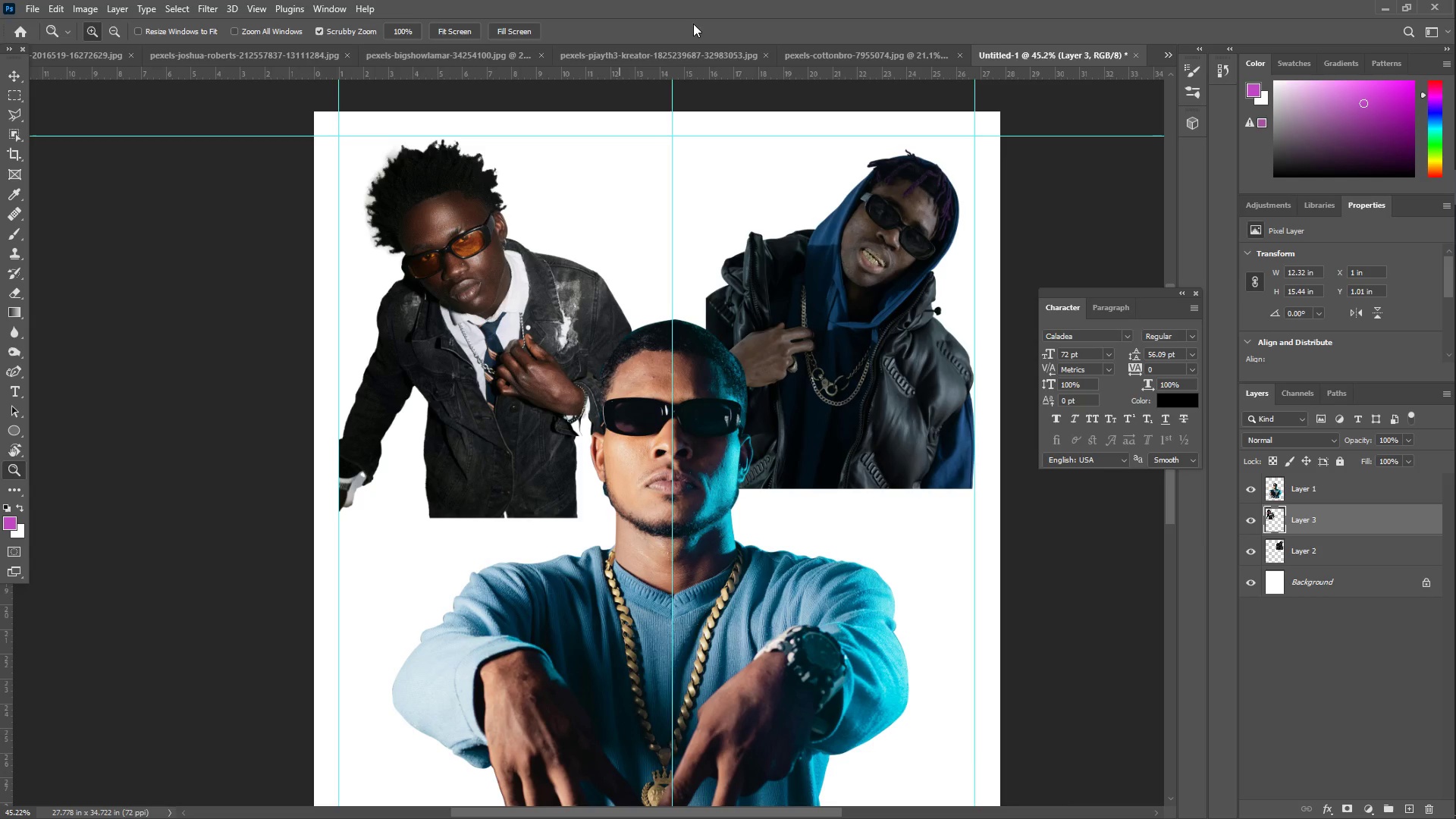 
left_click([830, 59])
 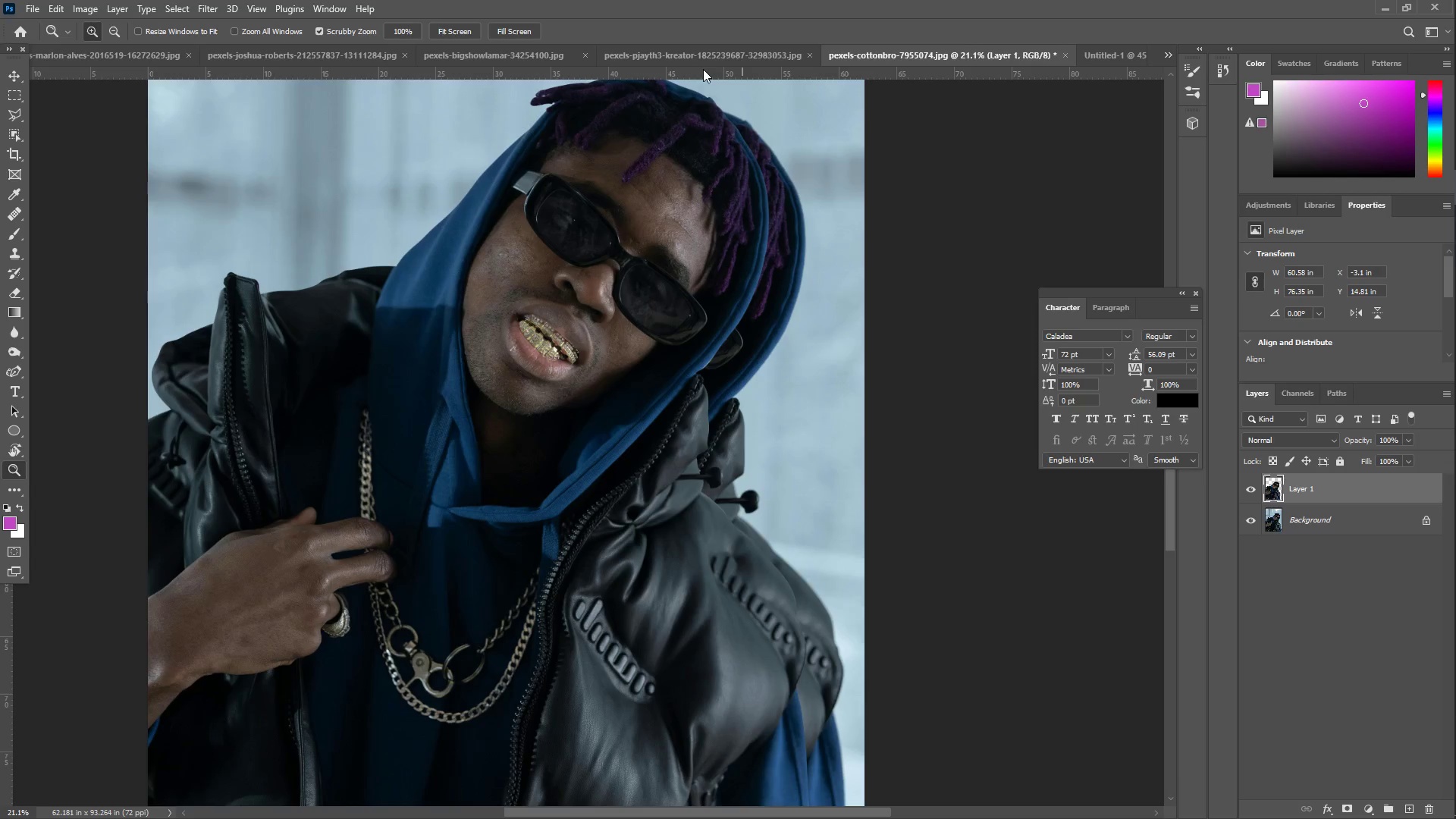 
left_click([663, 50])
 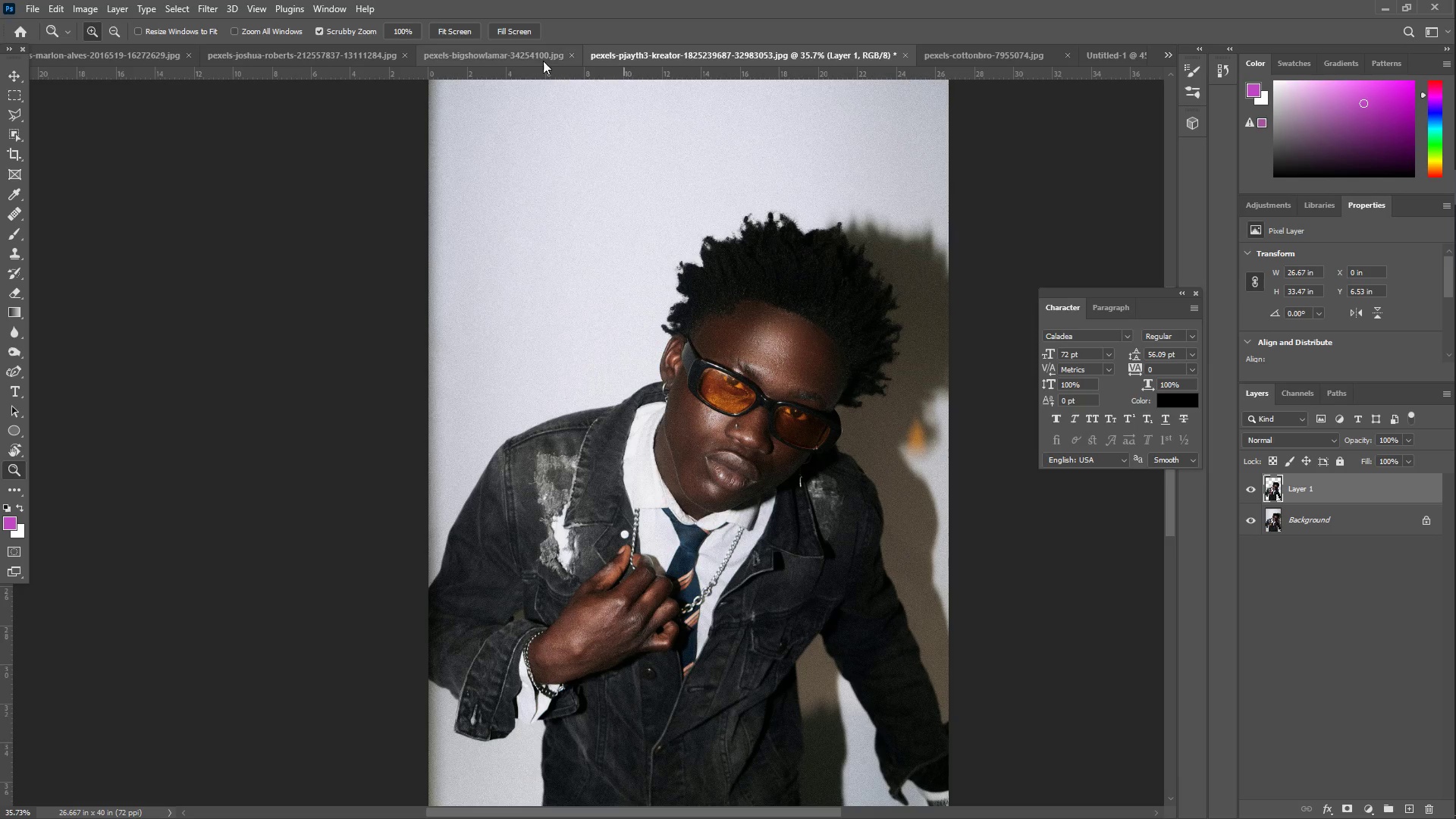 
left_click([511, 60])
 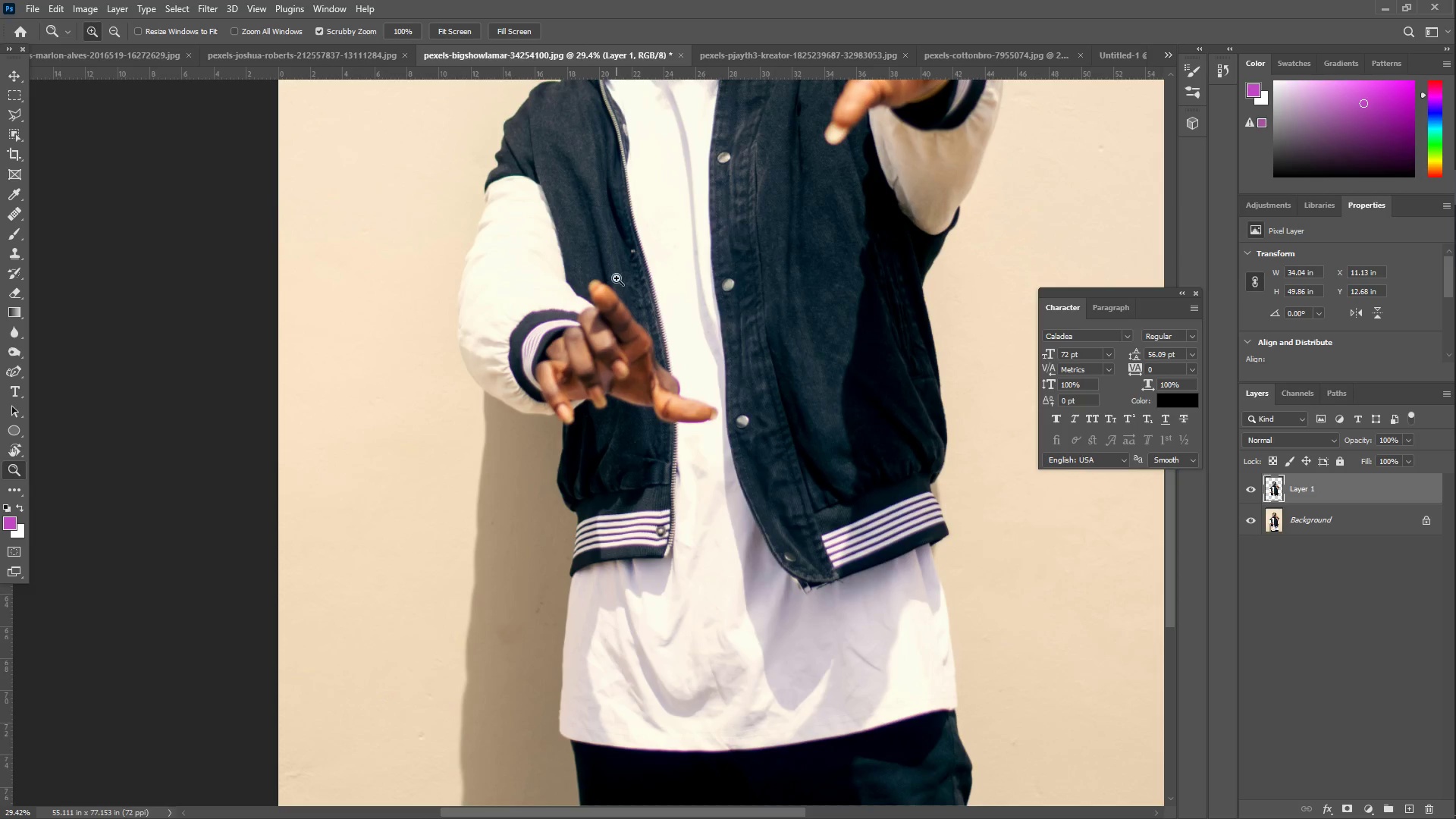 
scroll: coordinate [678, 263], scroll_direction: up, amount: 22.0
 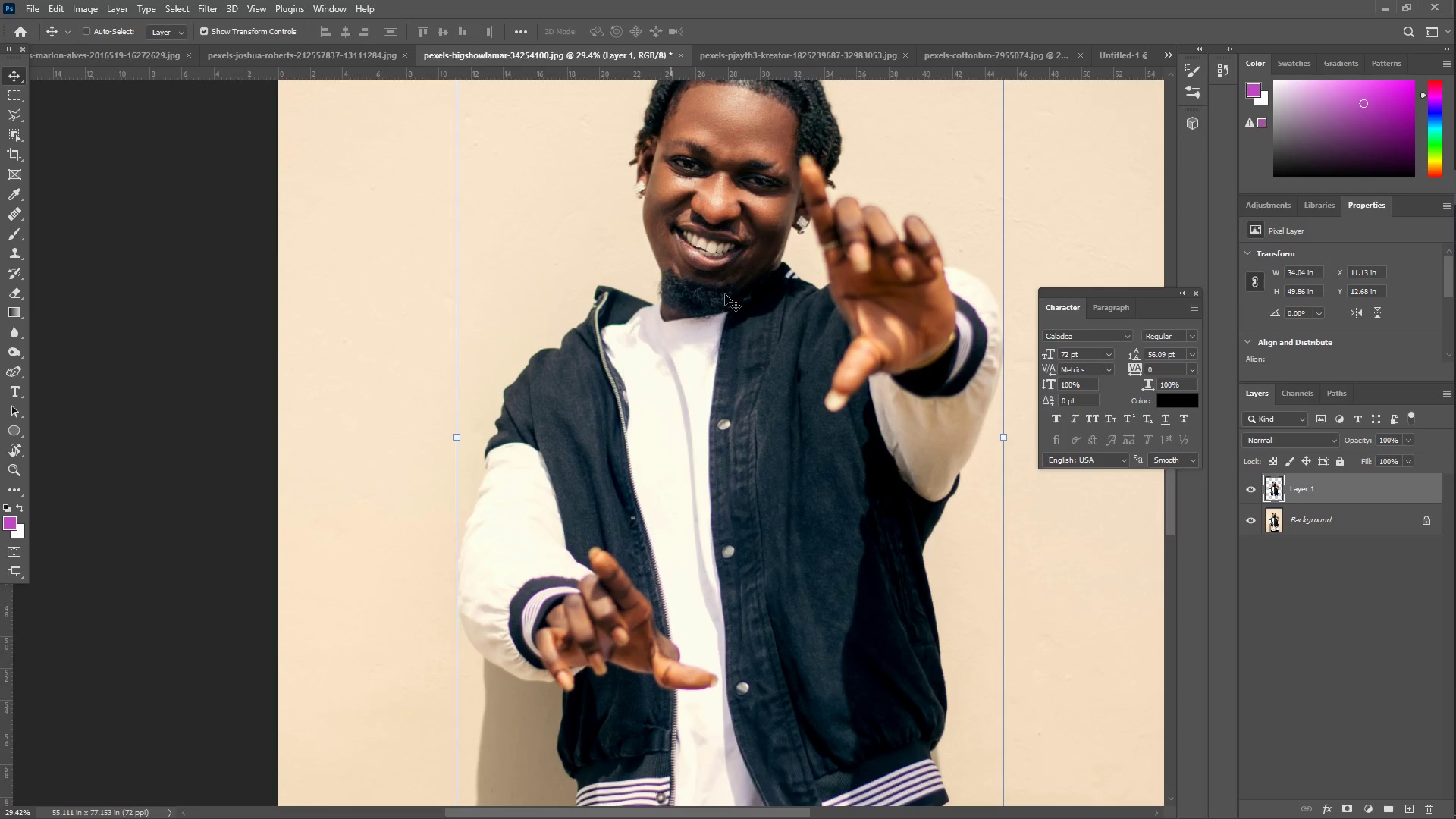 
left_click_drag(start_coordinate=[767, 293], to_coordinate=[733, 313])
 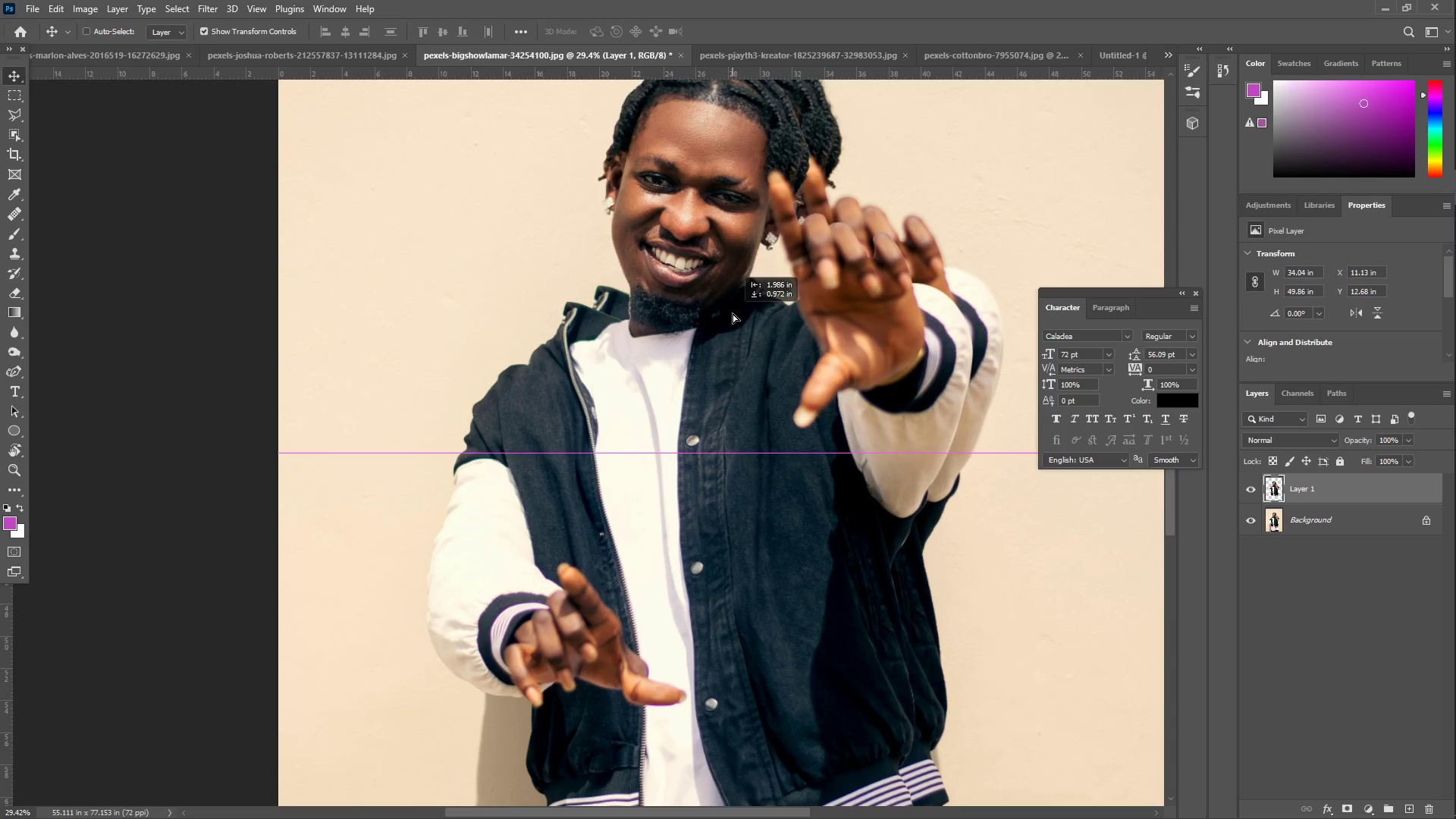 
key(Control+ControlLeft)
 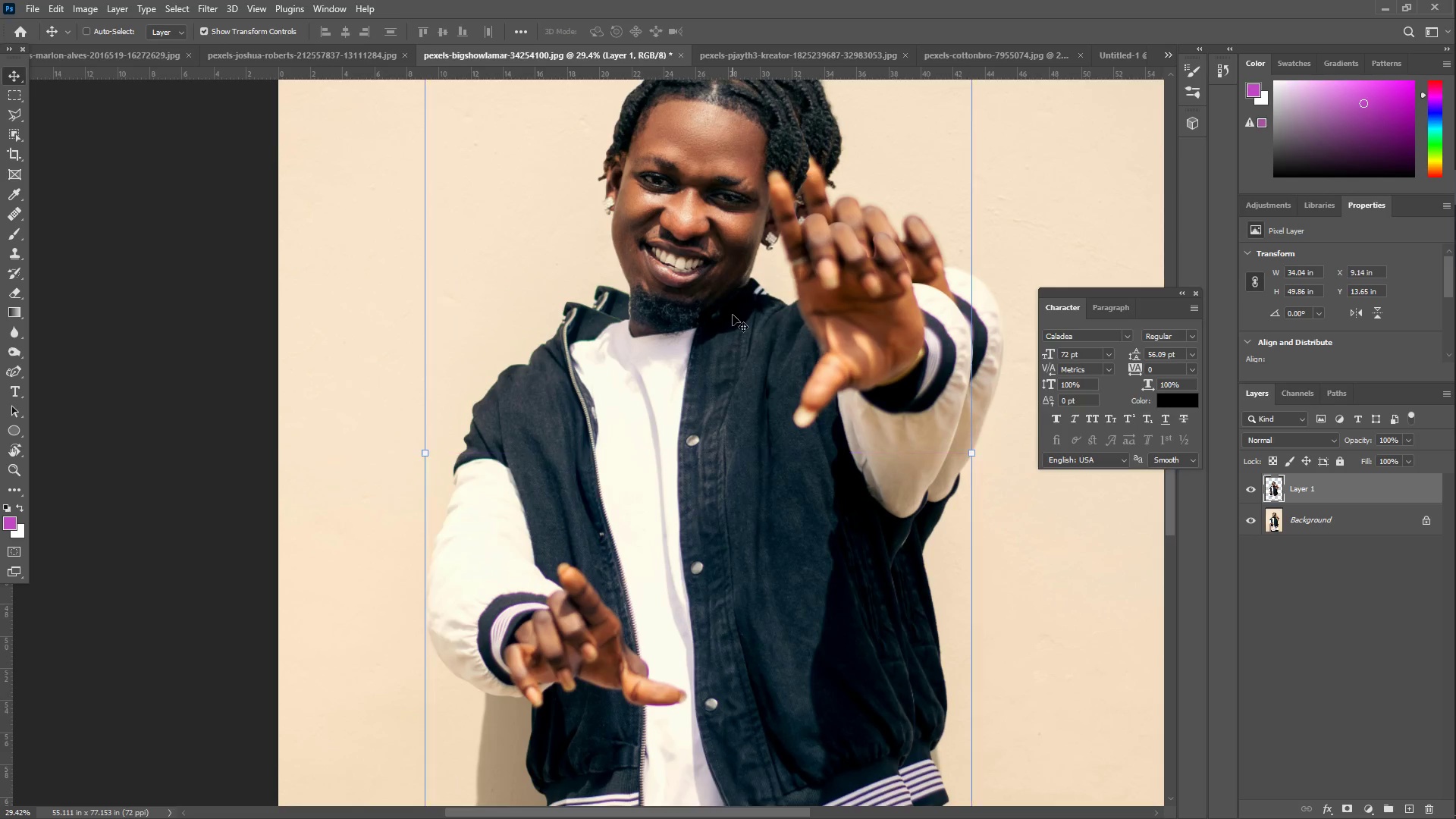 
key(Control+C)
 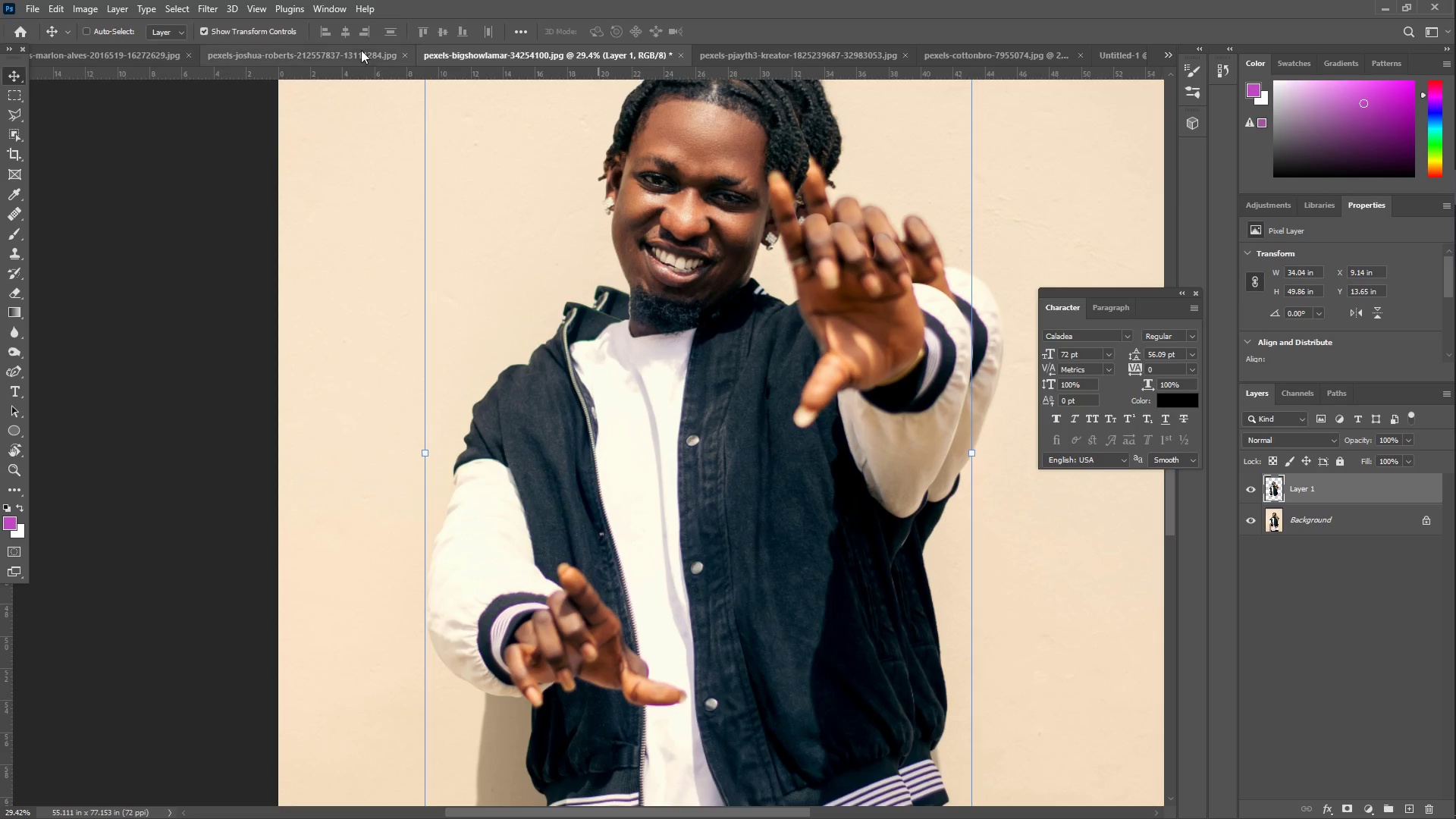 
left_click([305, 50])
 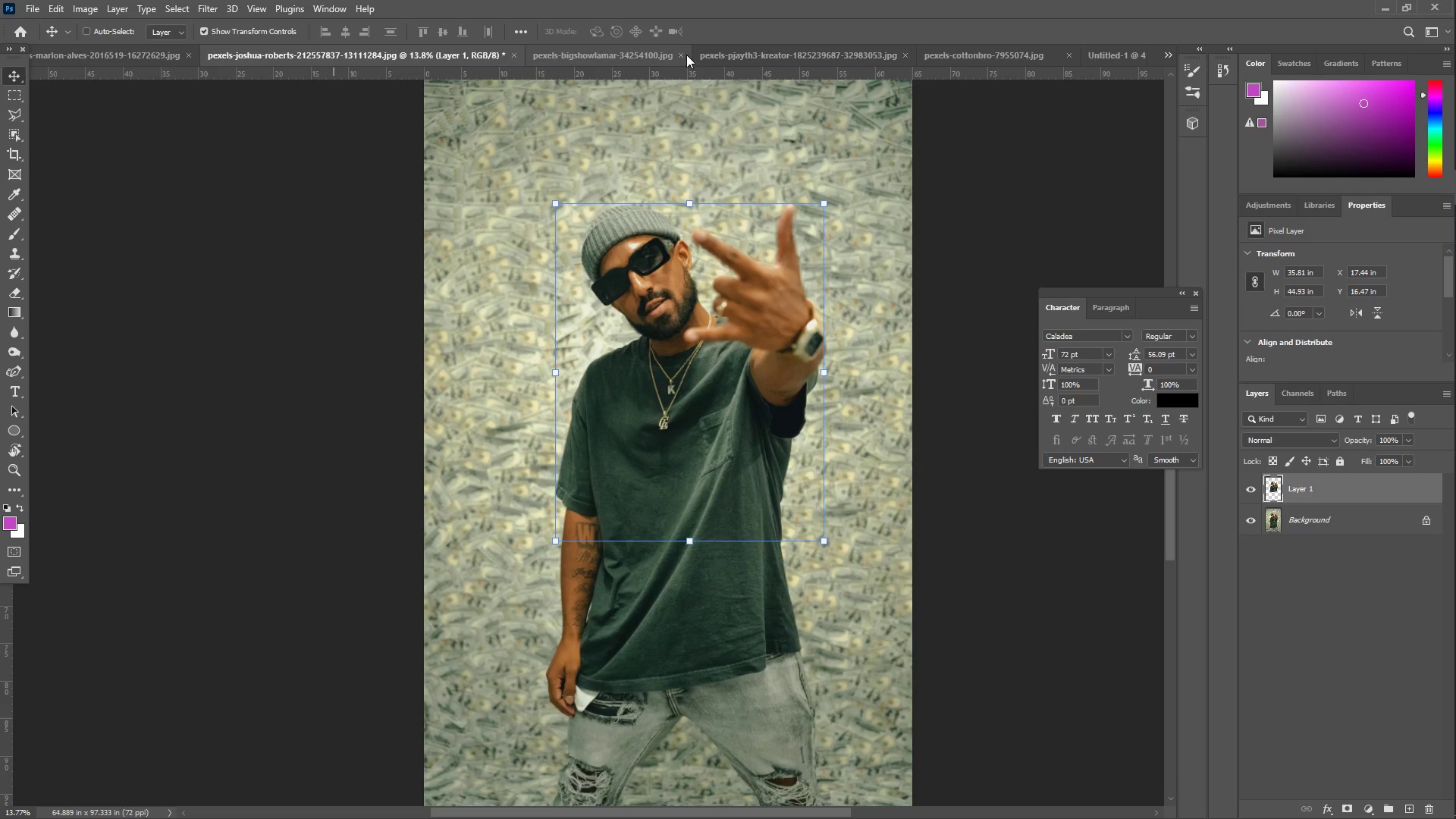 
left_click([633, 57])
 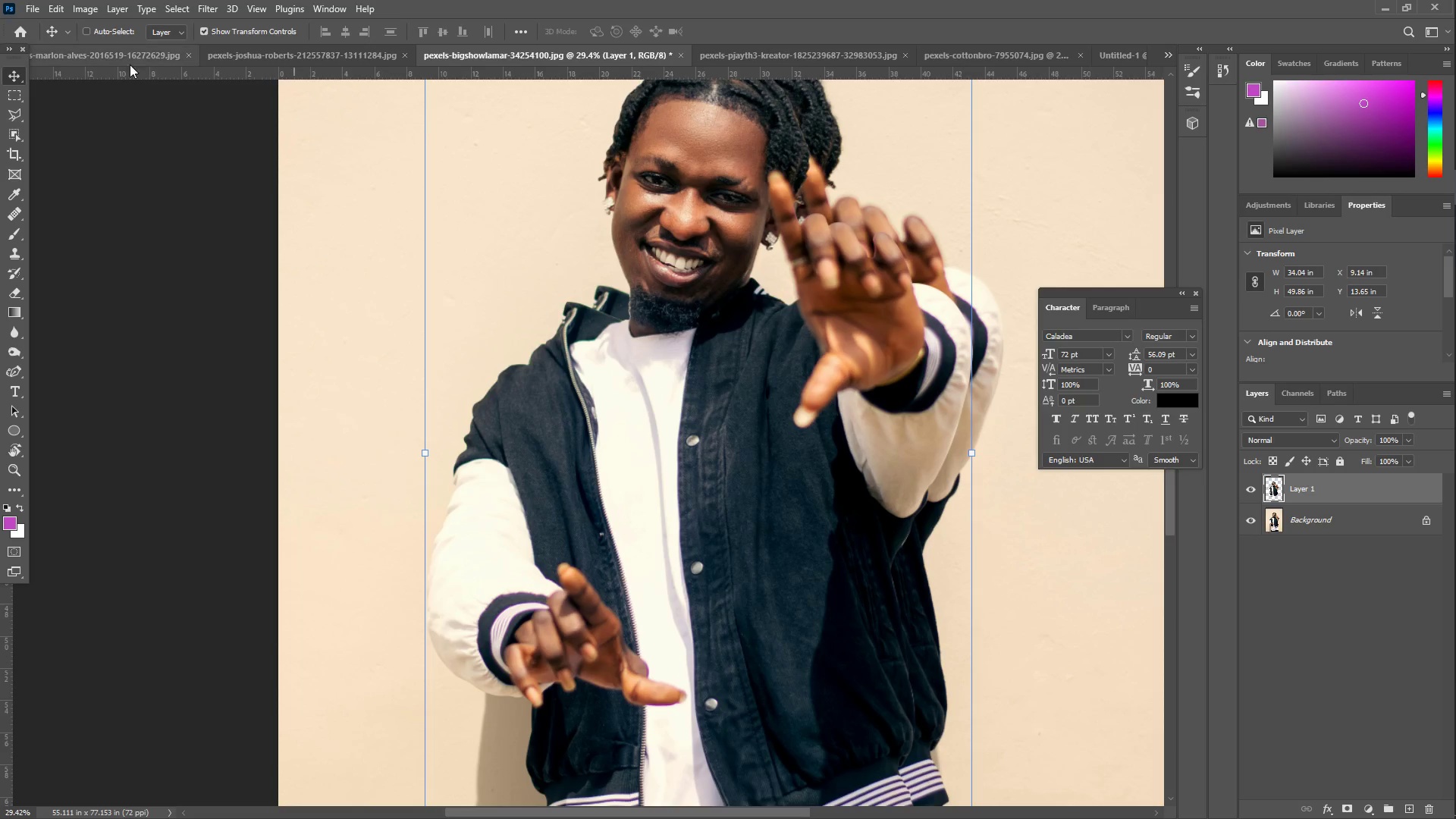 
left_click([69, 59])
 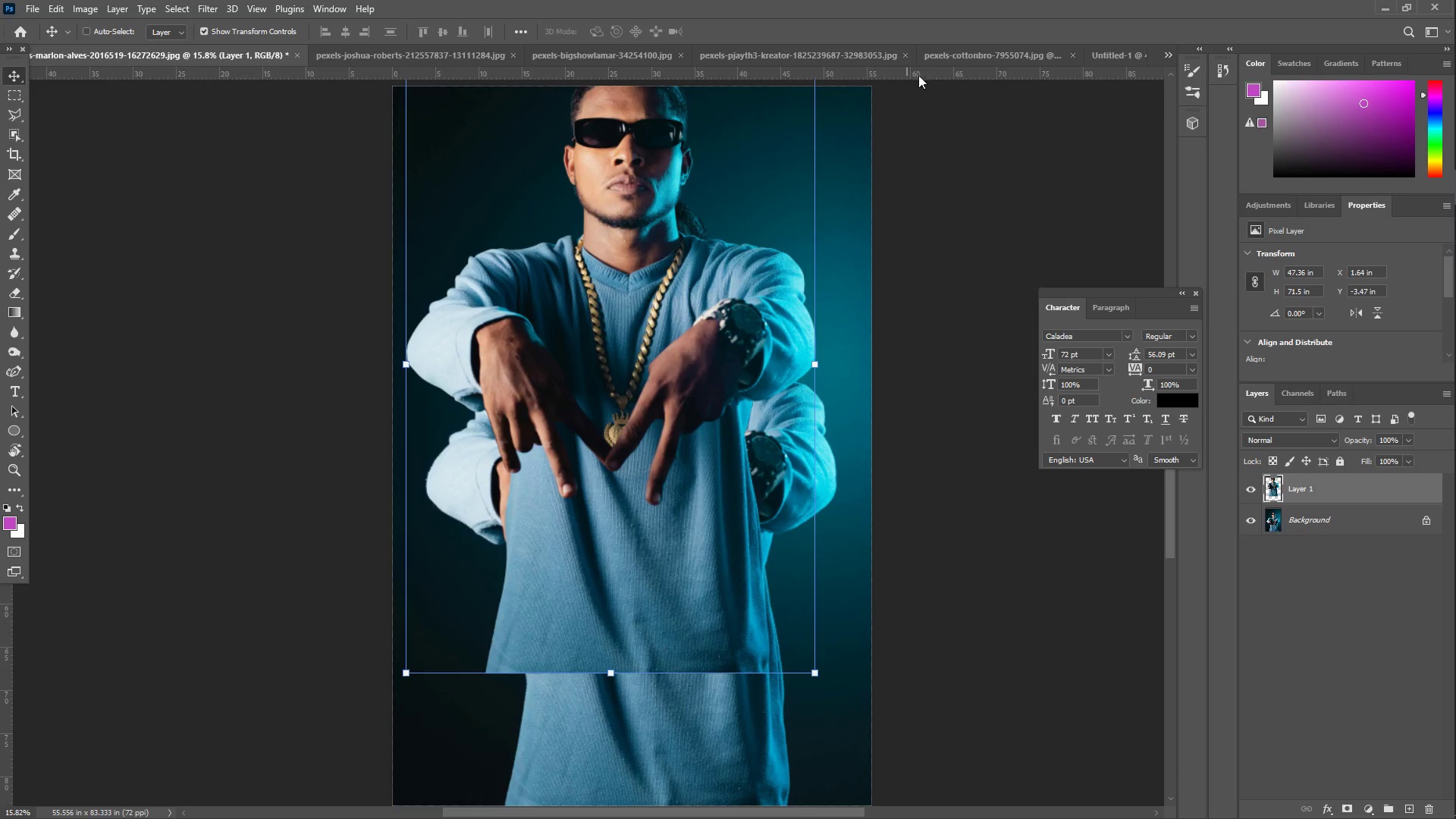 
left_click([946, 59])
 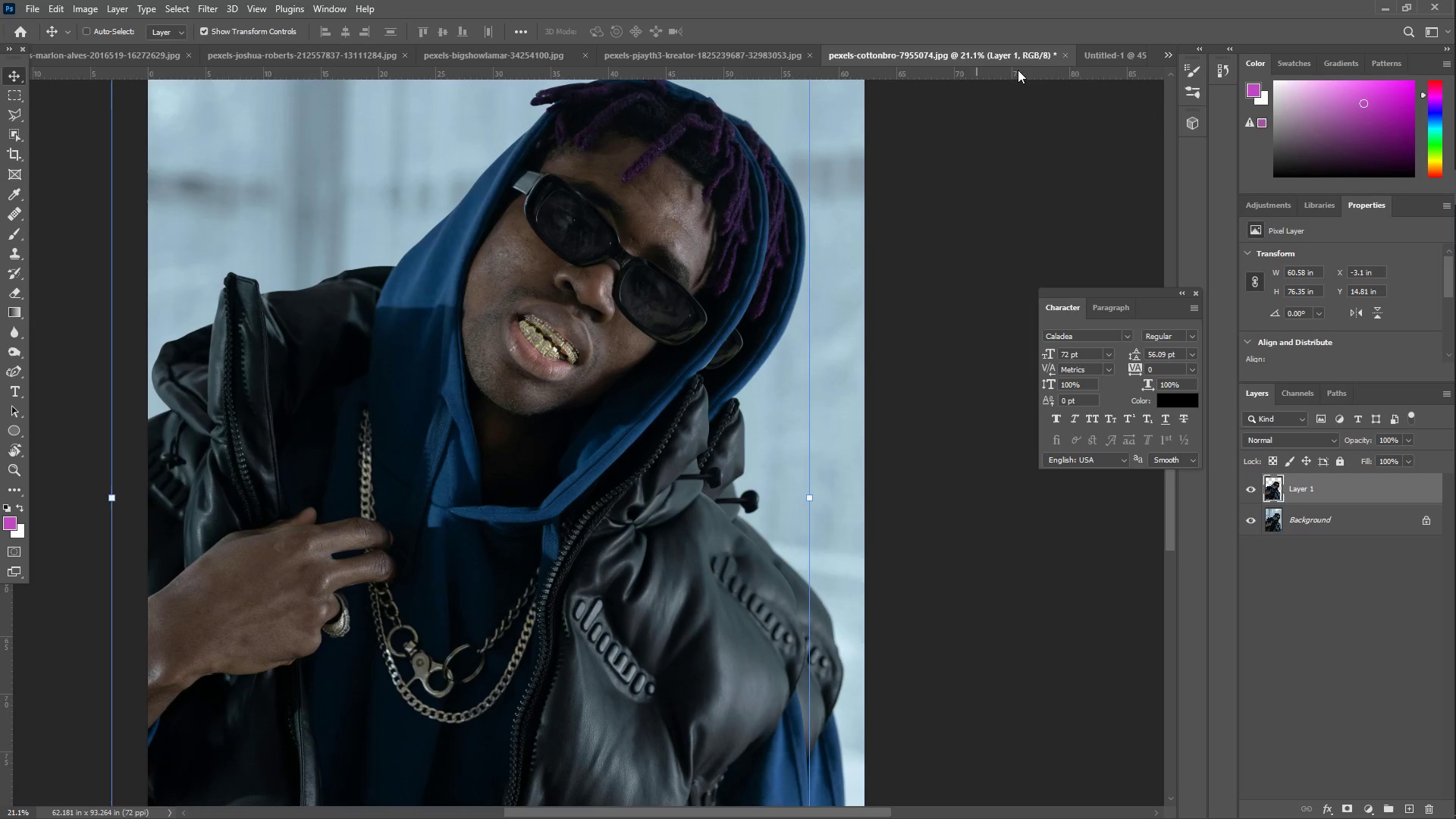 
left_click([1099, 52])
 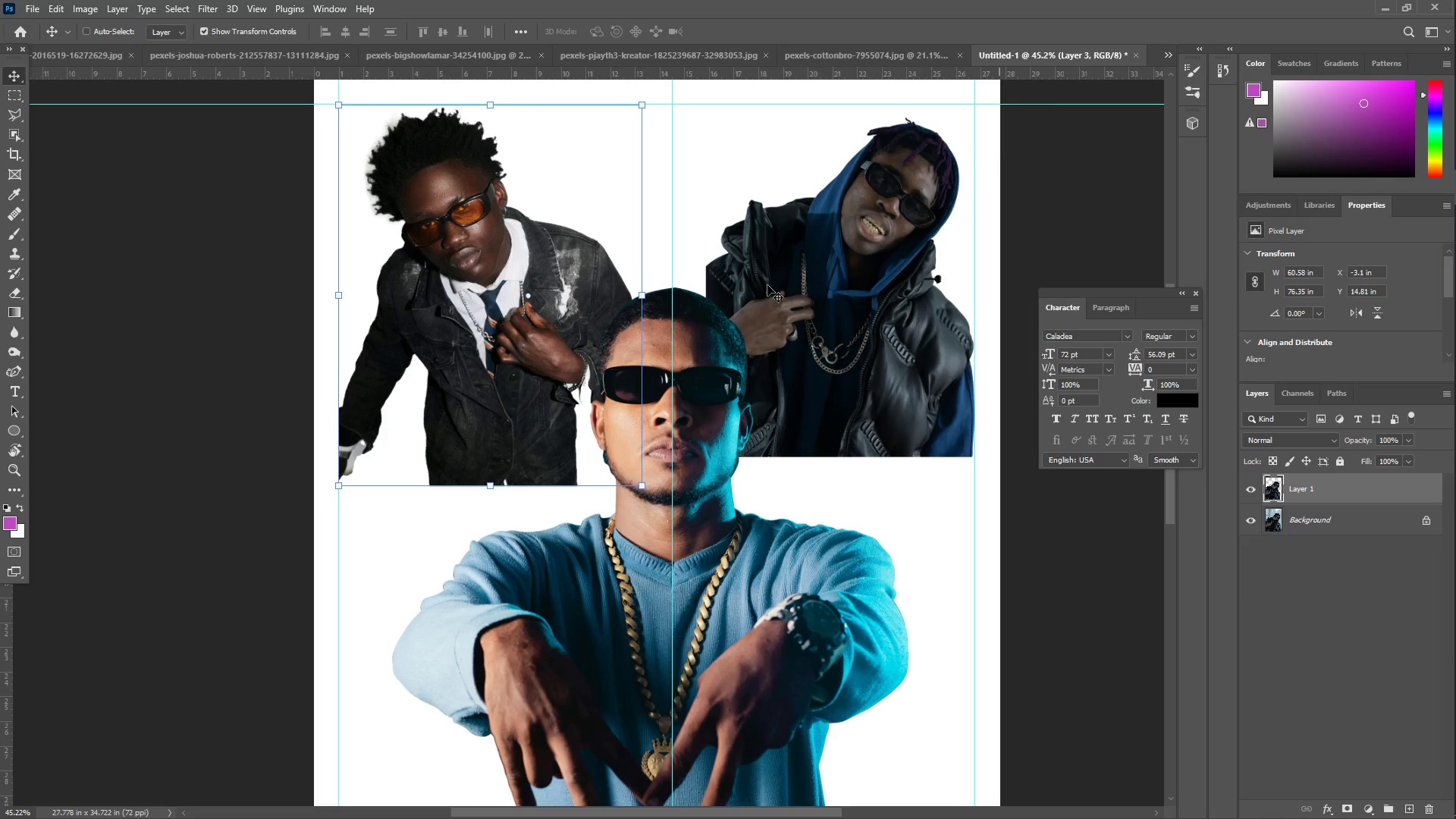 
key(Control+ControlLeft)
 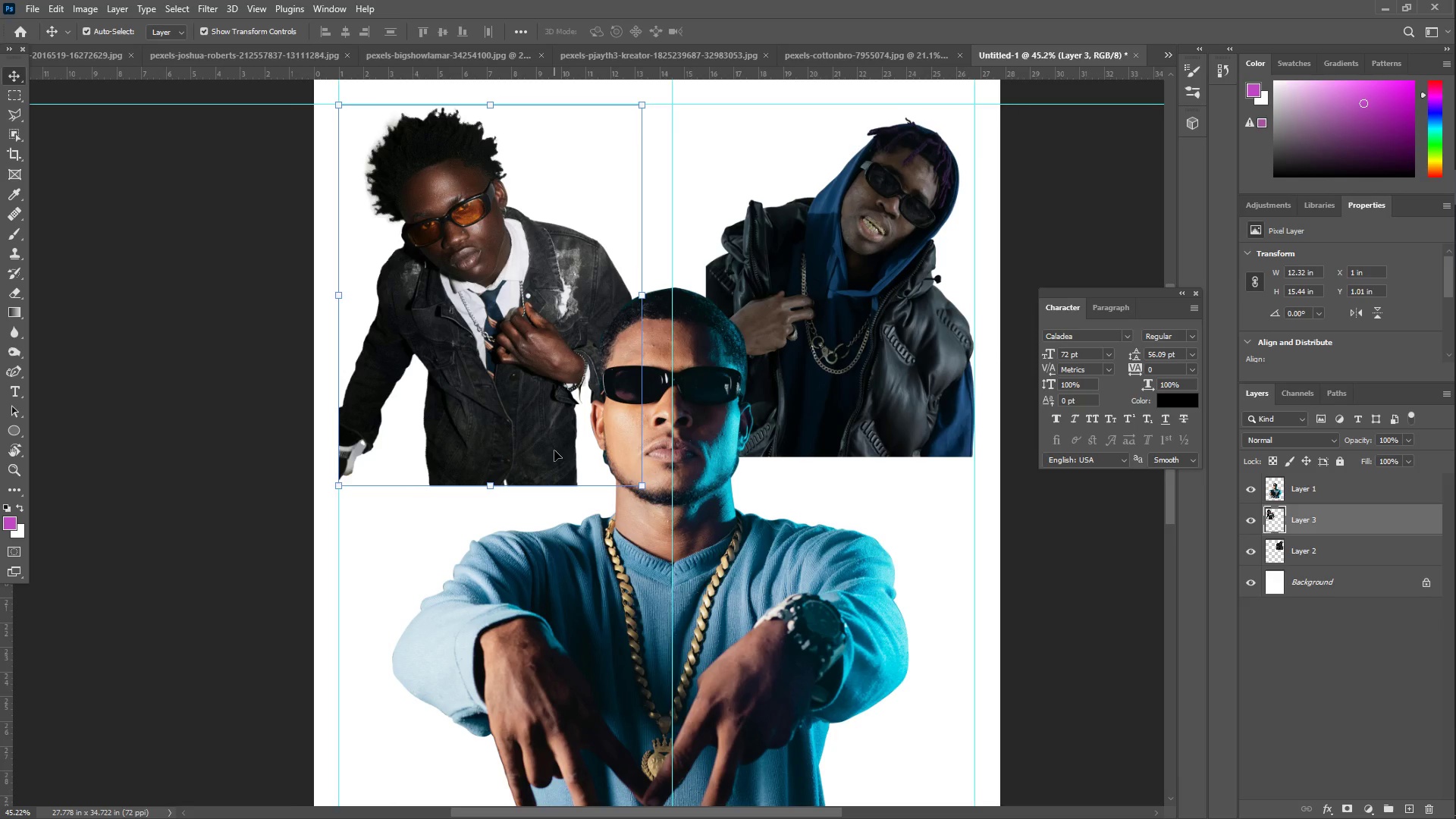 
key(Control+V)
 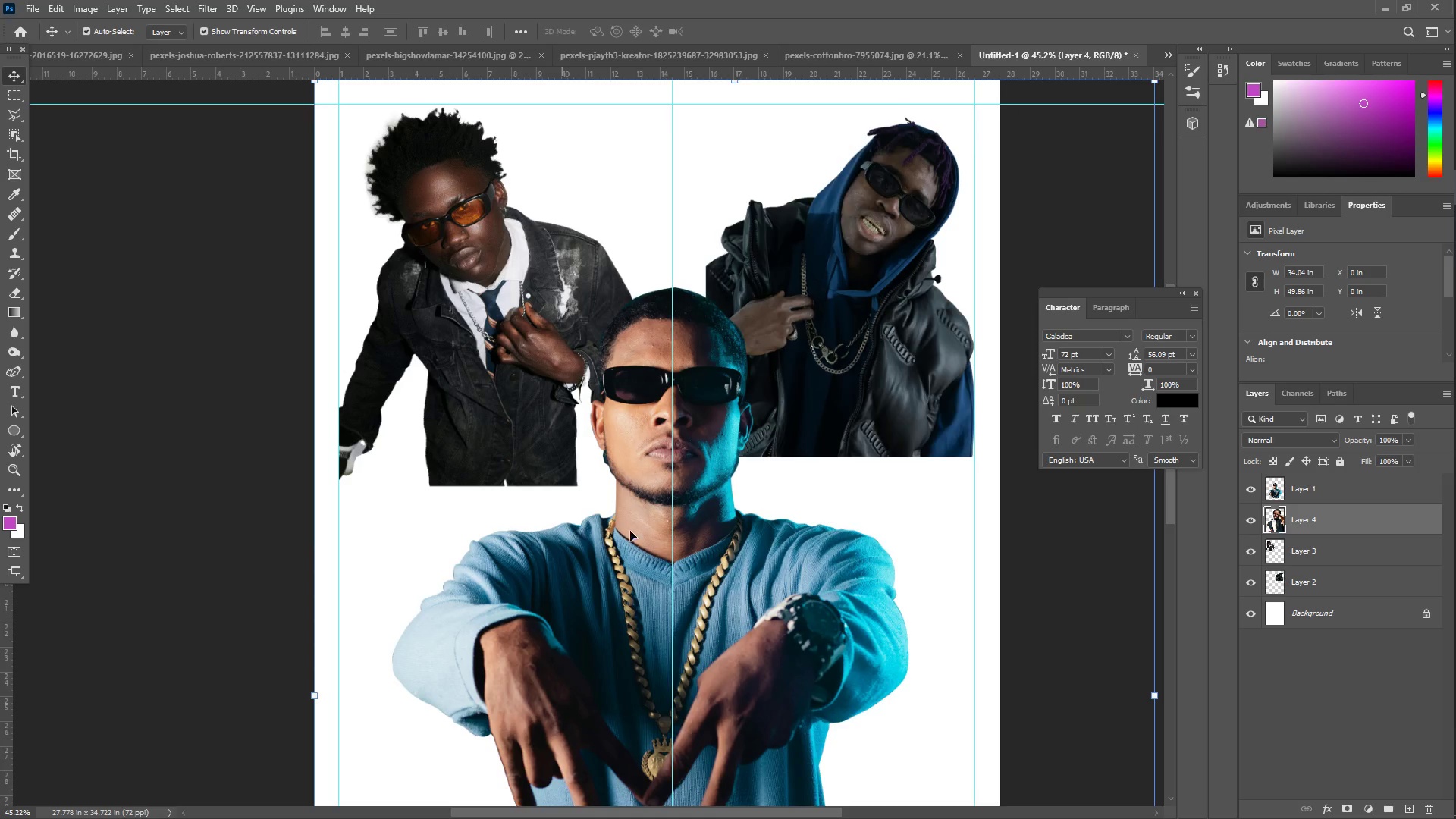 
hold_key(key=Space, duration=0.31)
 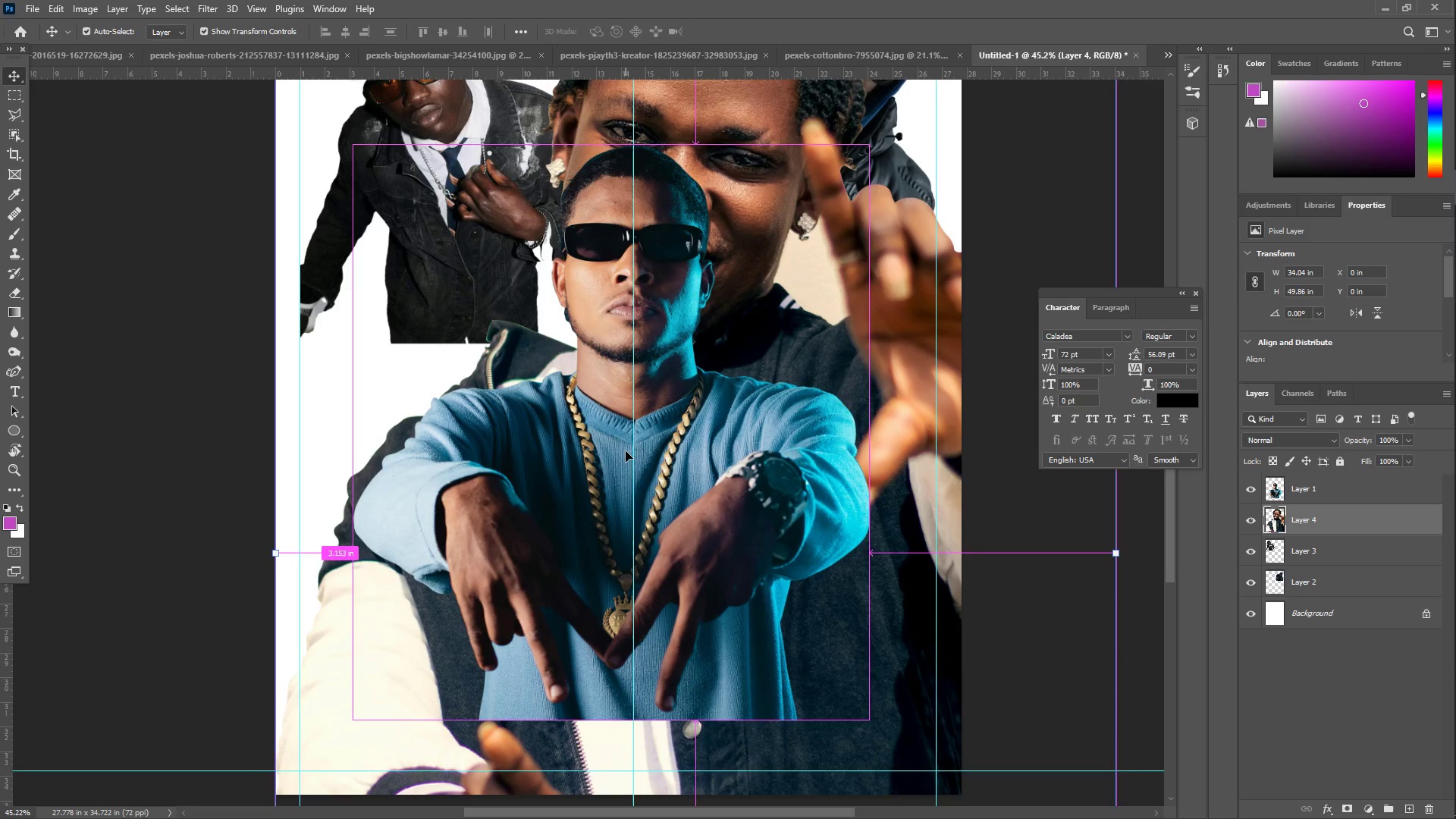 
left_click_drag(start_coordinate=[673, 591], to_coordinate=[634, 448])
 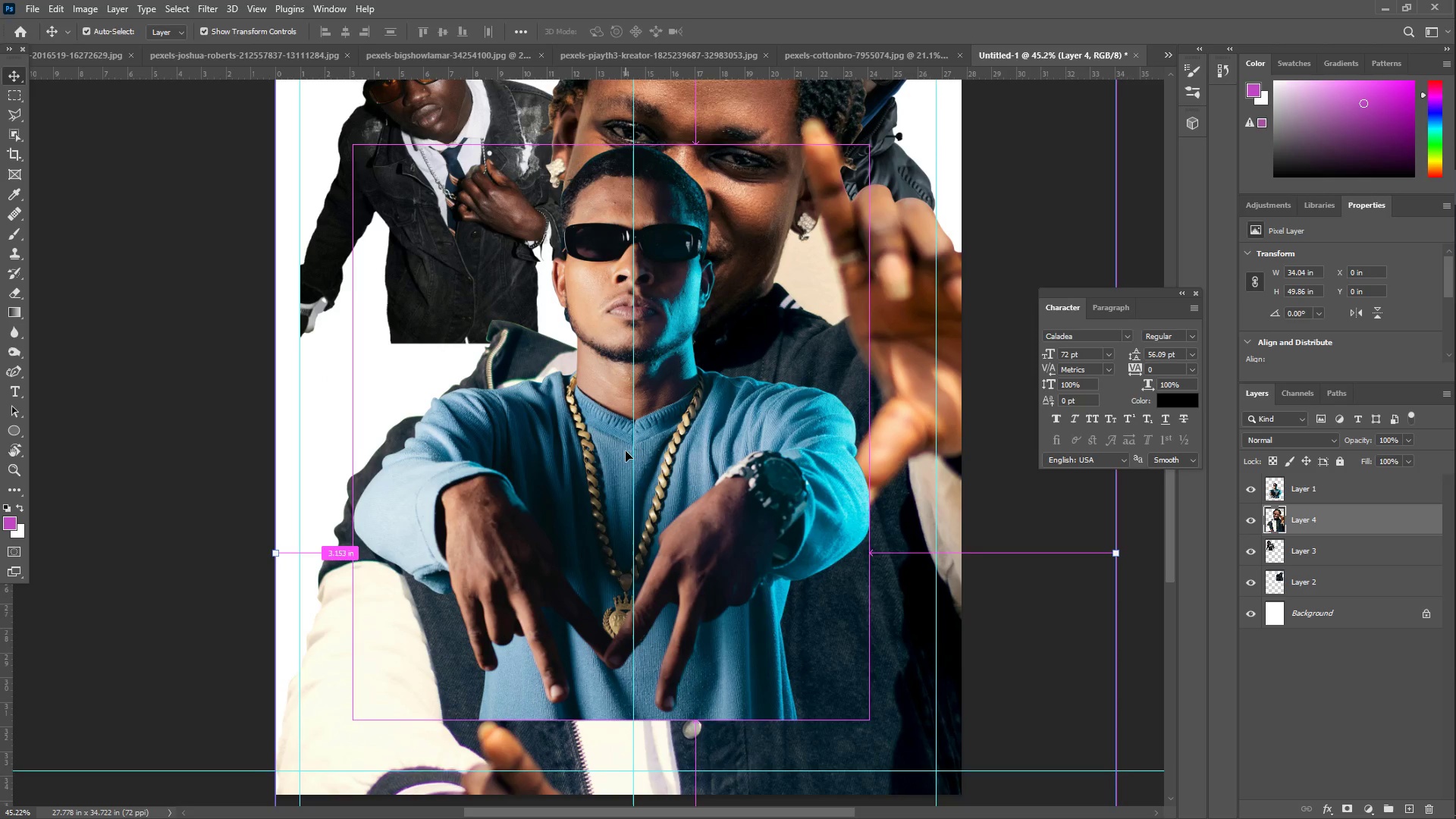 
key(Control+T)
 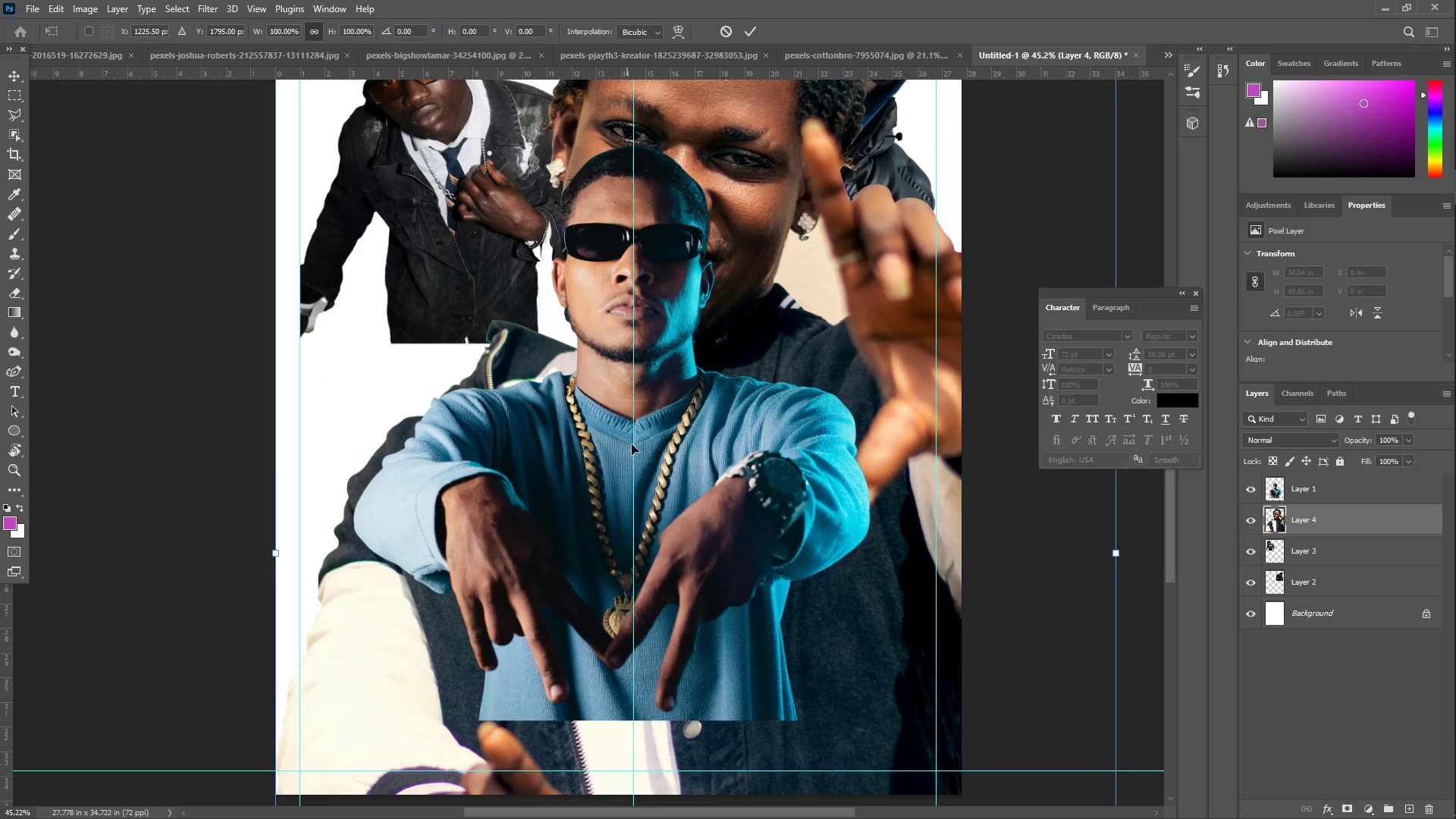 
key(Z)
 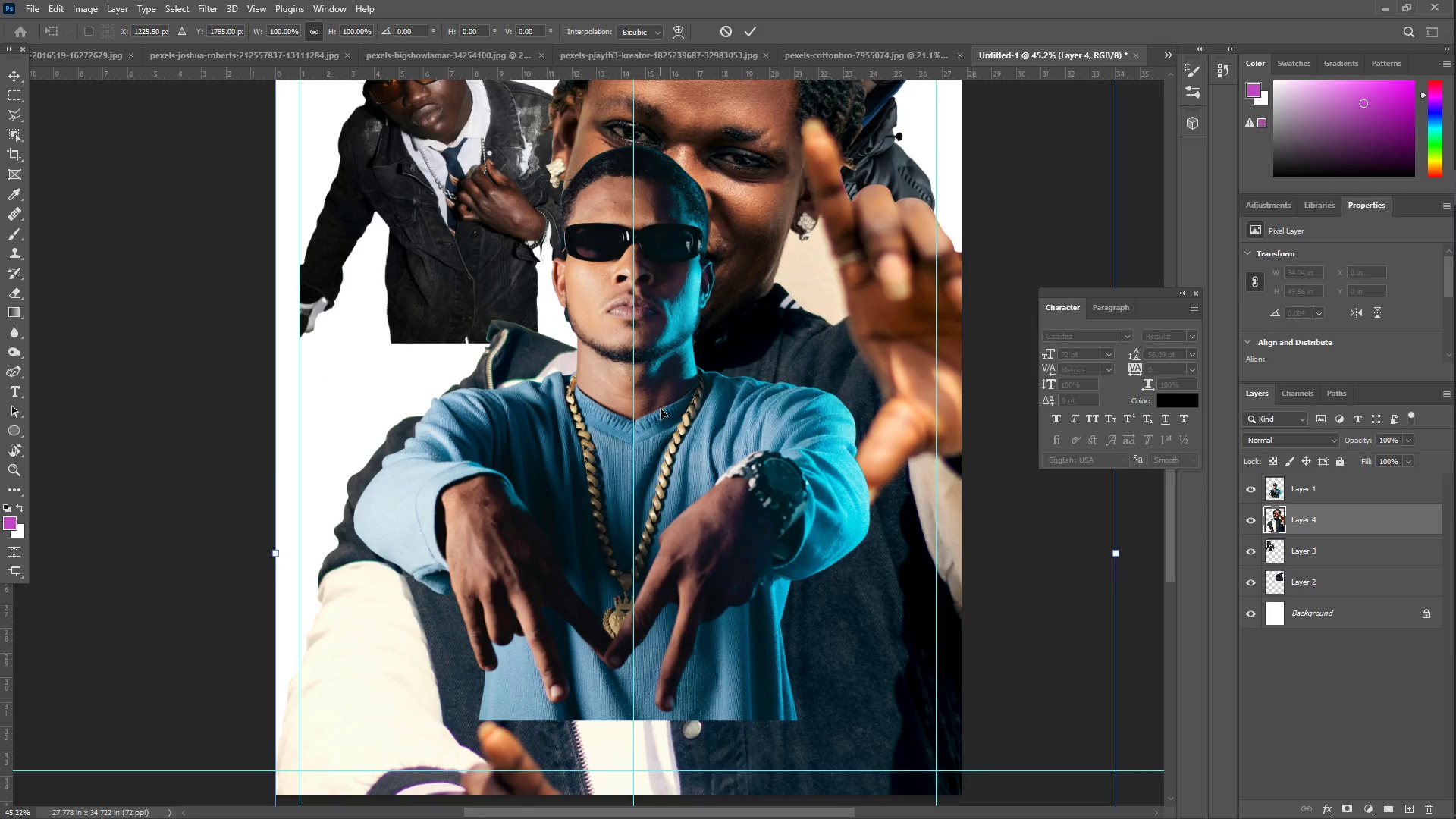 
left_click_drag(start_coordinate=[659, 409], to_coordinate=[629, 410])
 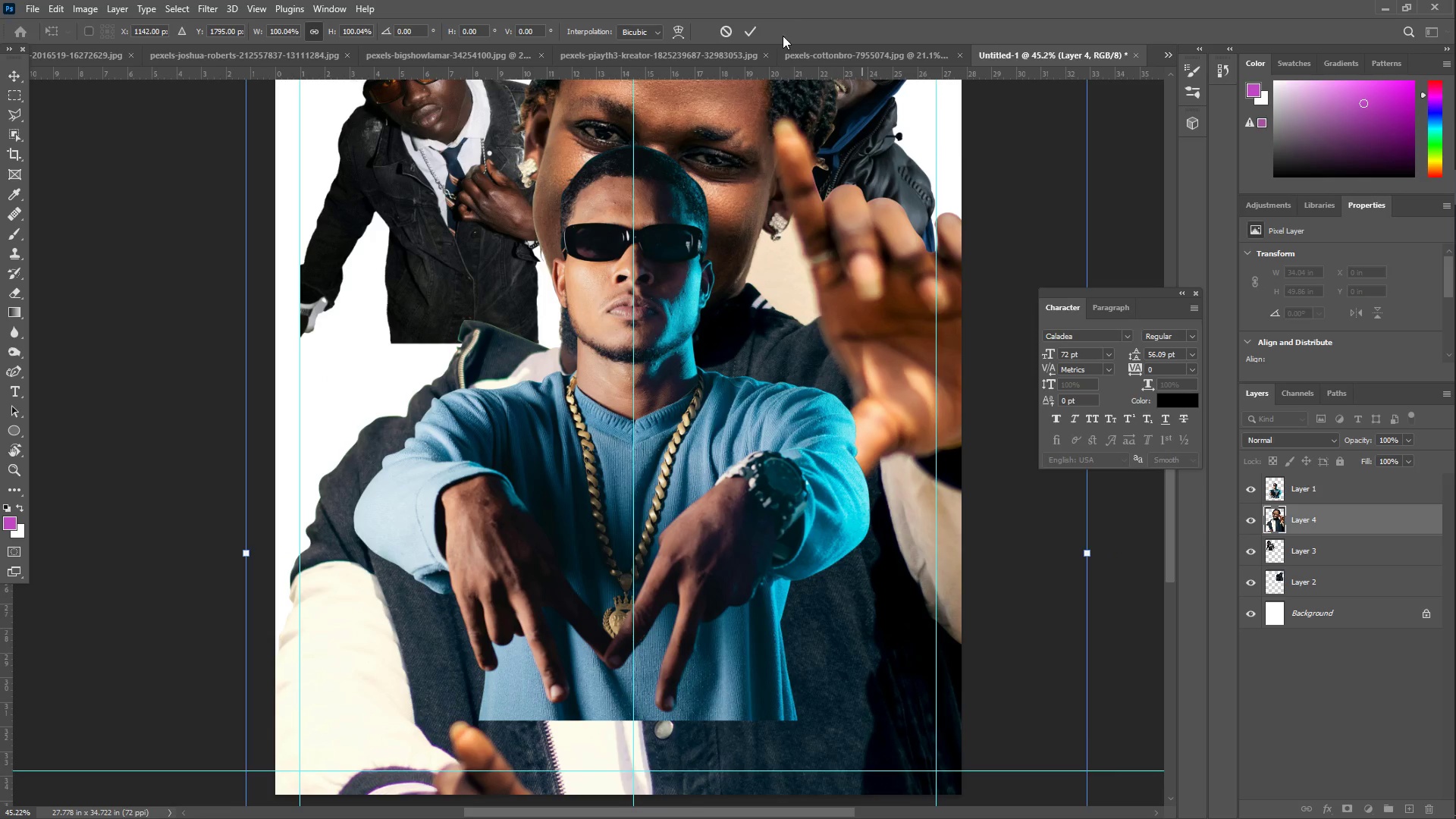 
left_click([748, 37])
 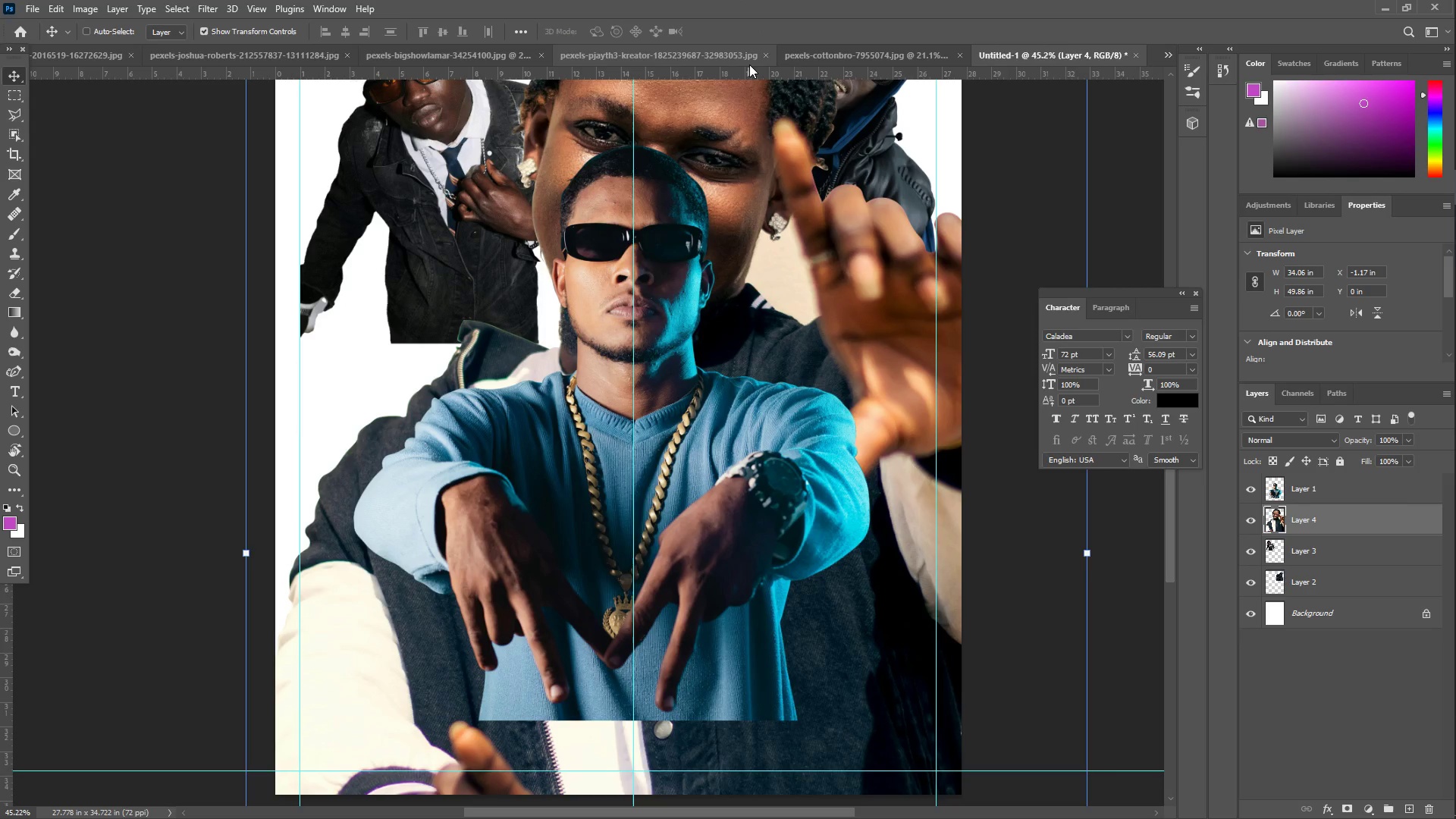 
wait(5.16)
 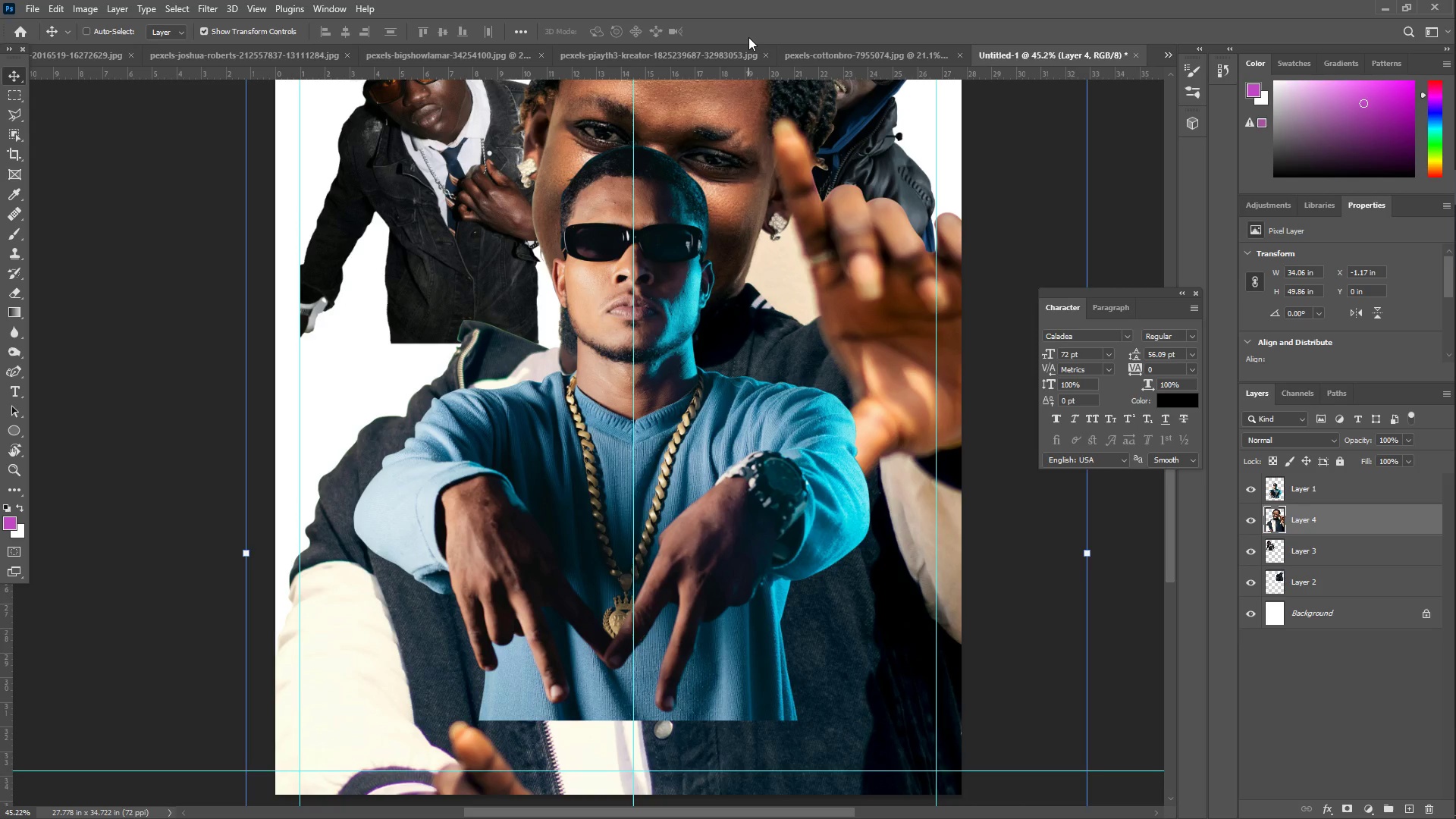 
scroll: coordinate [757, 282], scroll_direction: up, amount: 6.0
 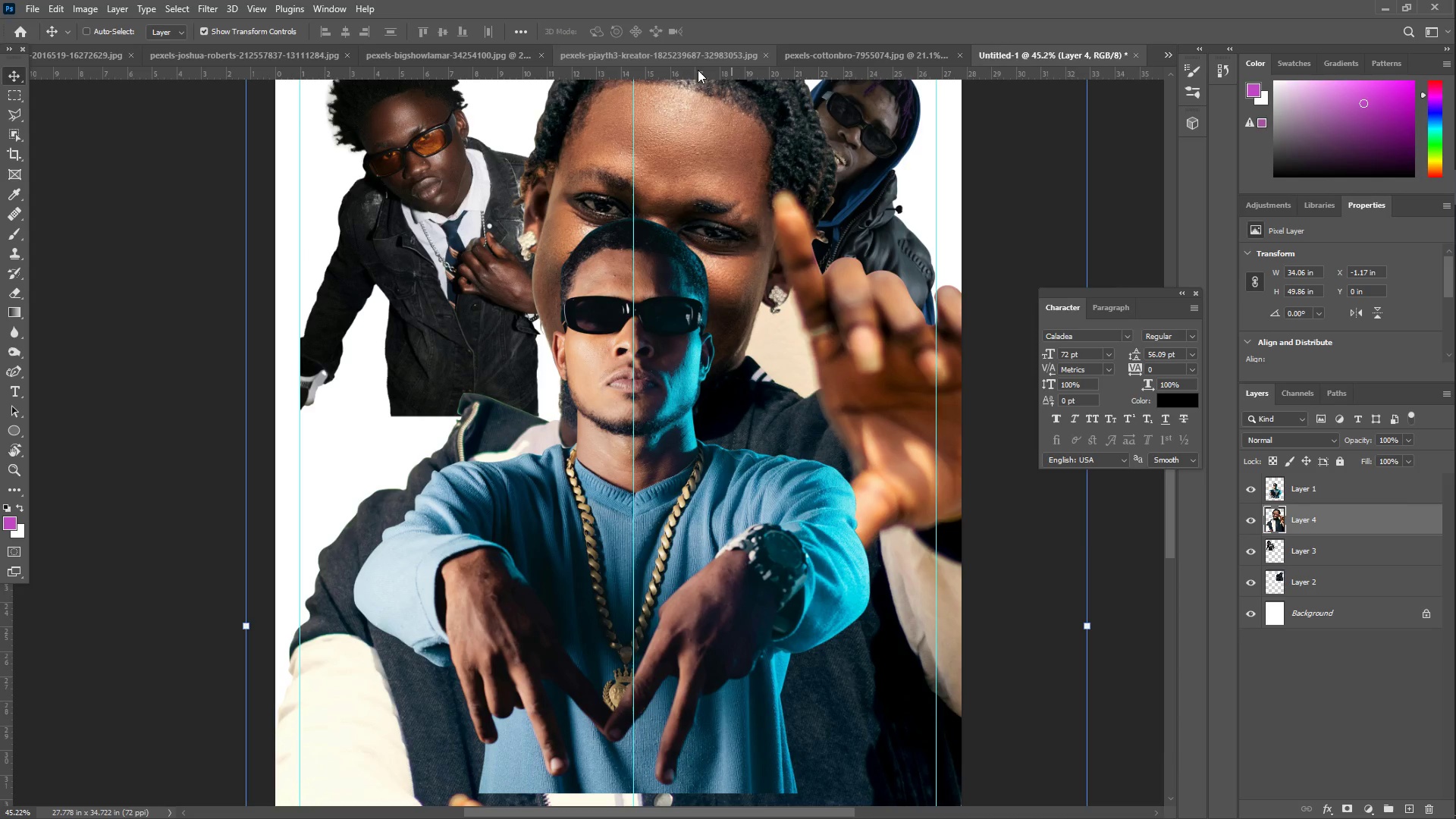 
type(zz)
 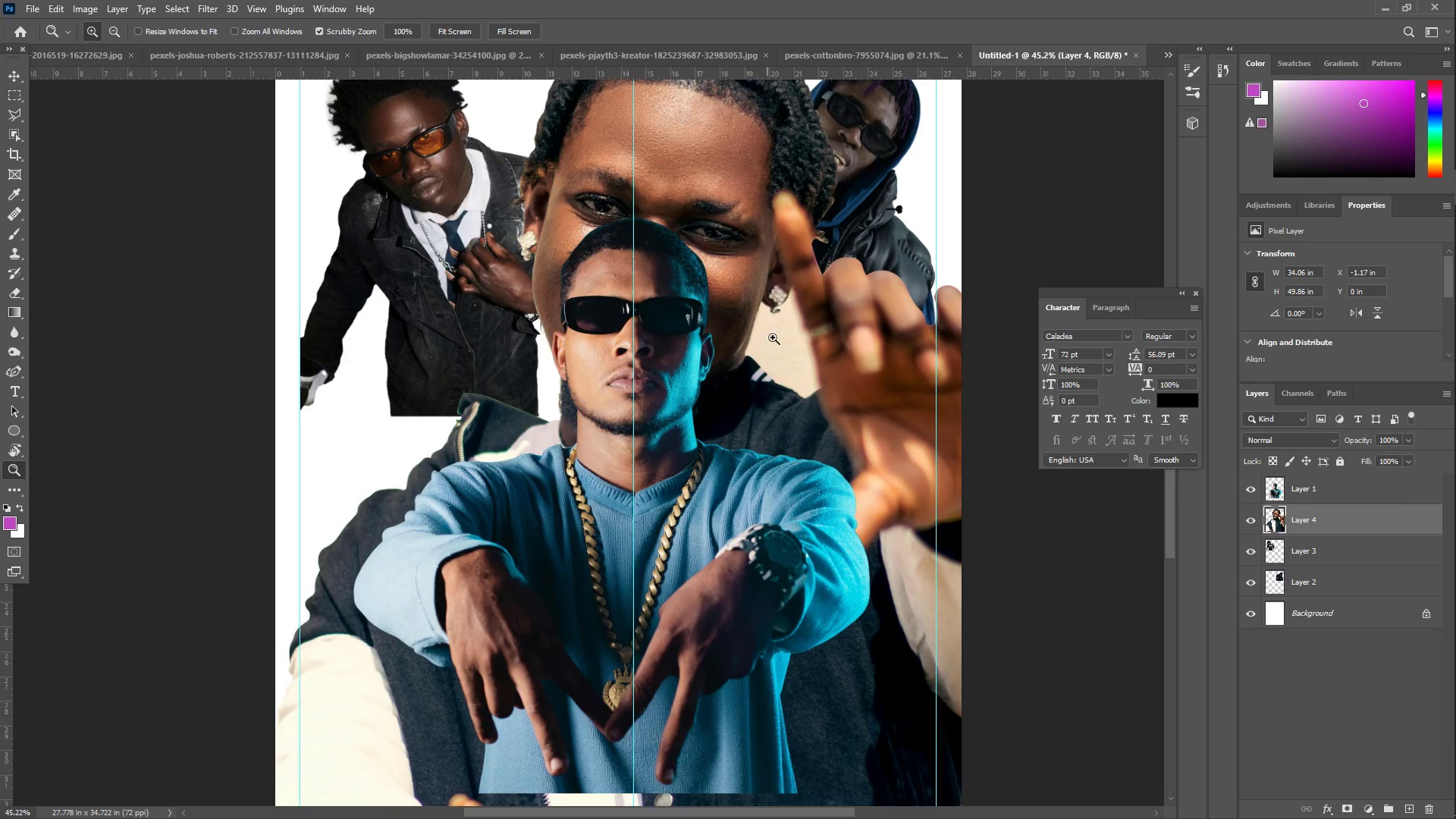 
left_click_drag(start_coordinate=[768, 337], to_coordinate=[702, 344])
 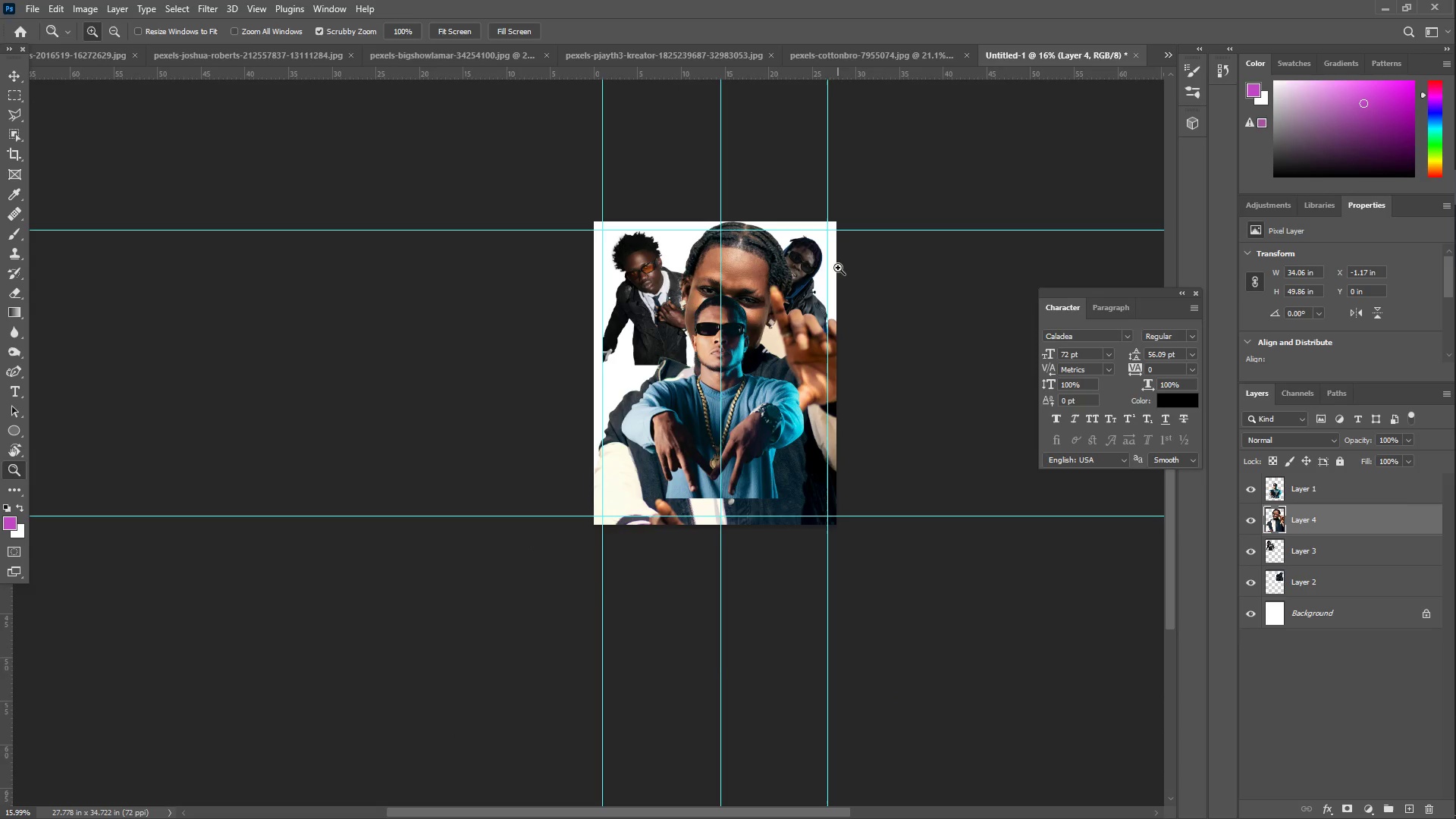 
key(Control+T)
 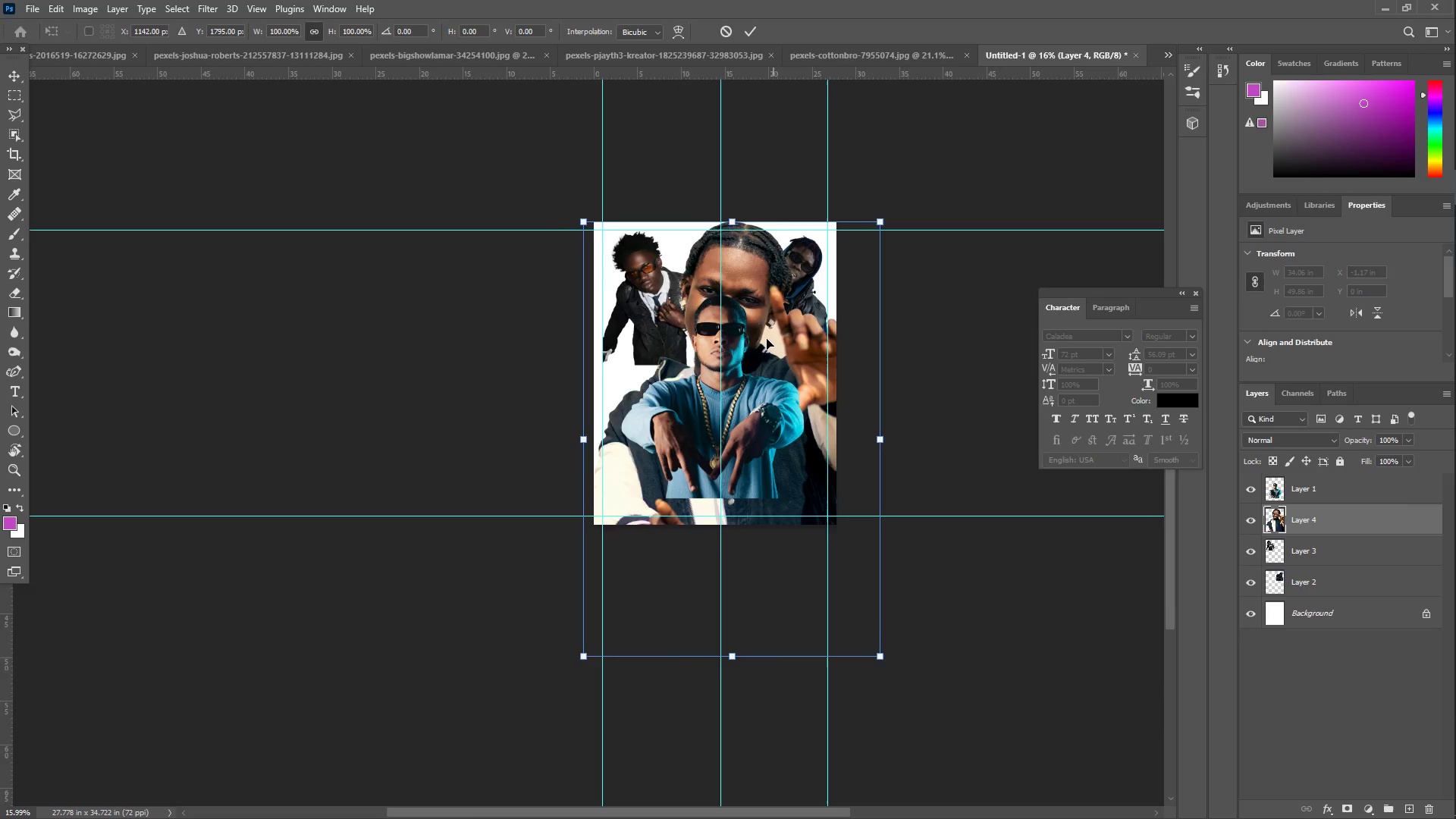 
left_click_drag(start_coordinate=[767, 339], to_coordinate=[685, 334])
 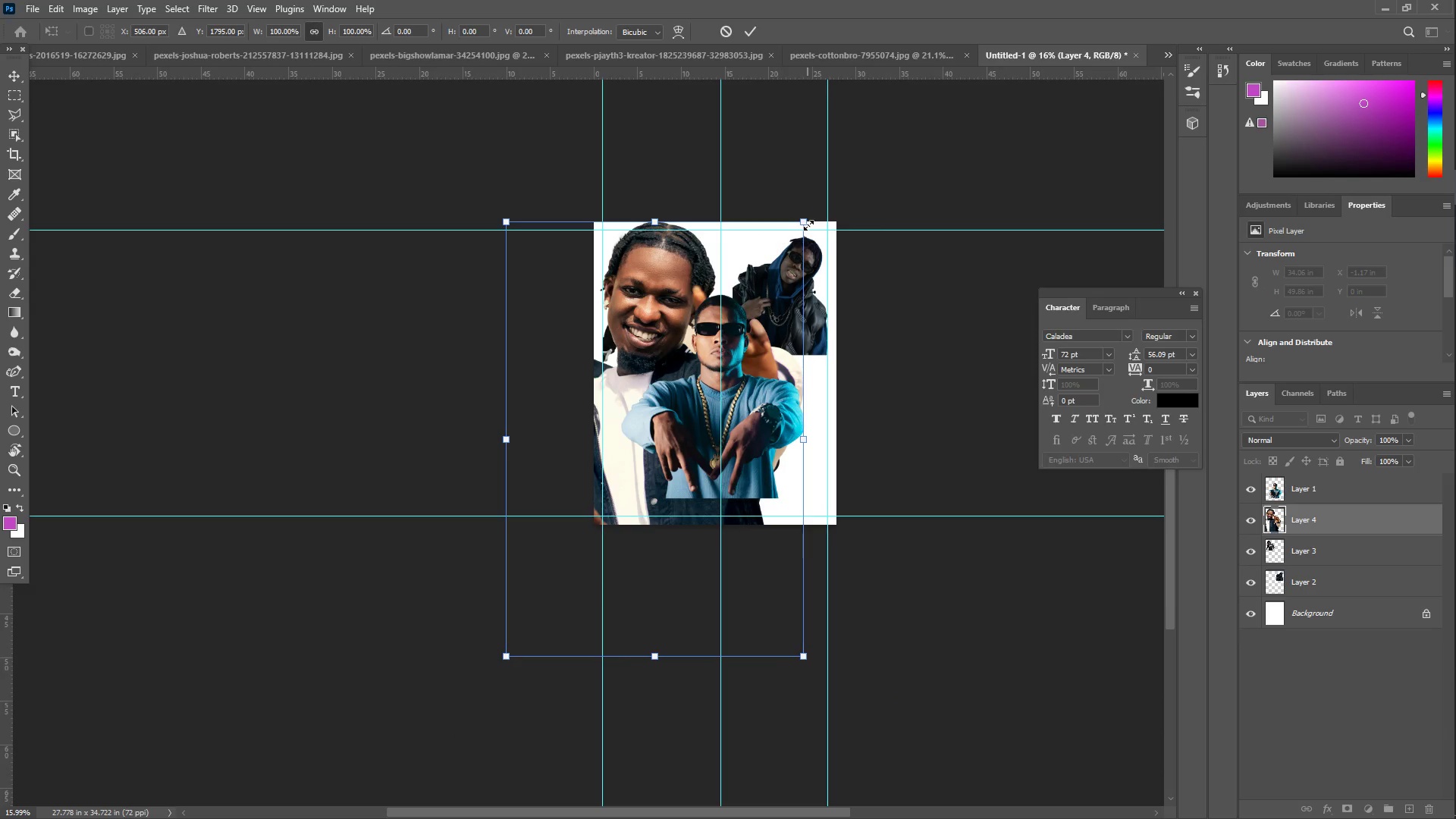 
left_click_drag(start_coordinate=[808, 223], to_coordinate=[654, 408])
 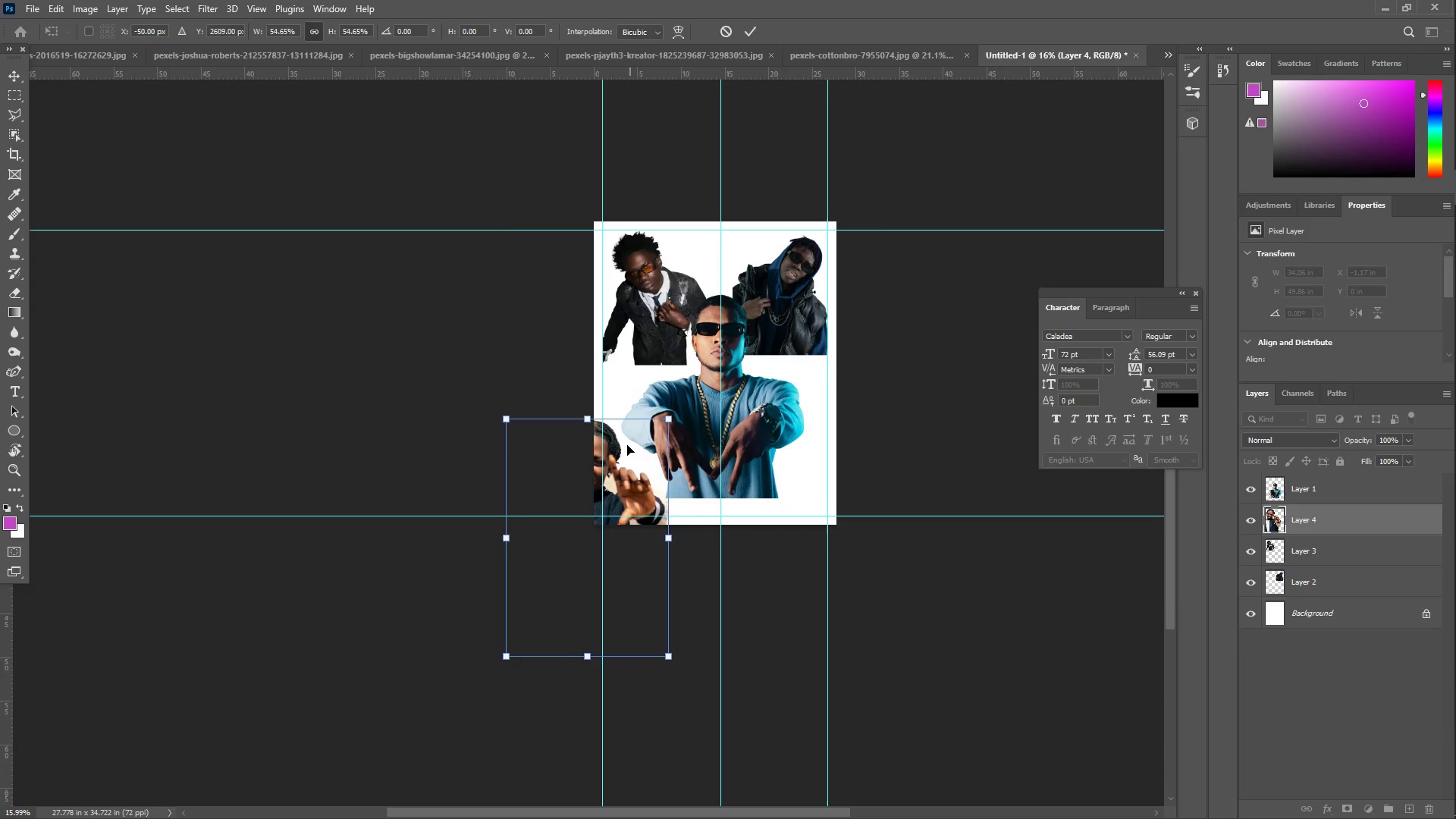 
left_click_drag(start_coordinate=[619, 464], to_coordinate=[801, 345])
 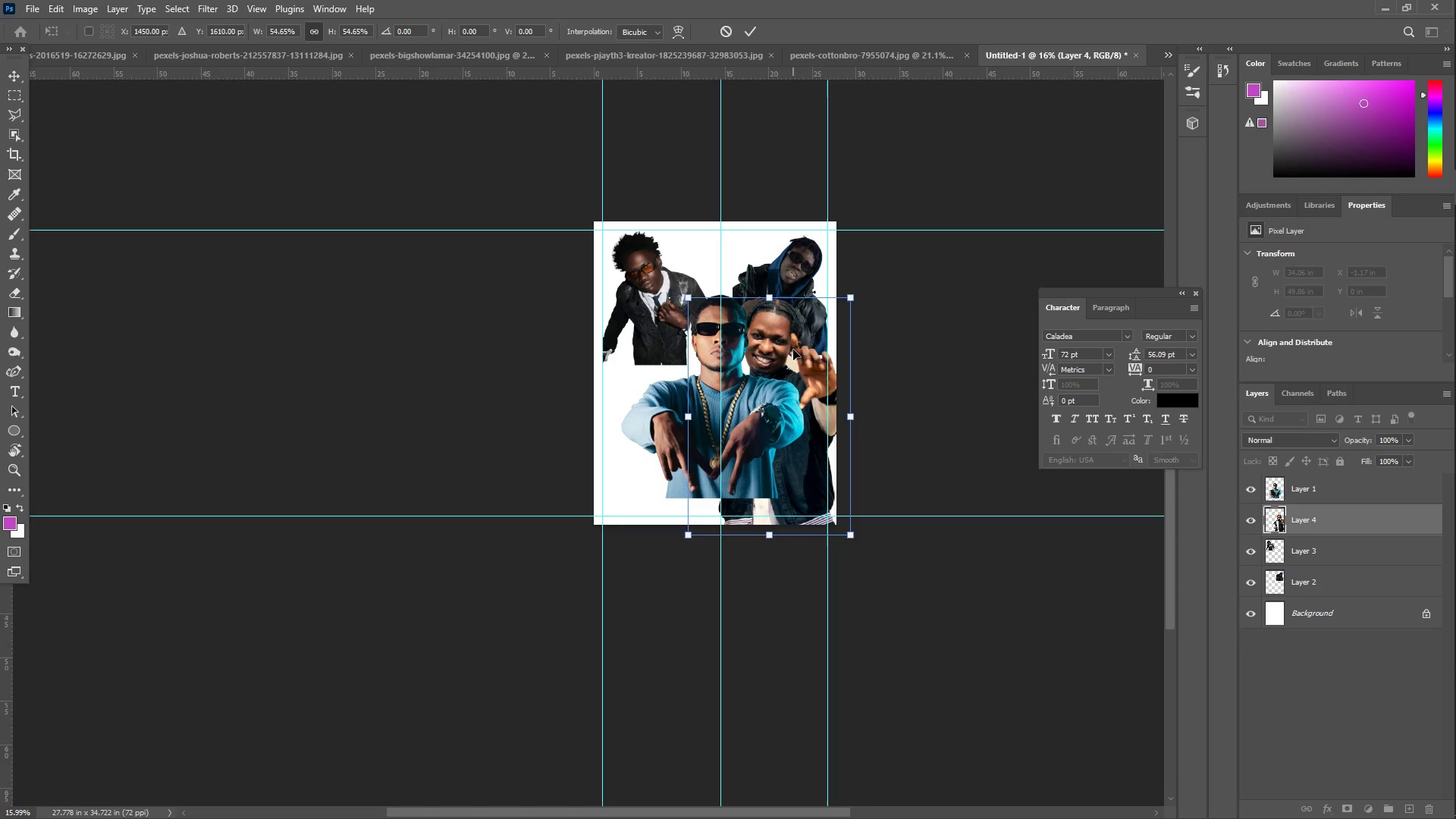 
key(Enter)
 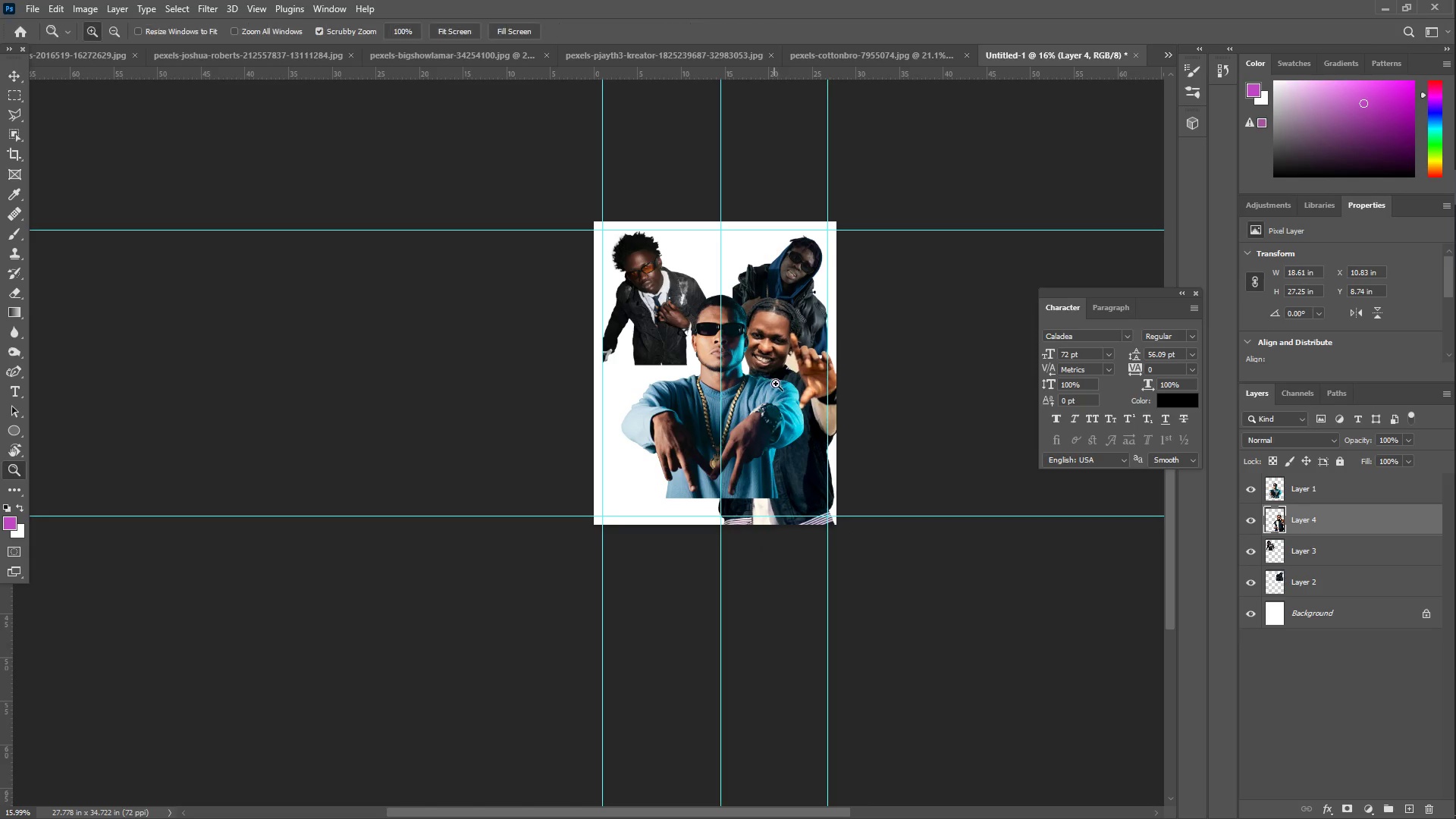 
type(zzz)
 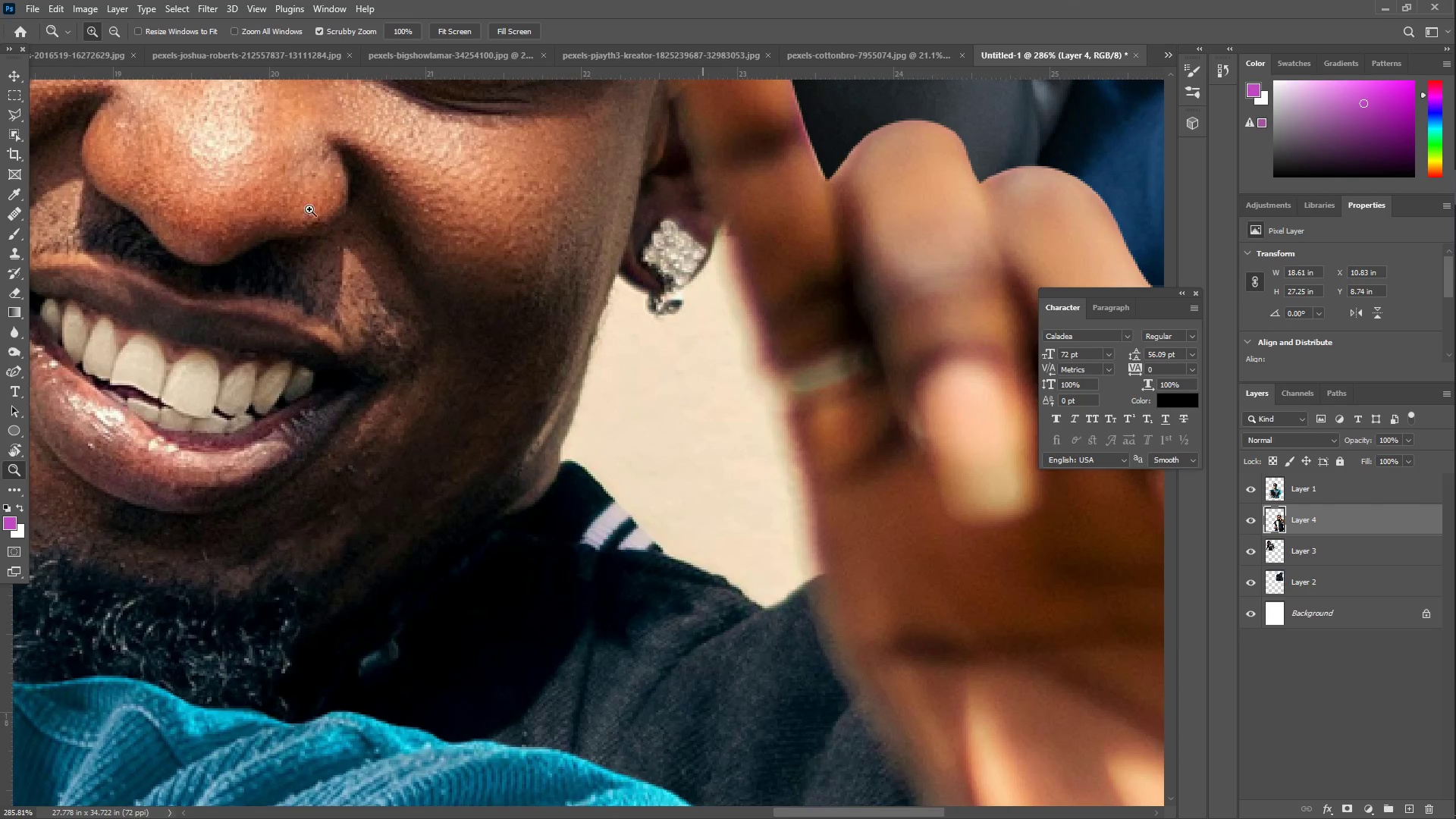 
left_click_drag(start_coordinate=[786, 369], to_coordinate=[940, 285])
 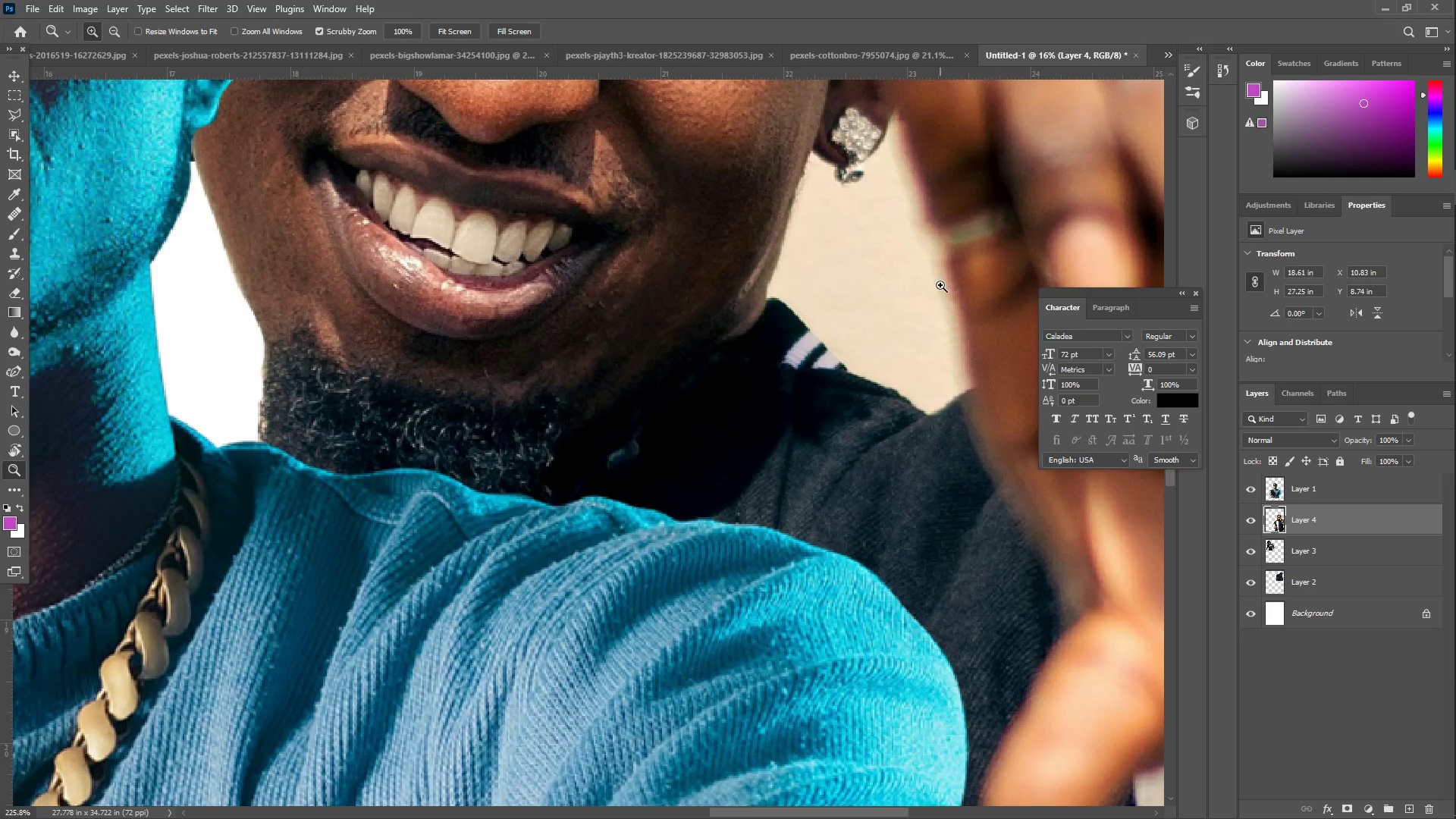 
hold_key(key=Space, duration=0.5)
 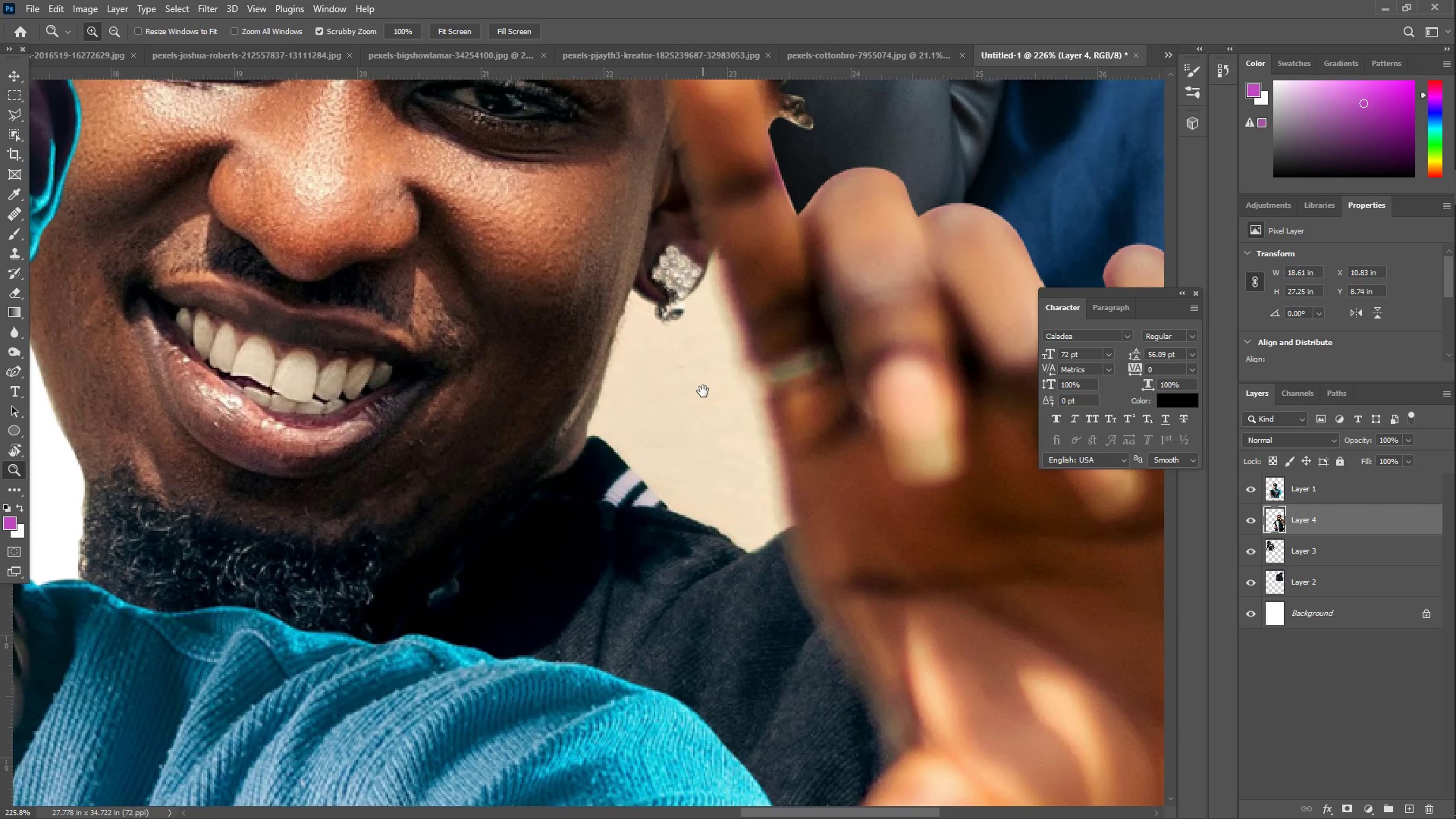 
left_click_drag(start_coordinate=[883, 253], to_coordinate=[712, 431])
 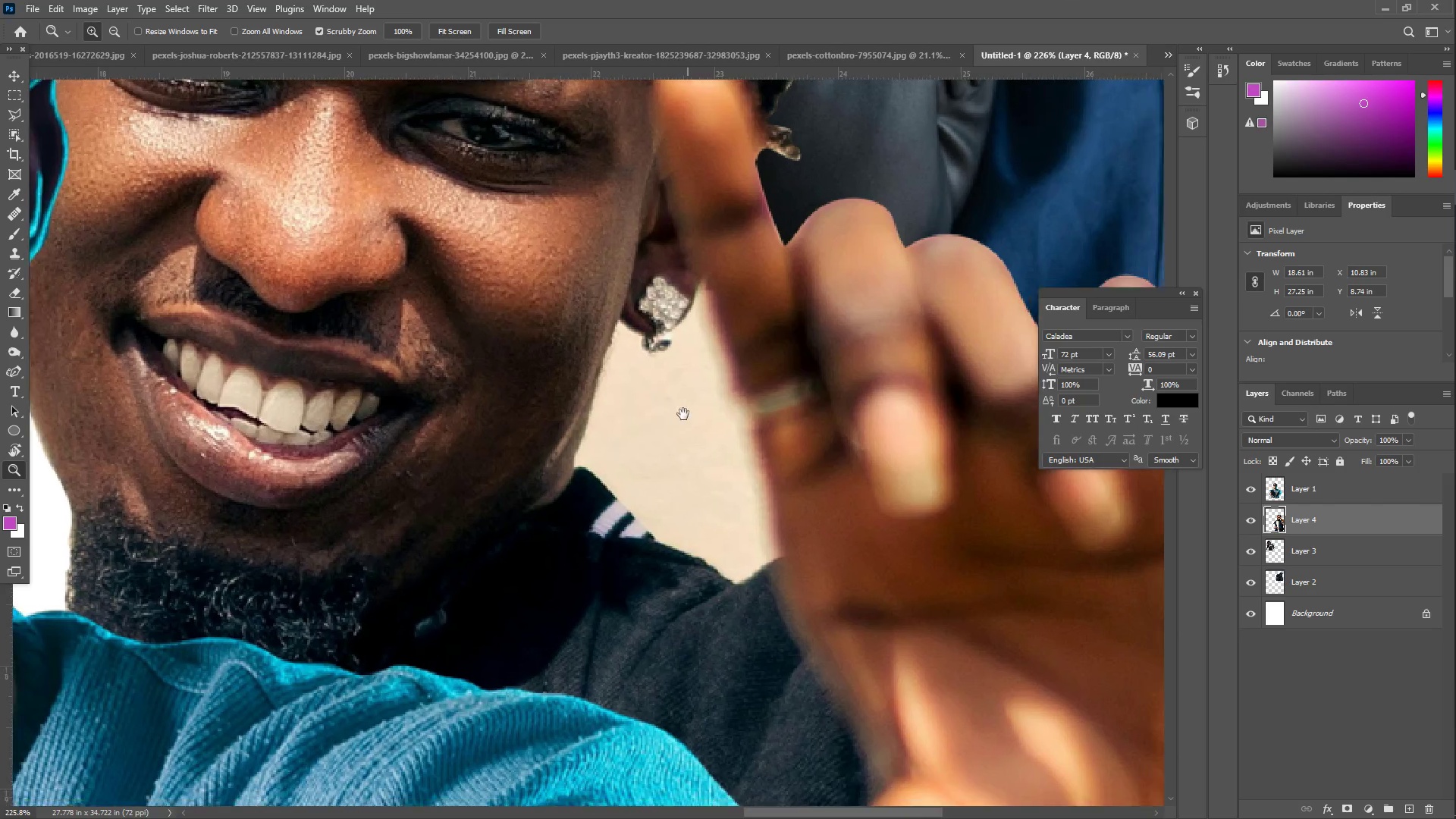 
left_click_drag(start_coordinate=[667, 397], to_coordinate=[703, 391])
 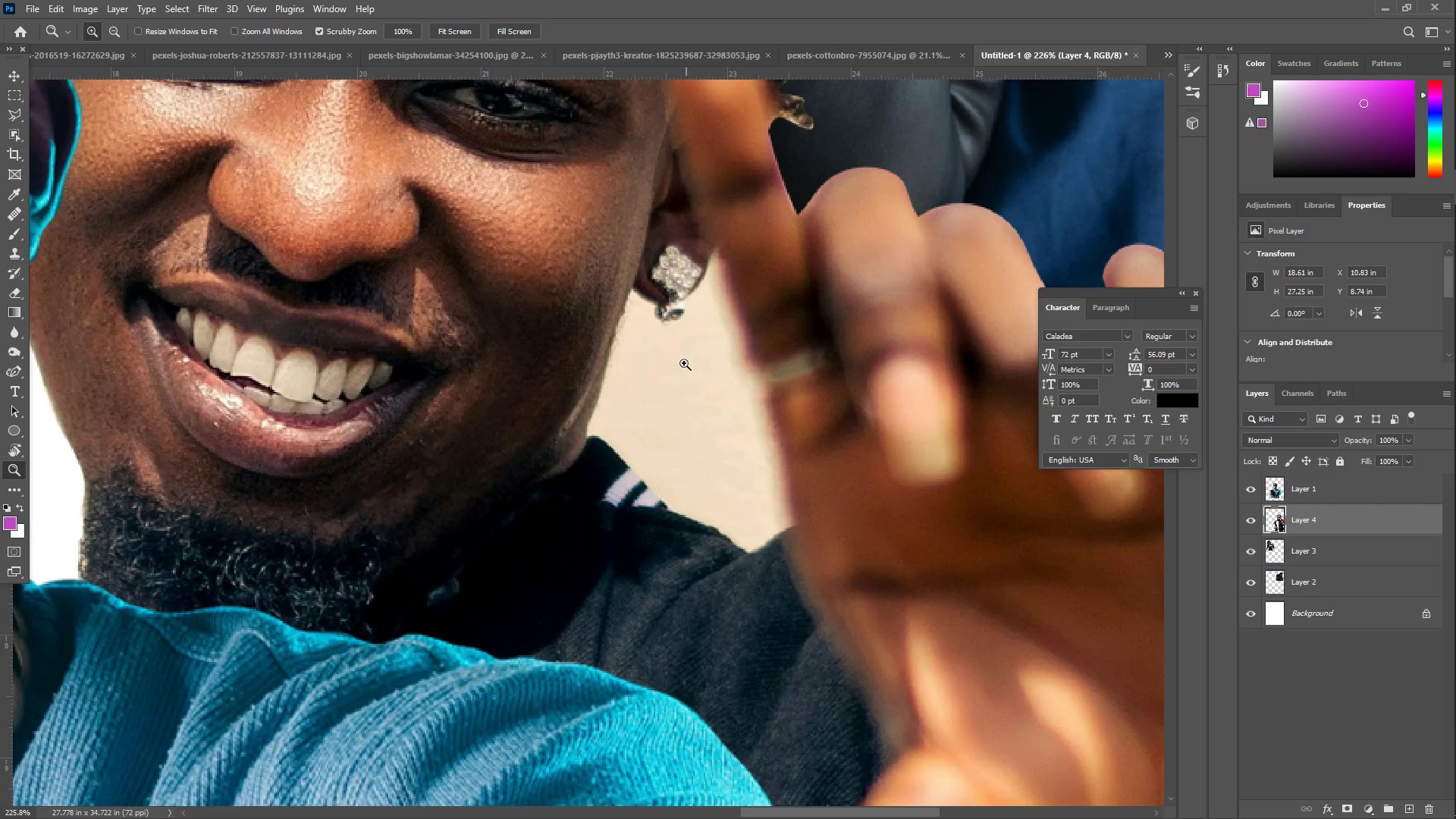 
left_click_drag(start_coordinate=[688, 343], to_coordinate=[710, 337])
 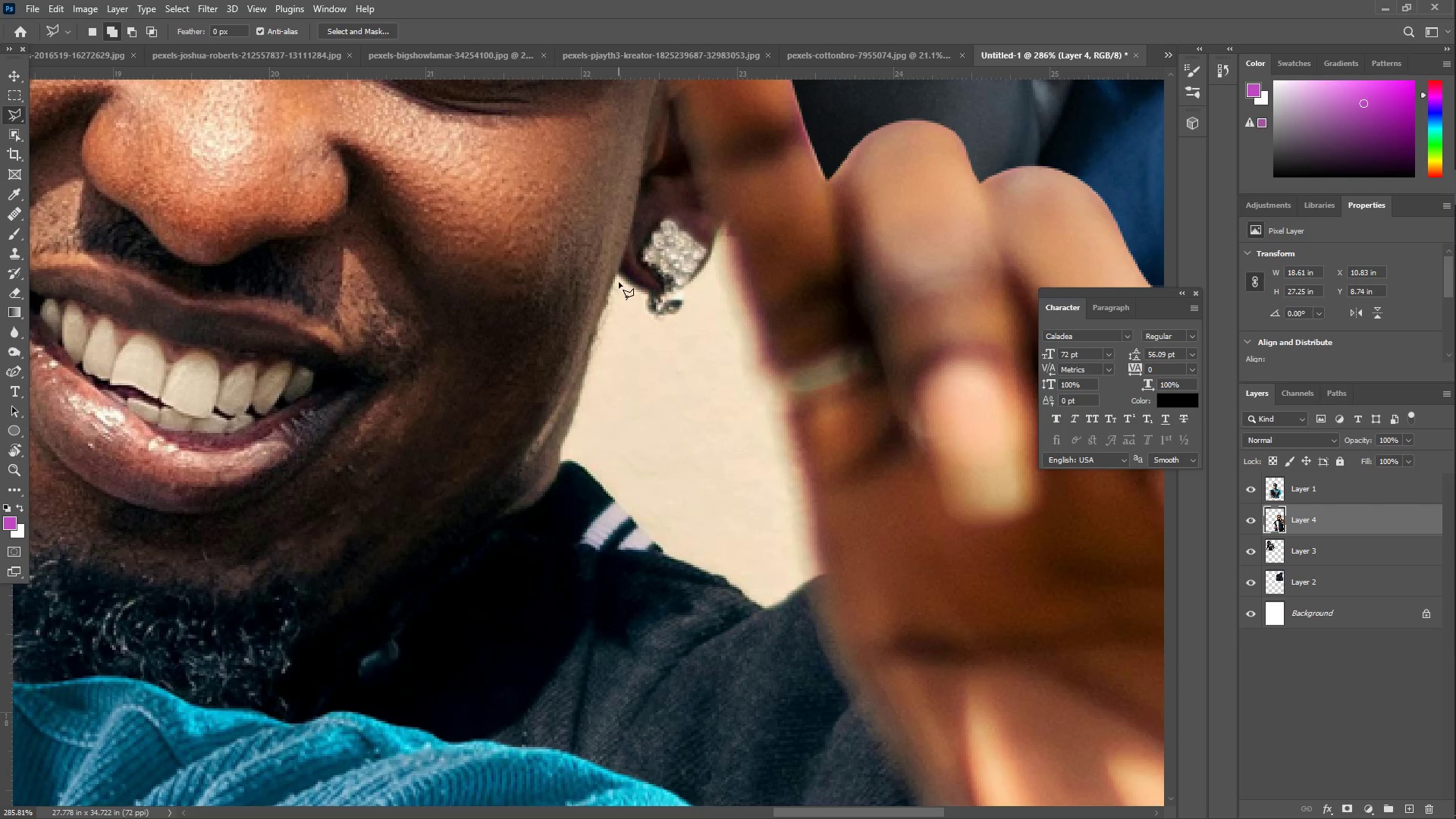 
left_click([616, 275])
 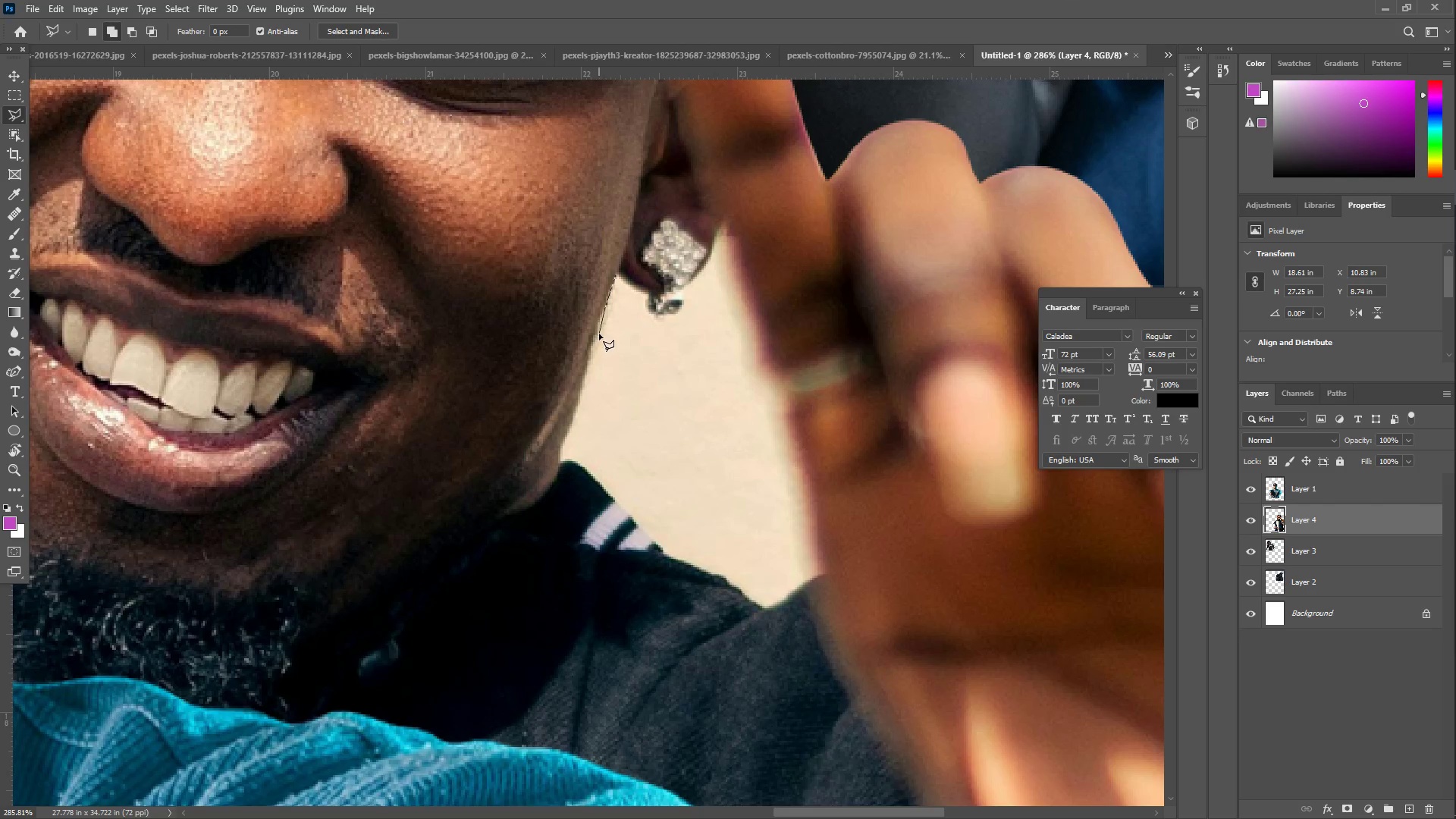 
left_click([595, 328])
 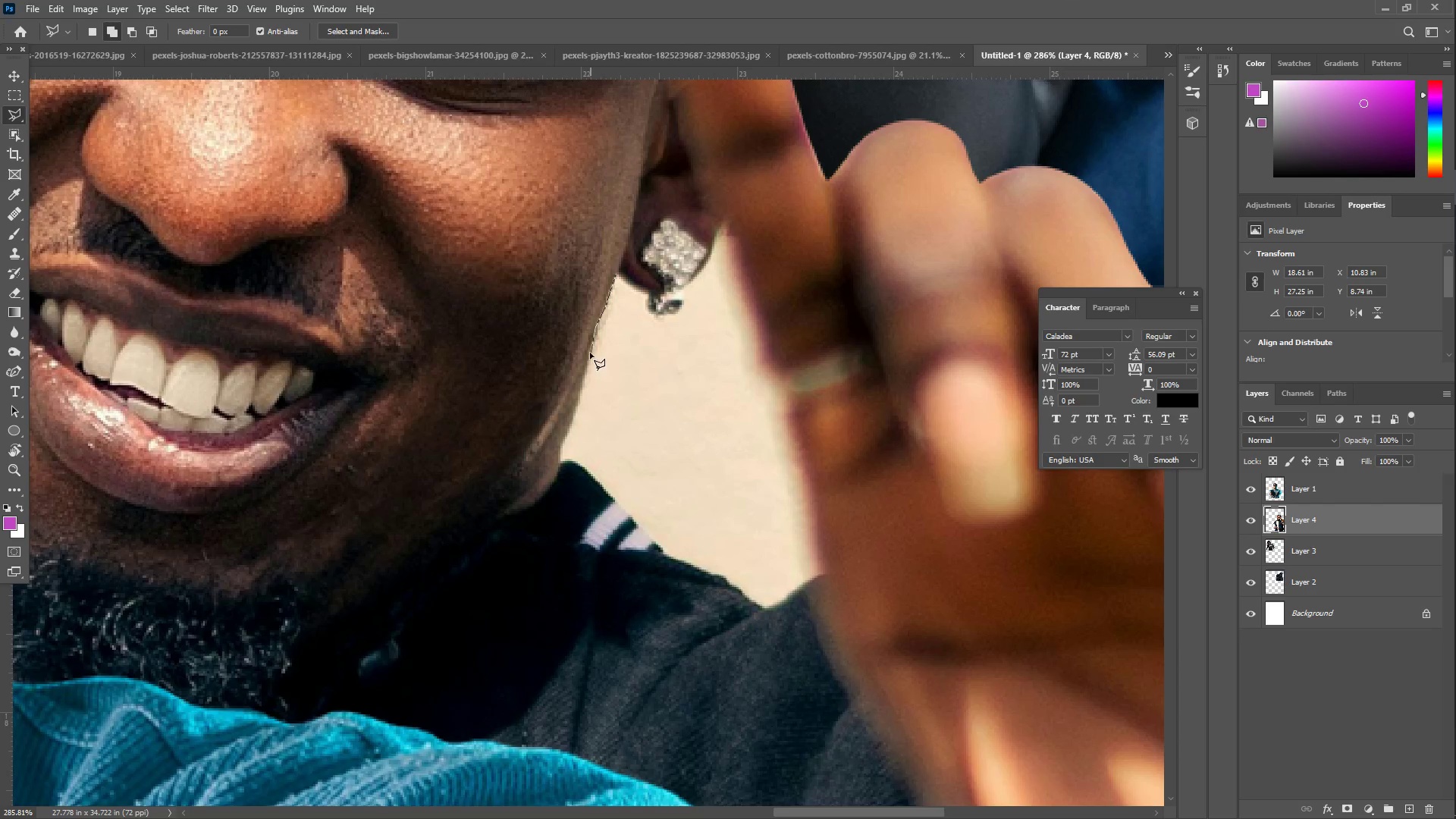 
left_click([588, 351])
 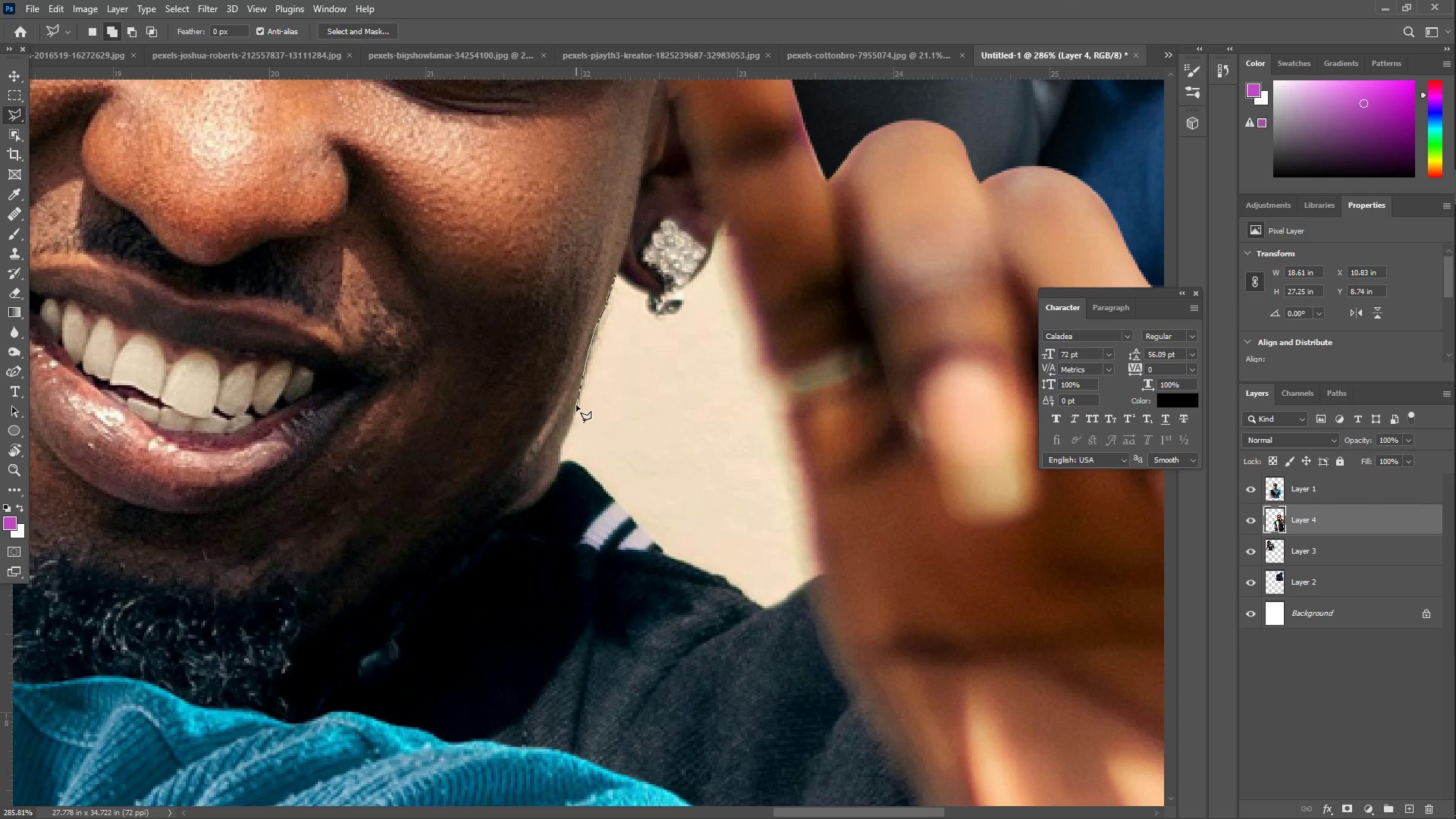 
left_click([577, 403])
 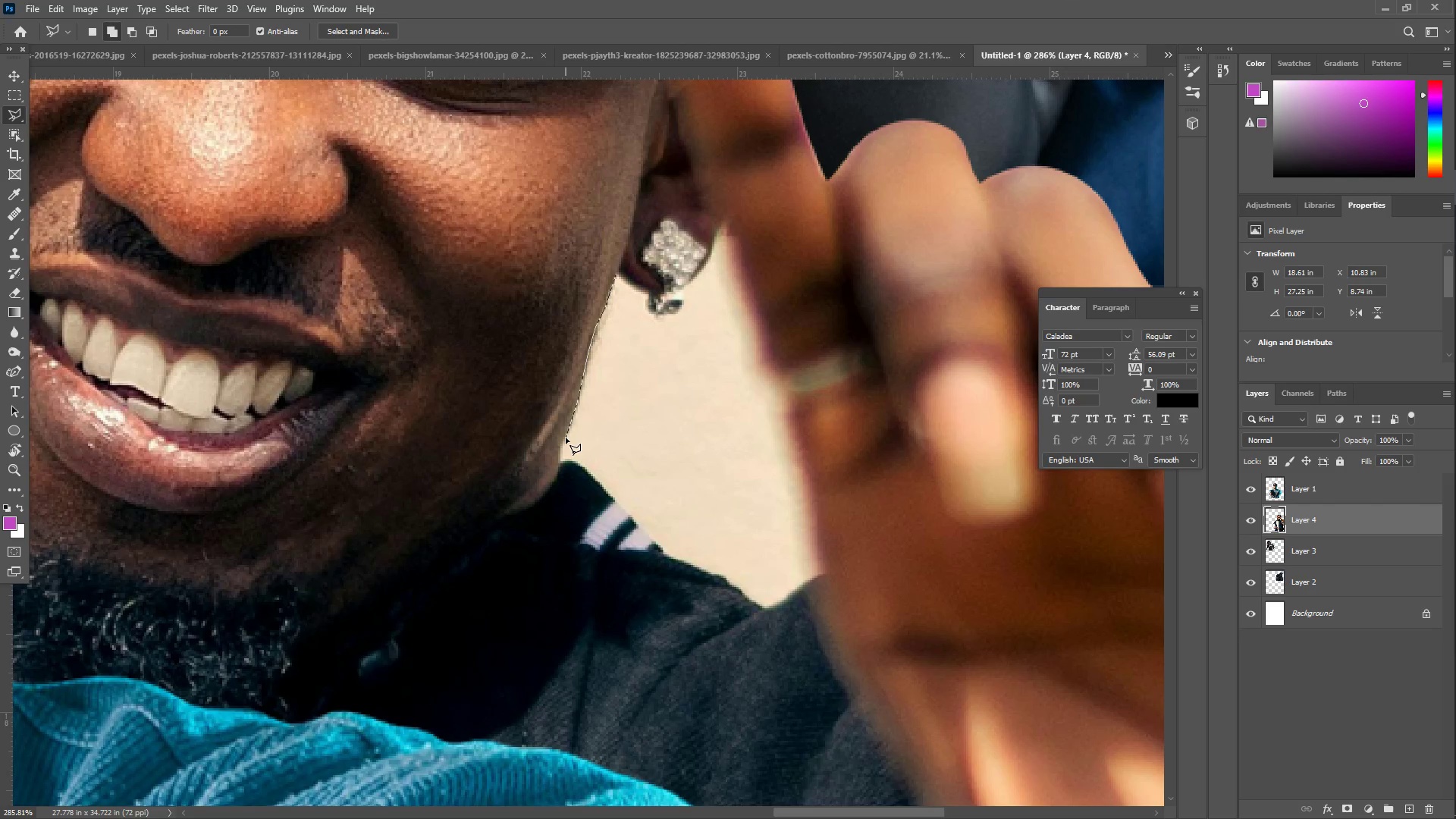 
left_click([566, 437])
 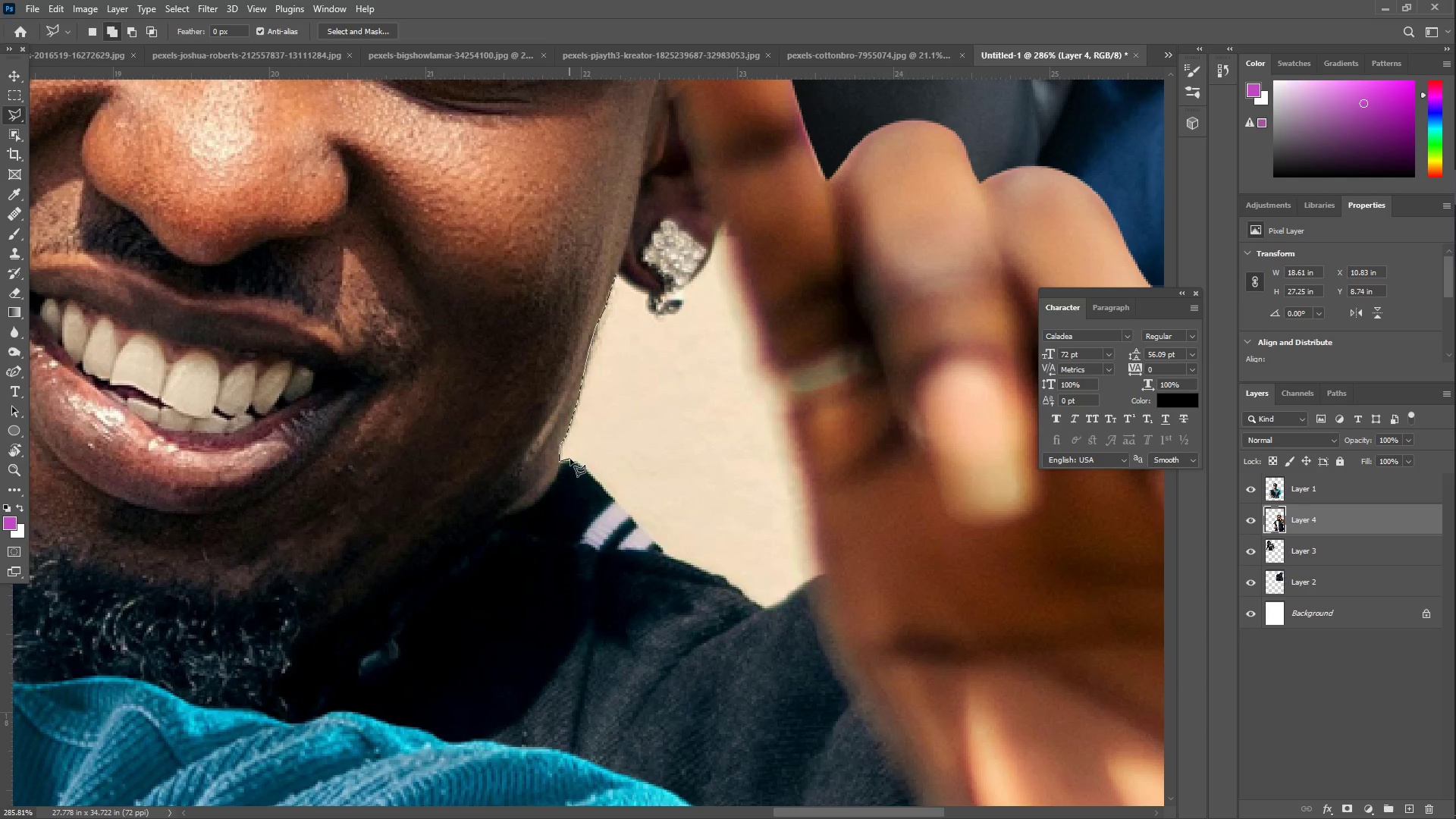 
left_click([582, 466])
 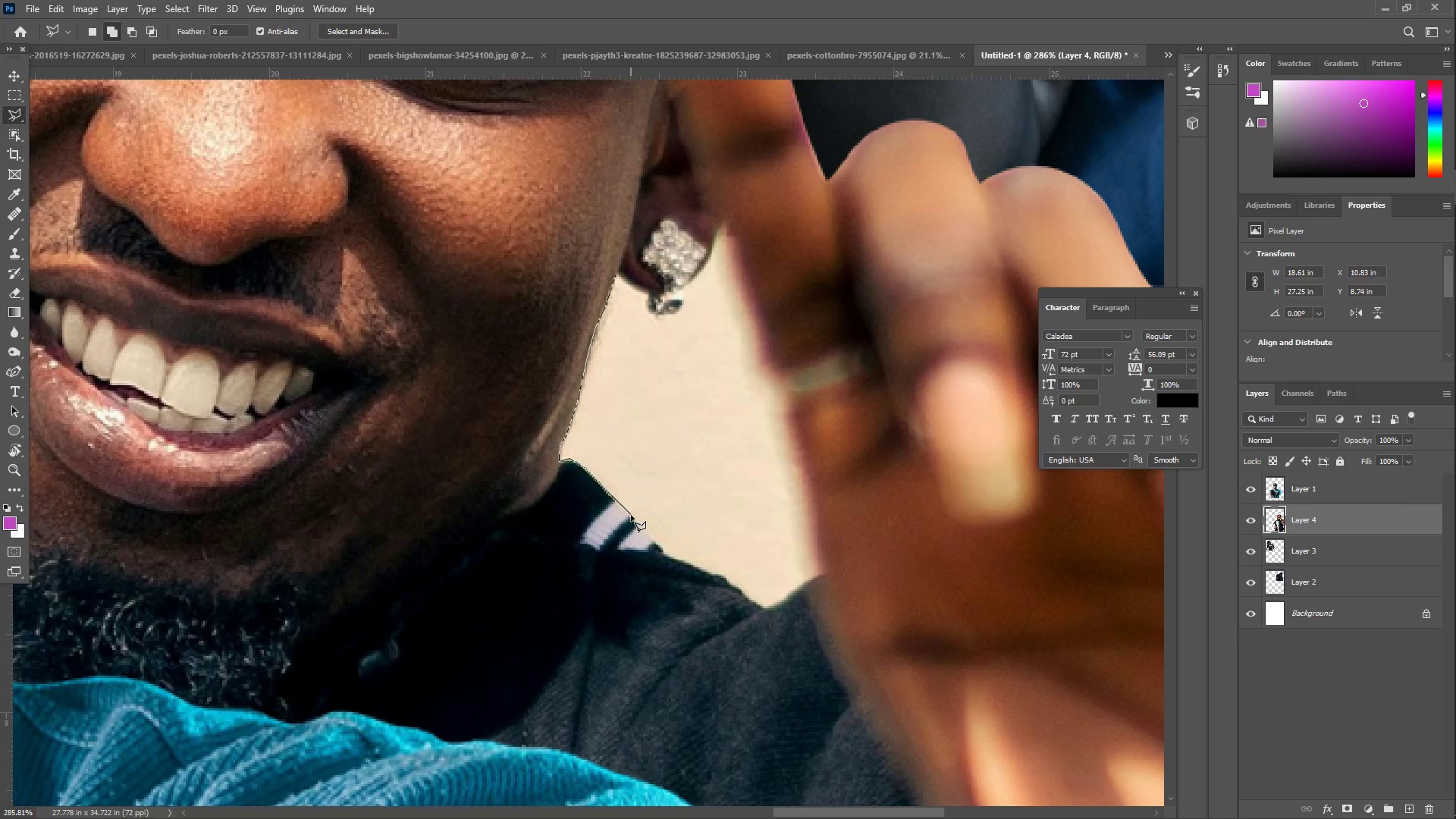 
left_click([632, 519])
 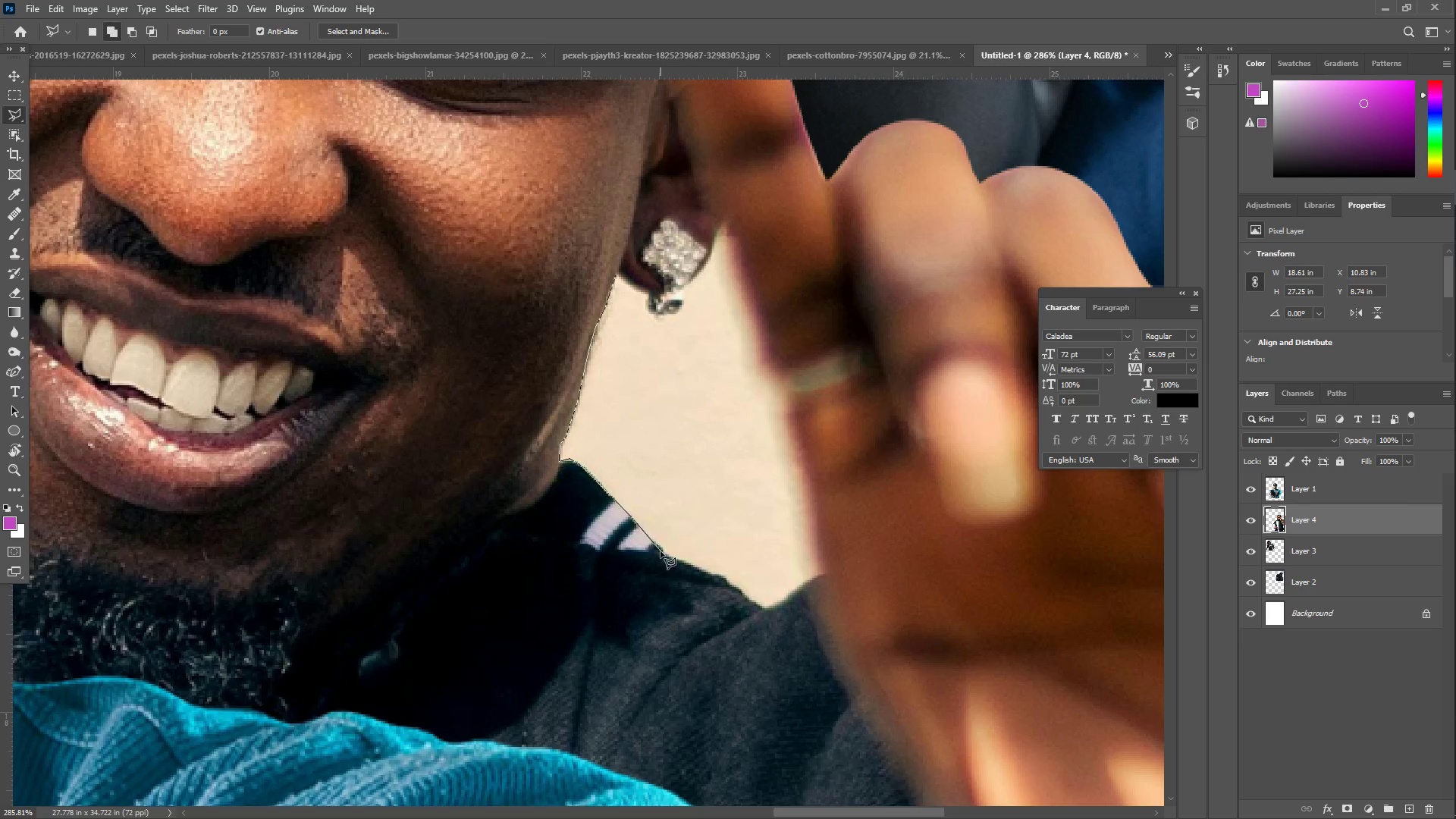 
left_click([661, 551])
 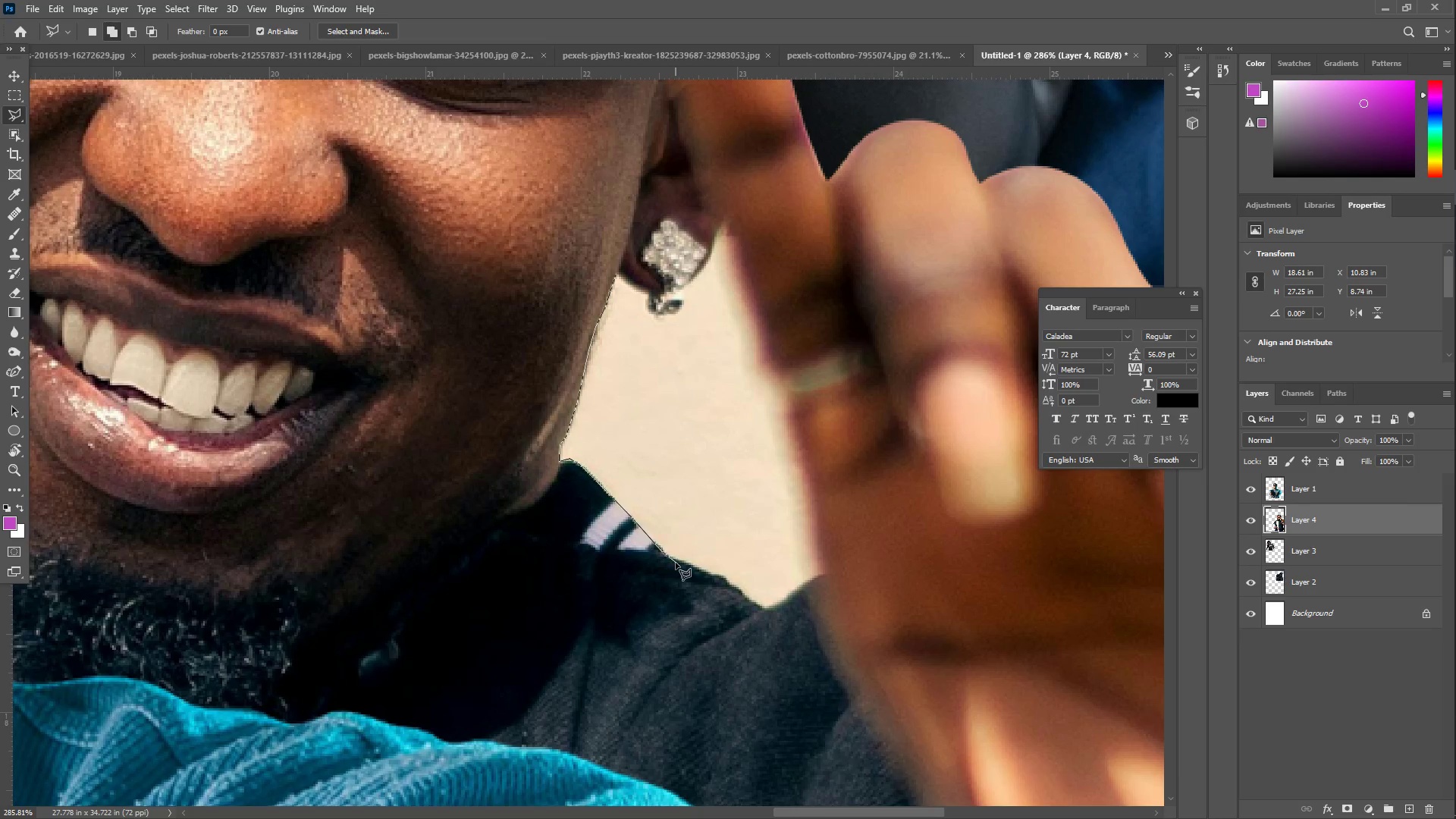 
left_click([676, 563])
 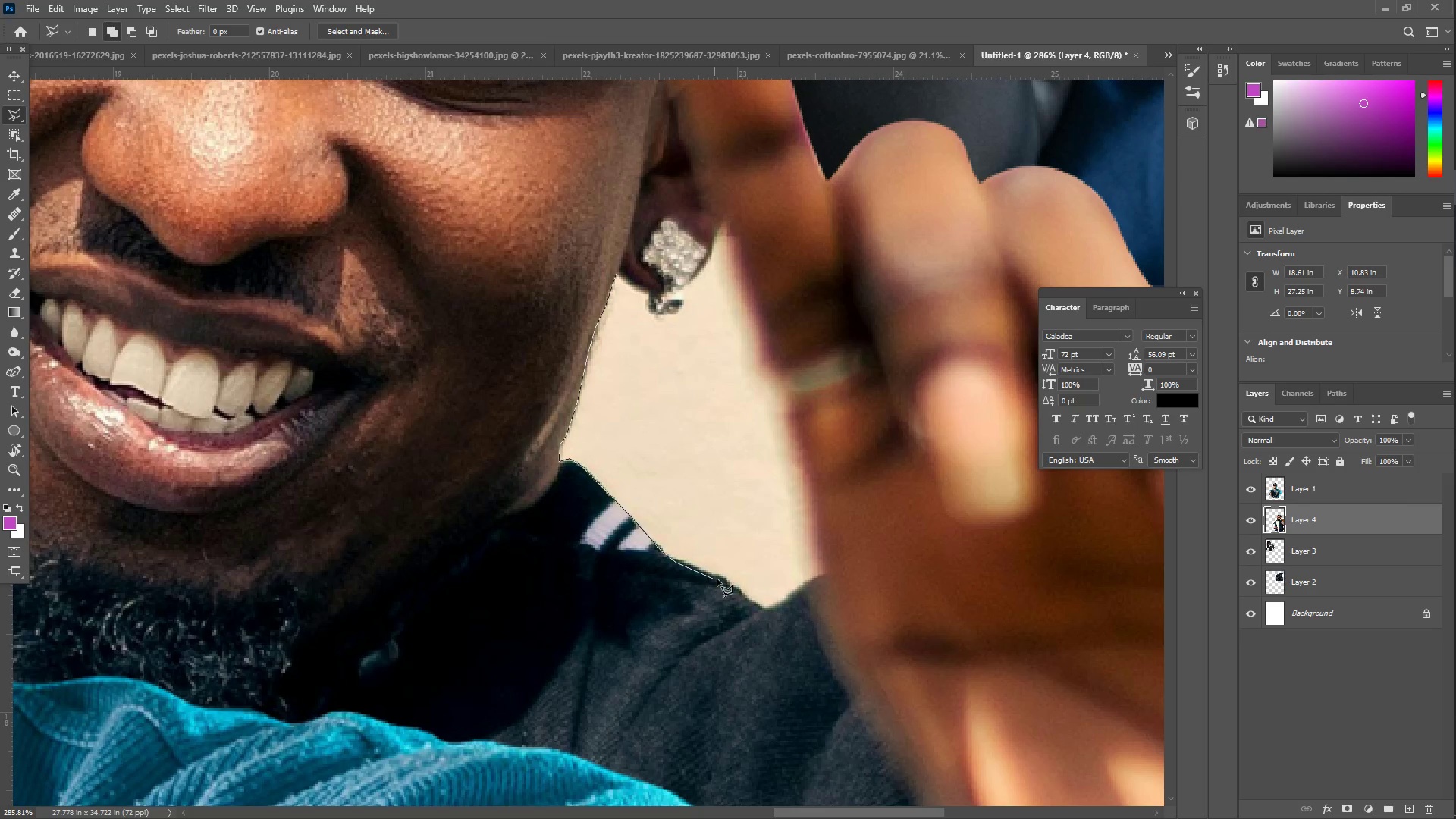 
left_click([720, 579])
 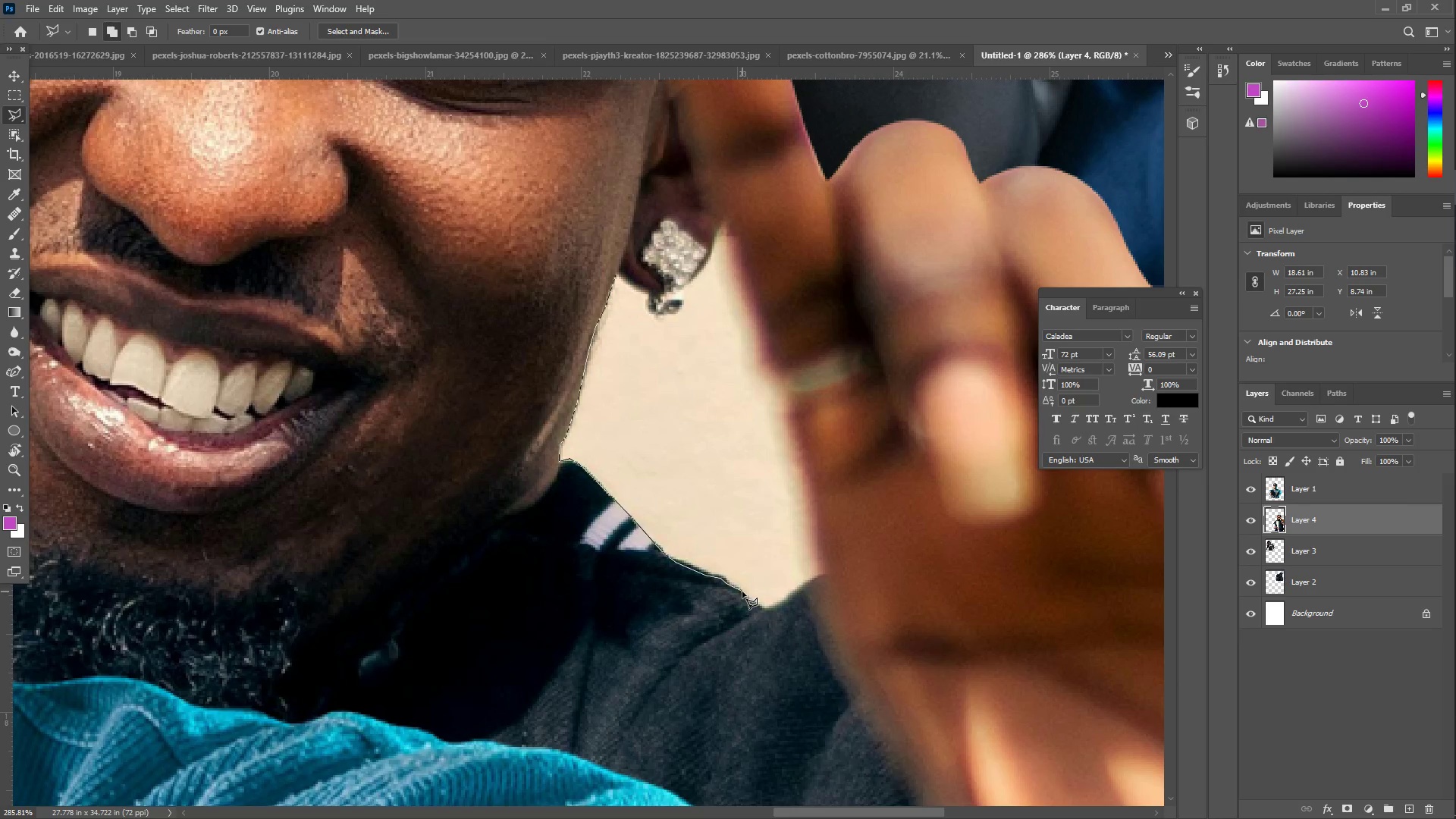 
triple_click([745, 598])
 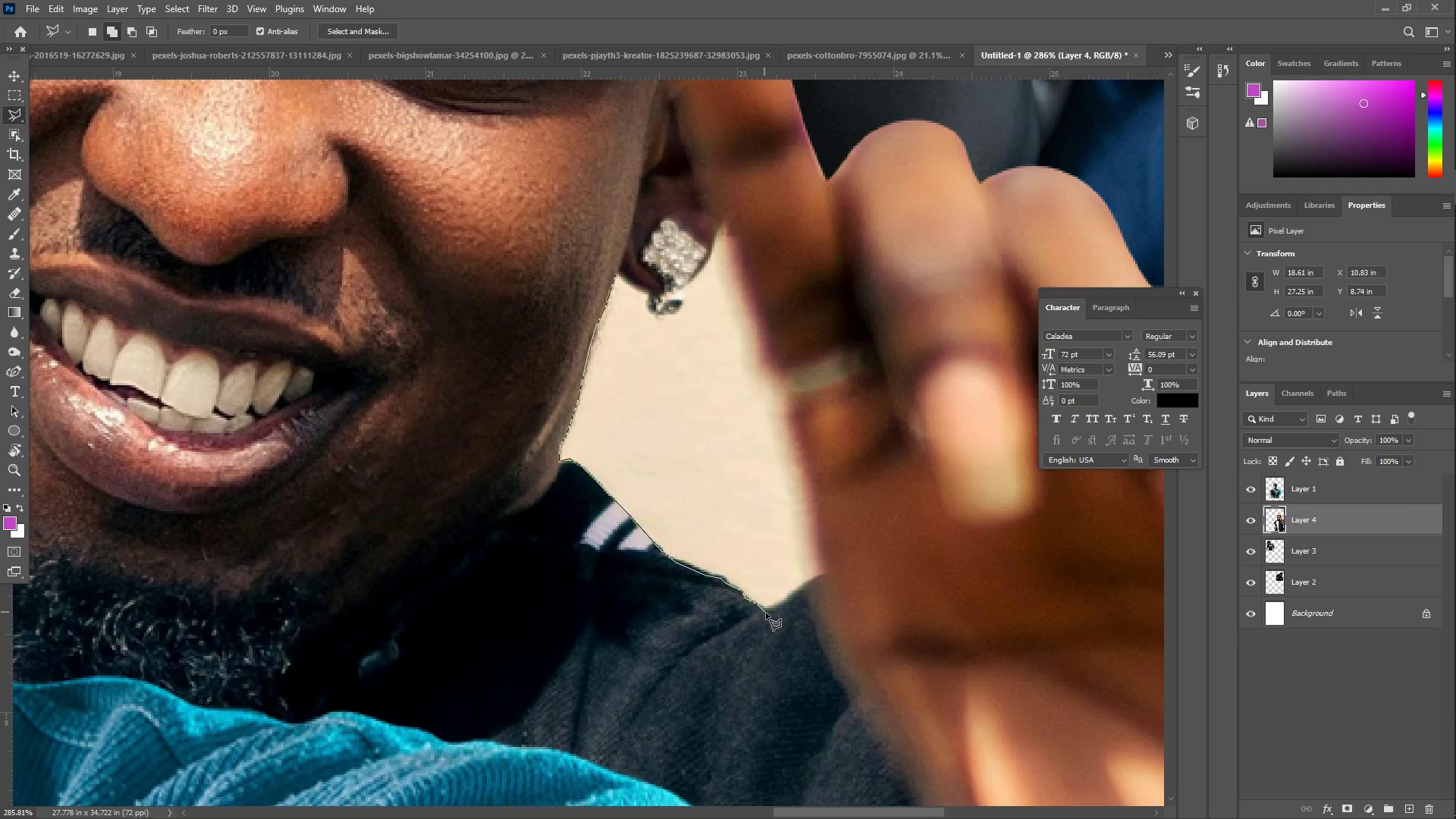 
triple_click([764, 613])
 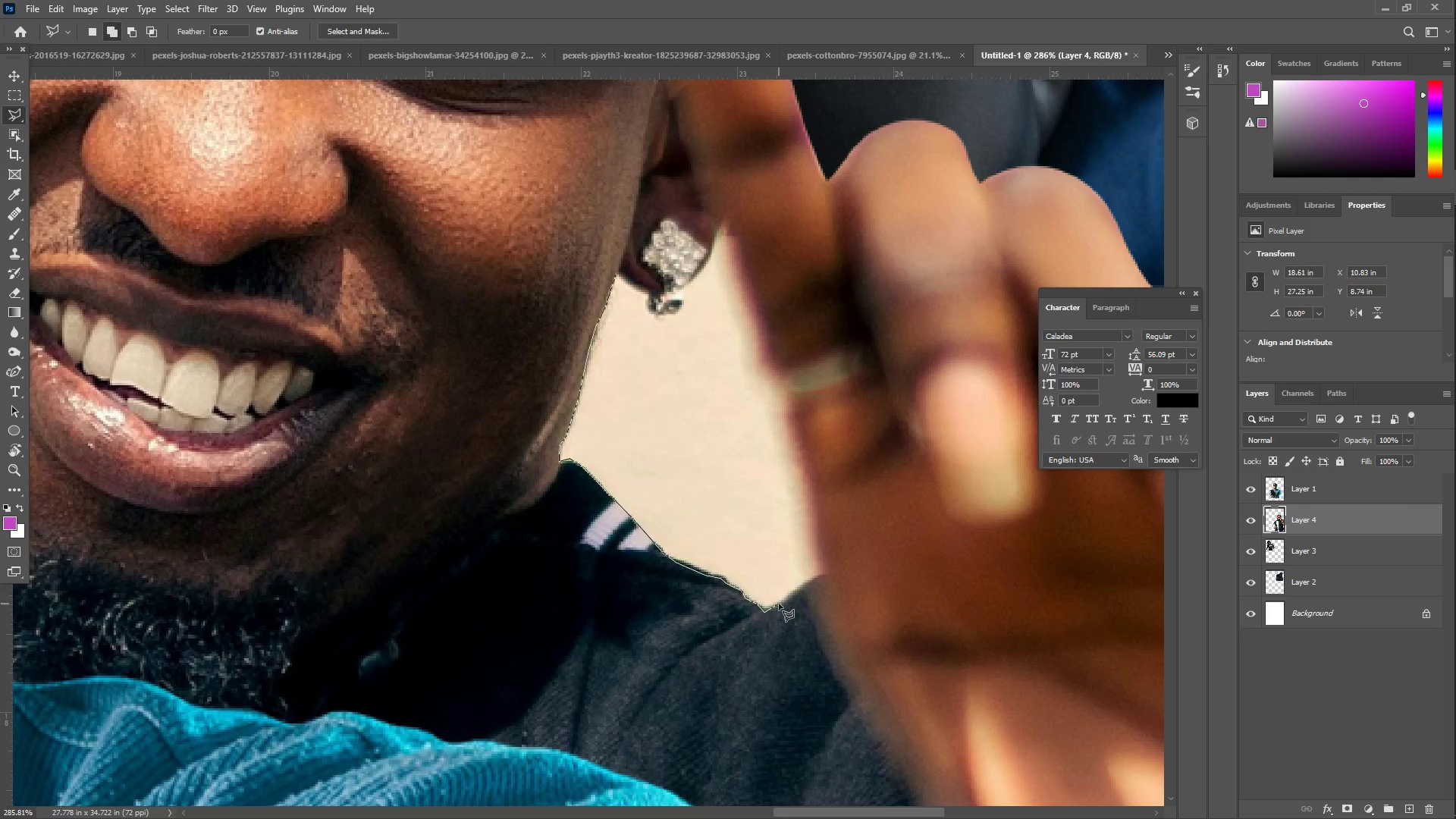 
left_click([783, 604])
 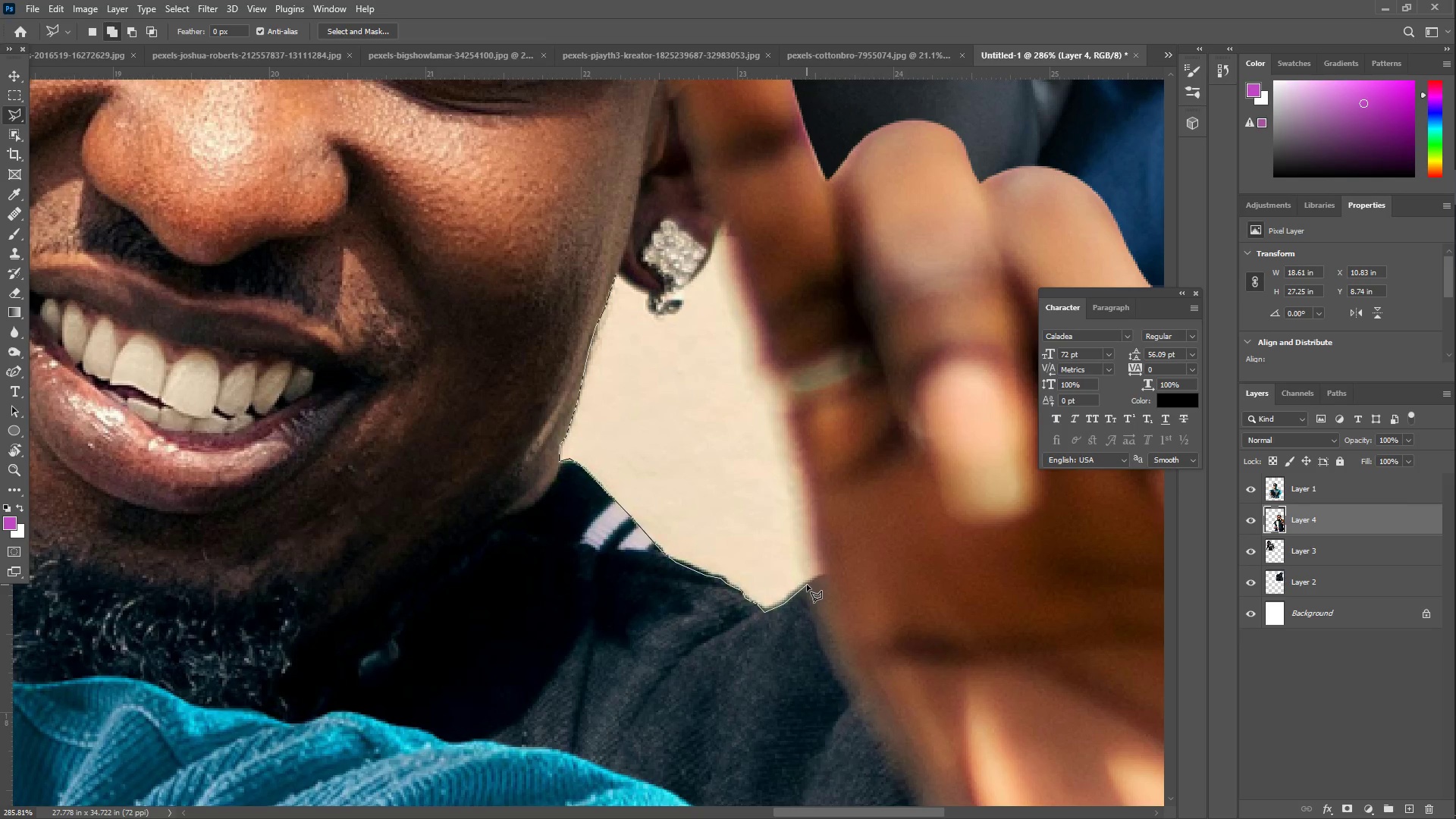 
left_click([807, 585])
 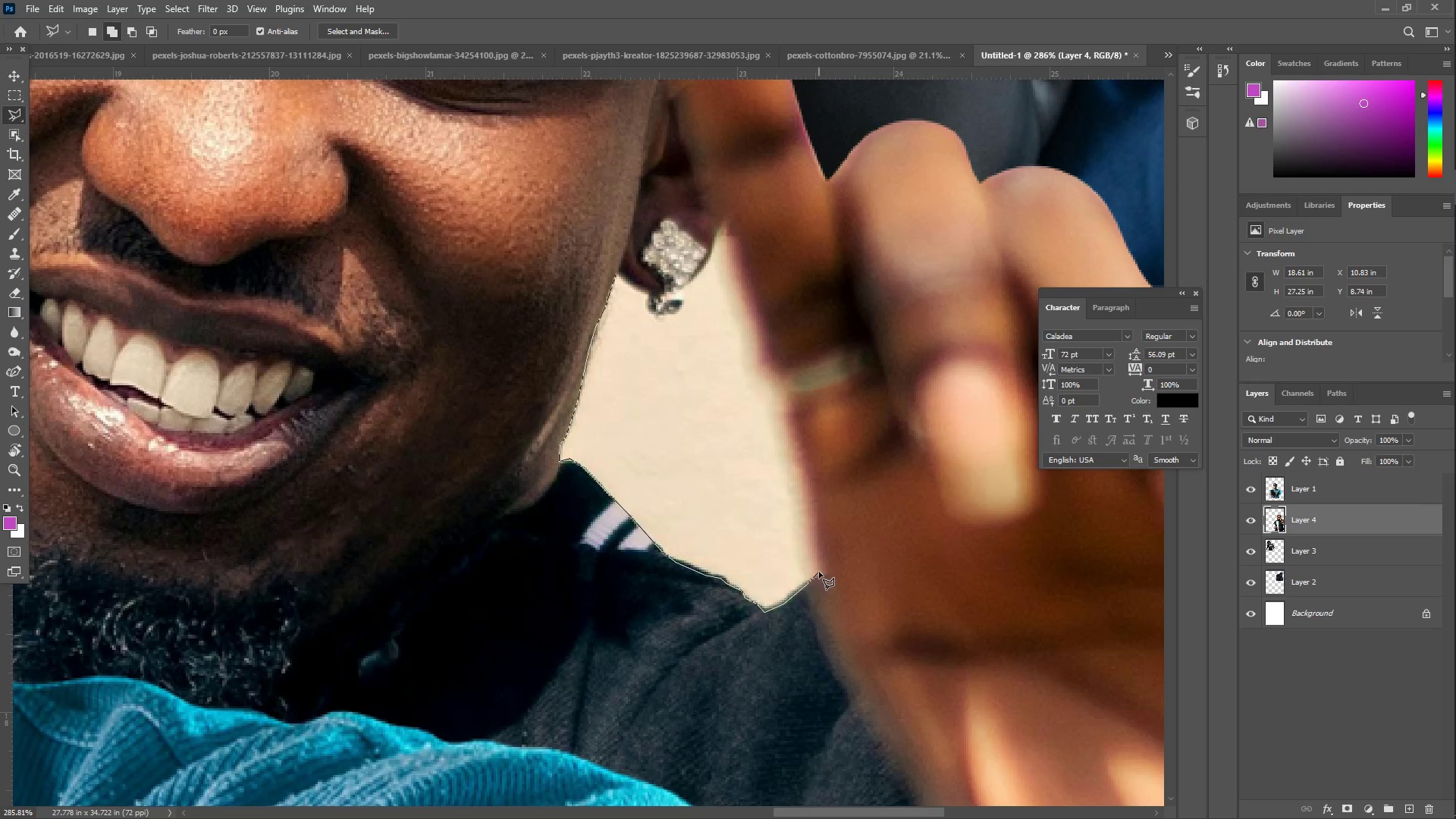 
left_click([819, 572])
 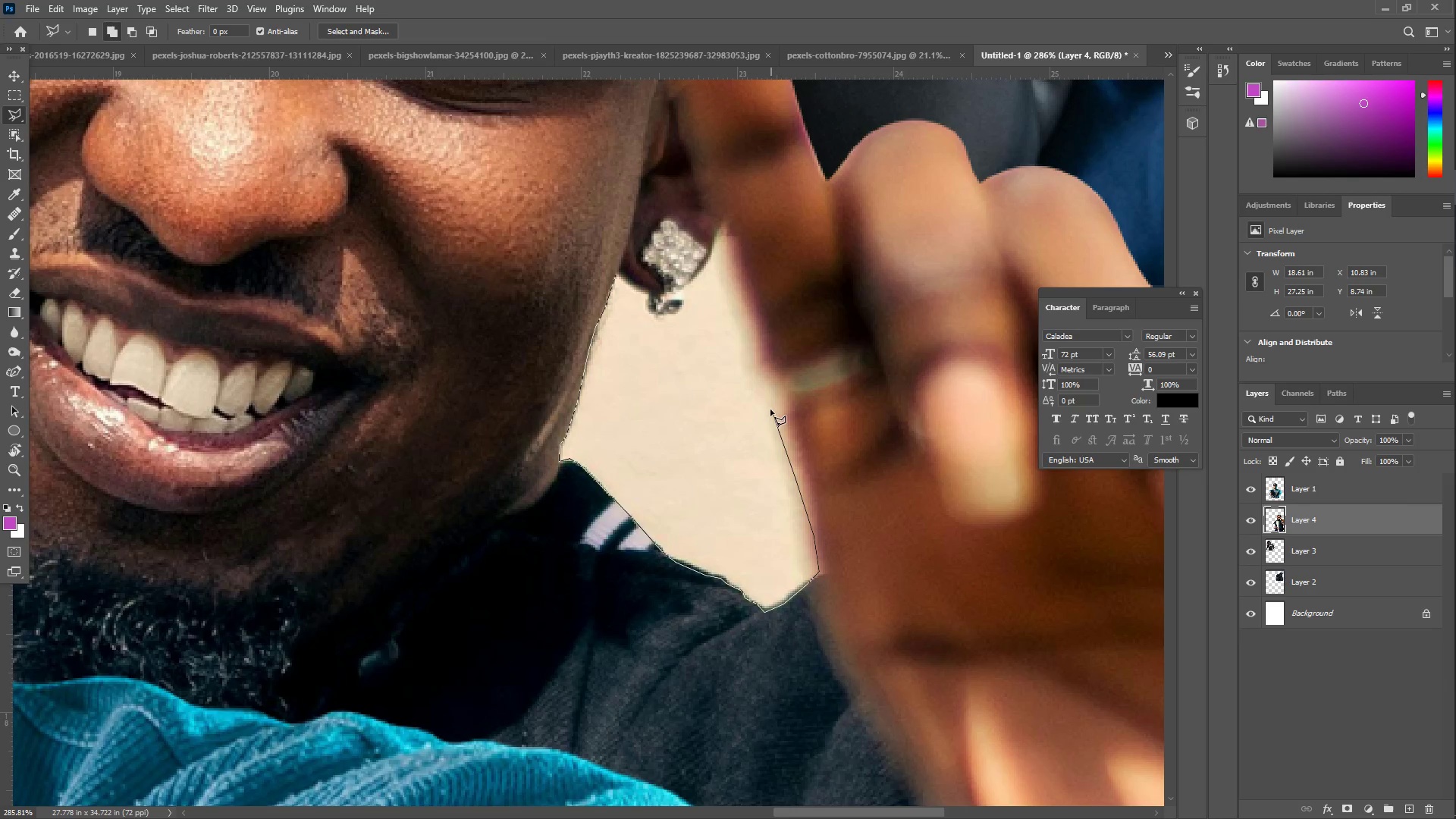 
left_click([781, 395])
 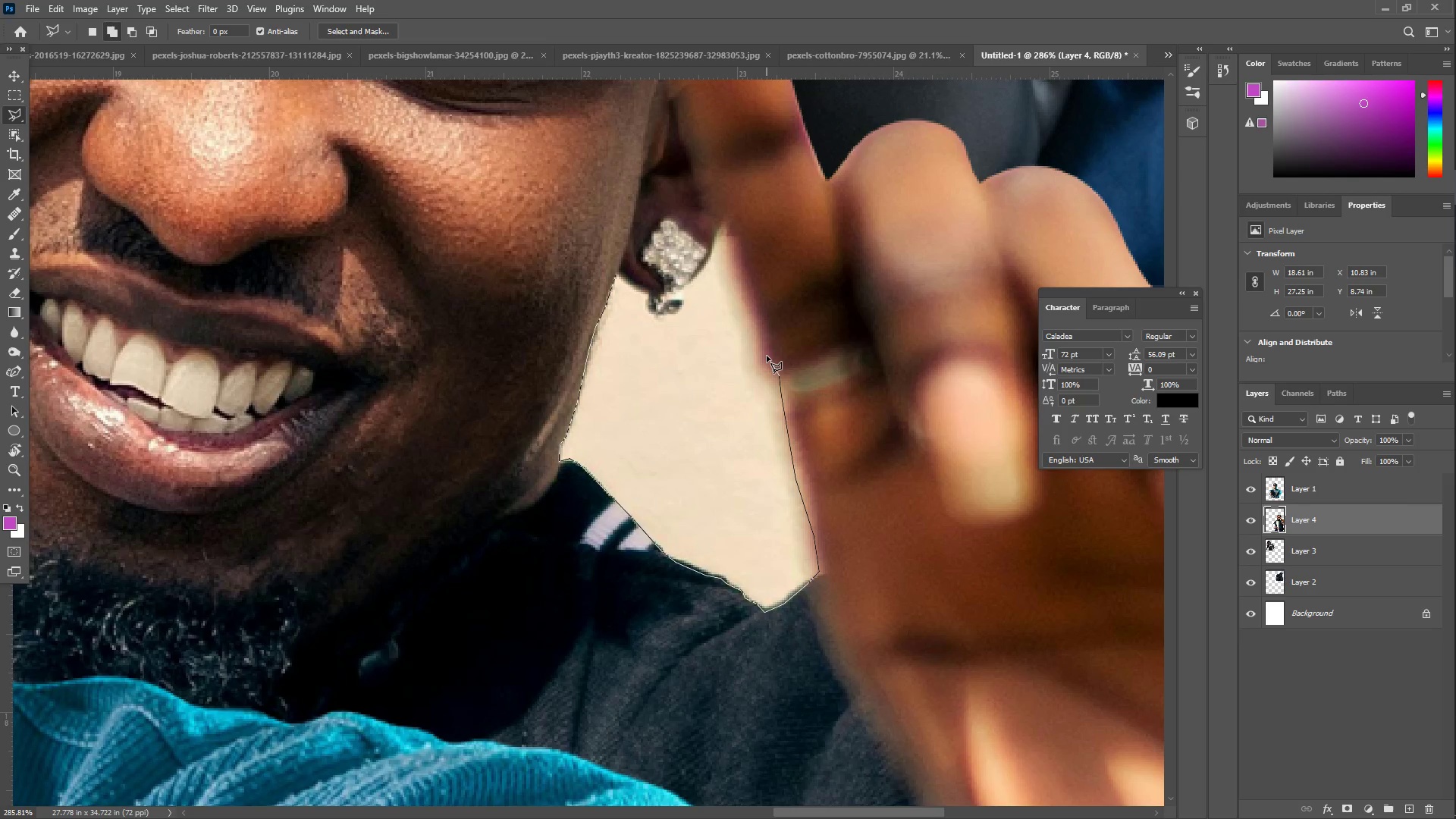 
left_click([764, 353])
 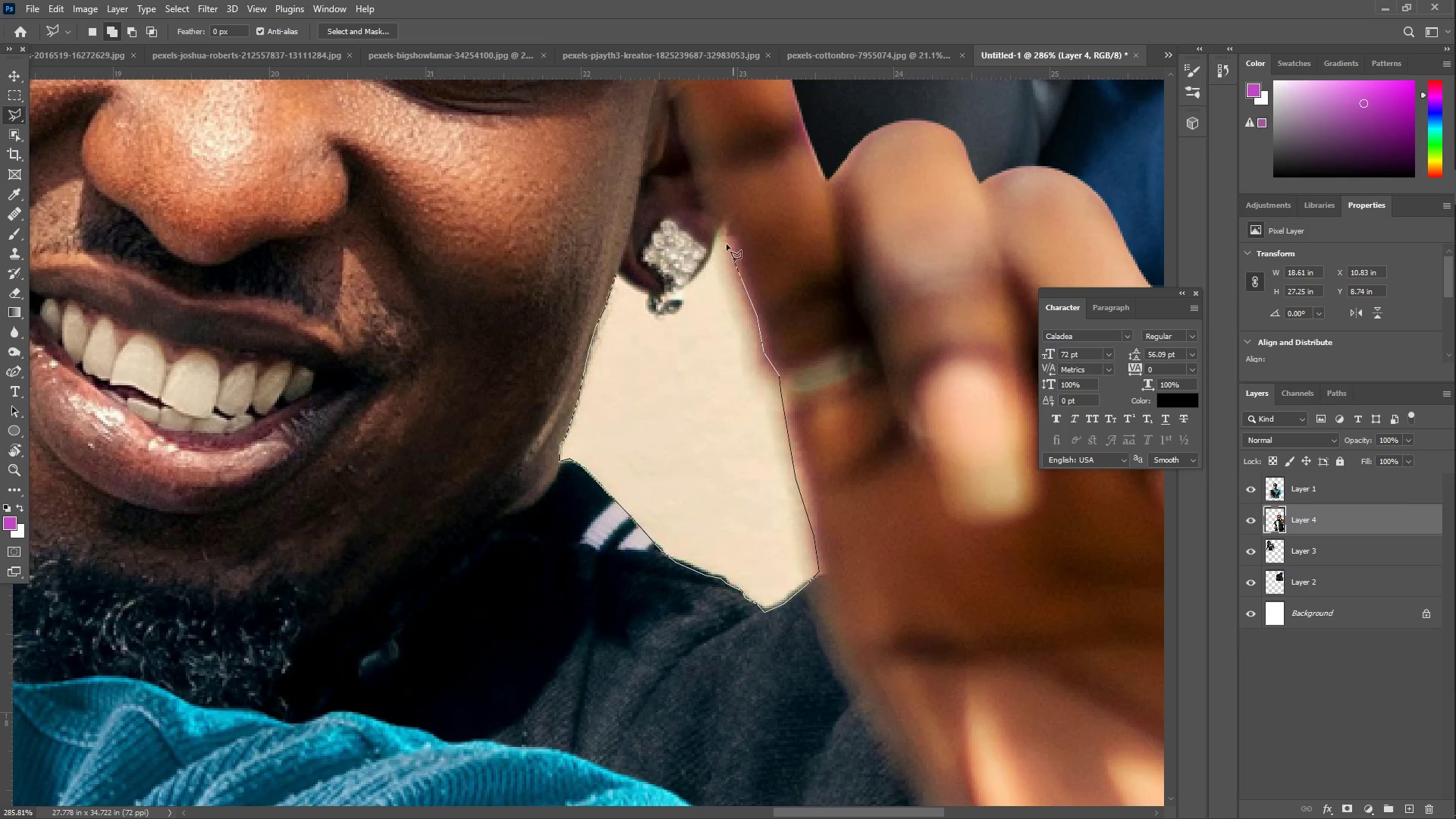 
triple_click([721, 227])
 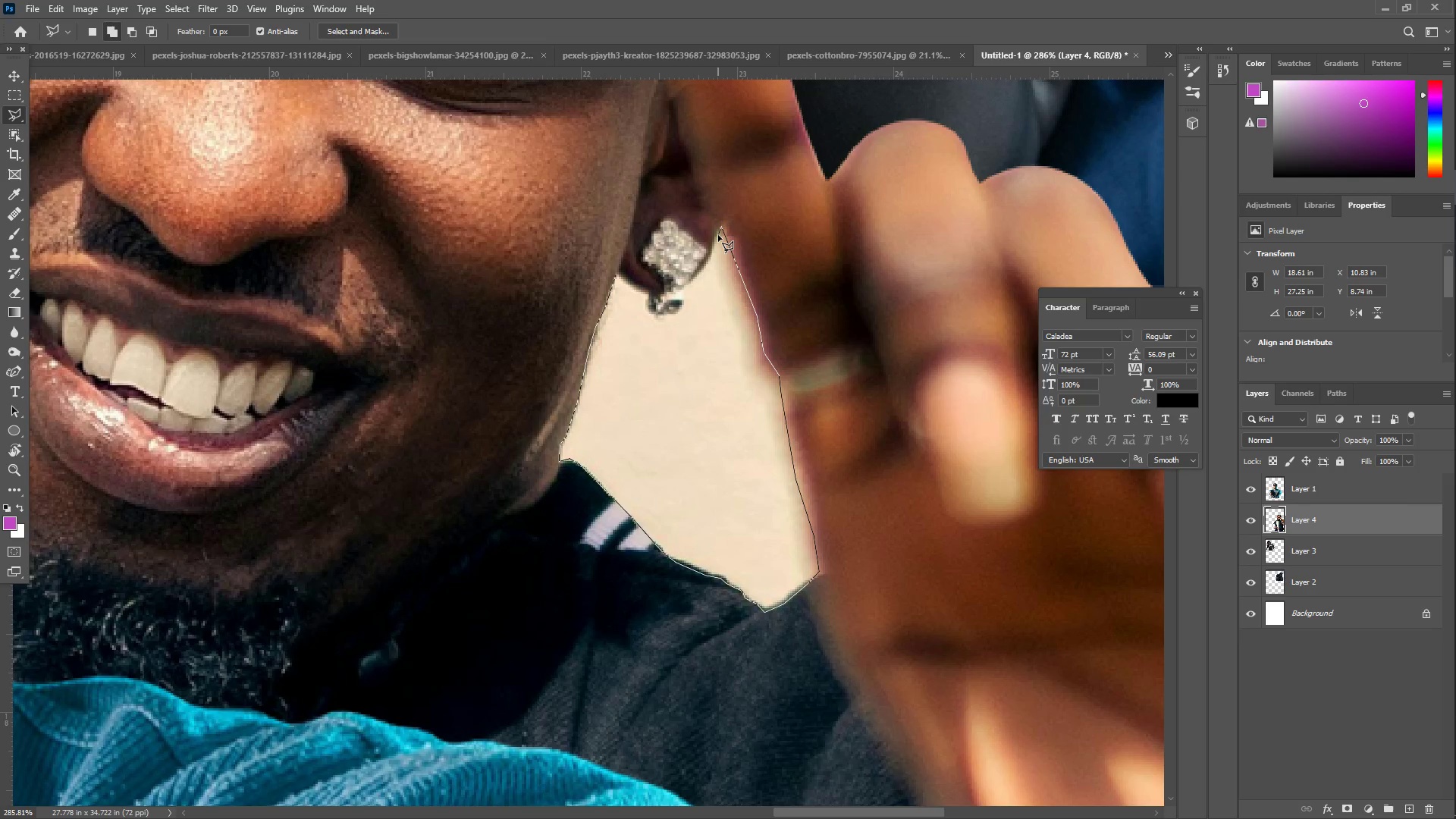 
left_click([718, 235])
 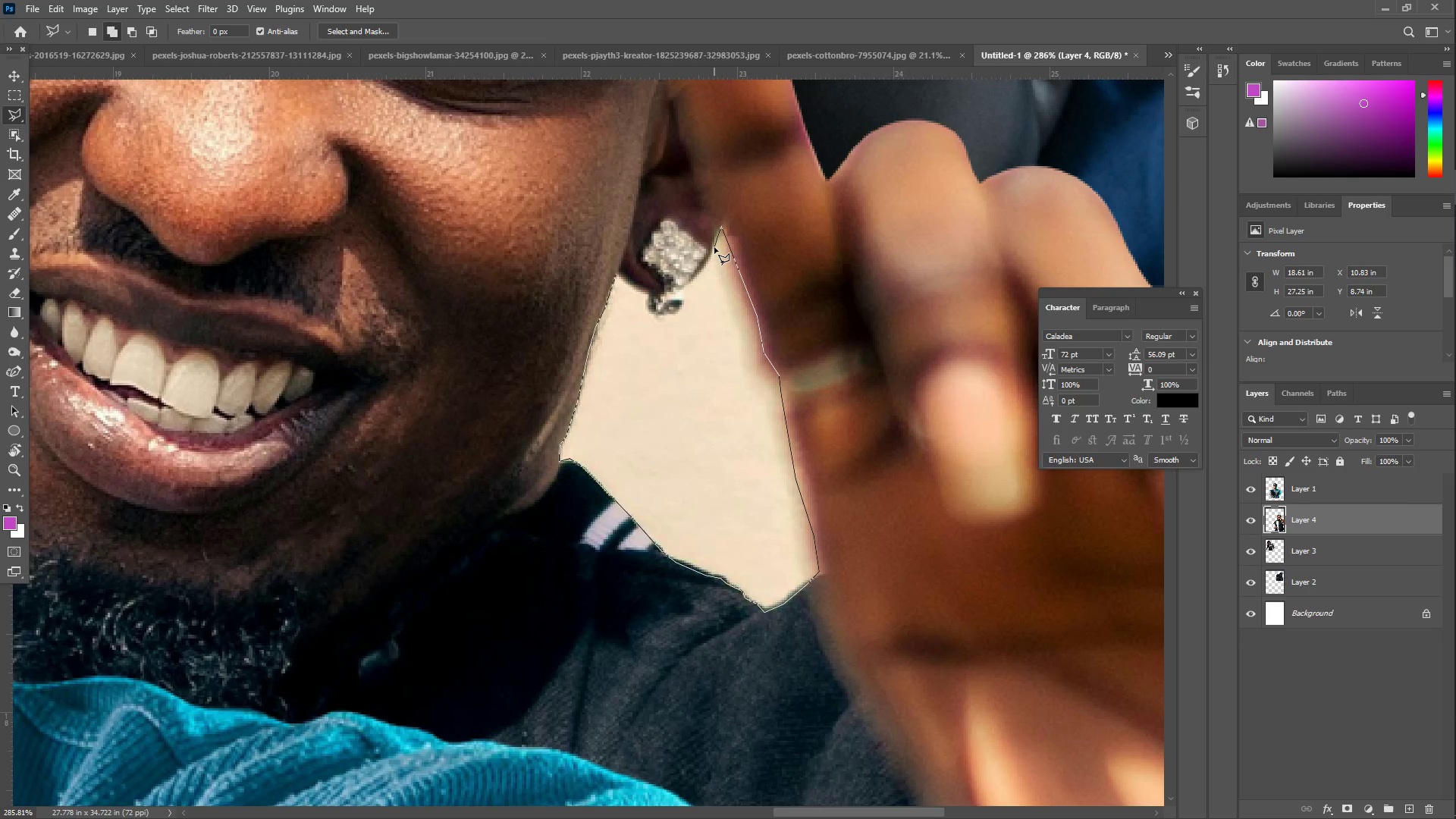 
left_click([714, 247])
 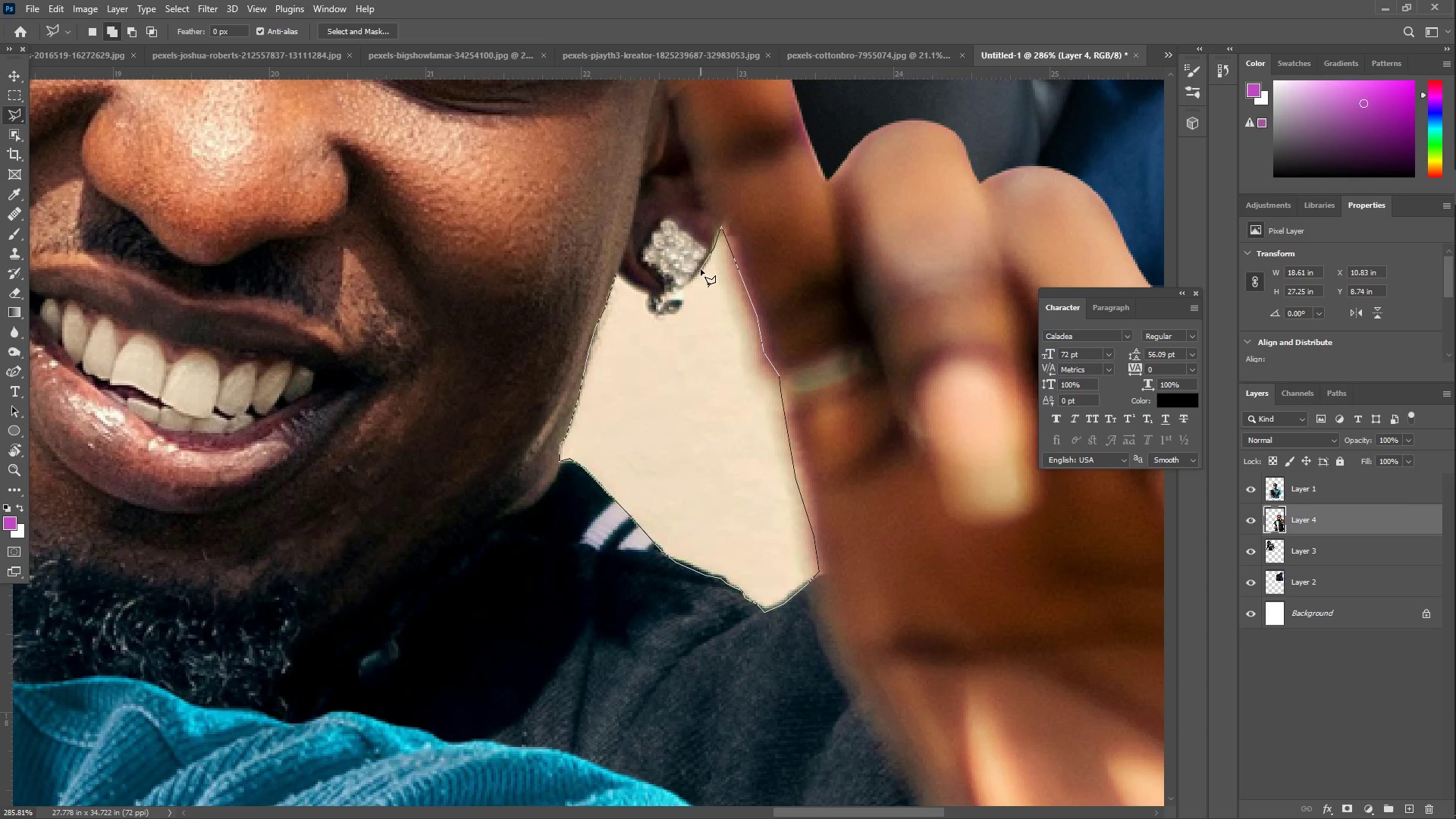 
left_click([702, 269])
 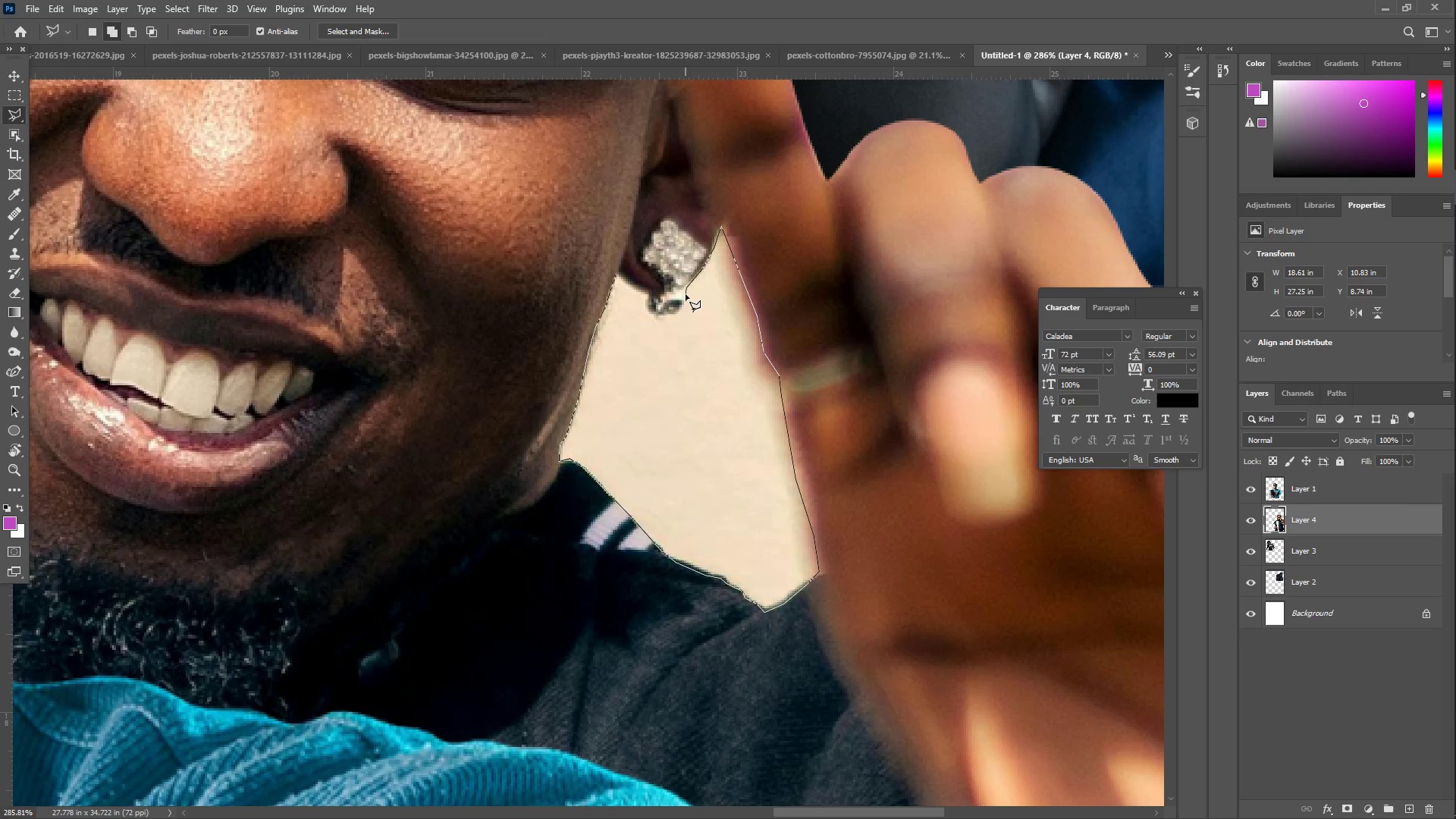 
double_click([686, 294])
 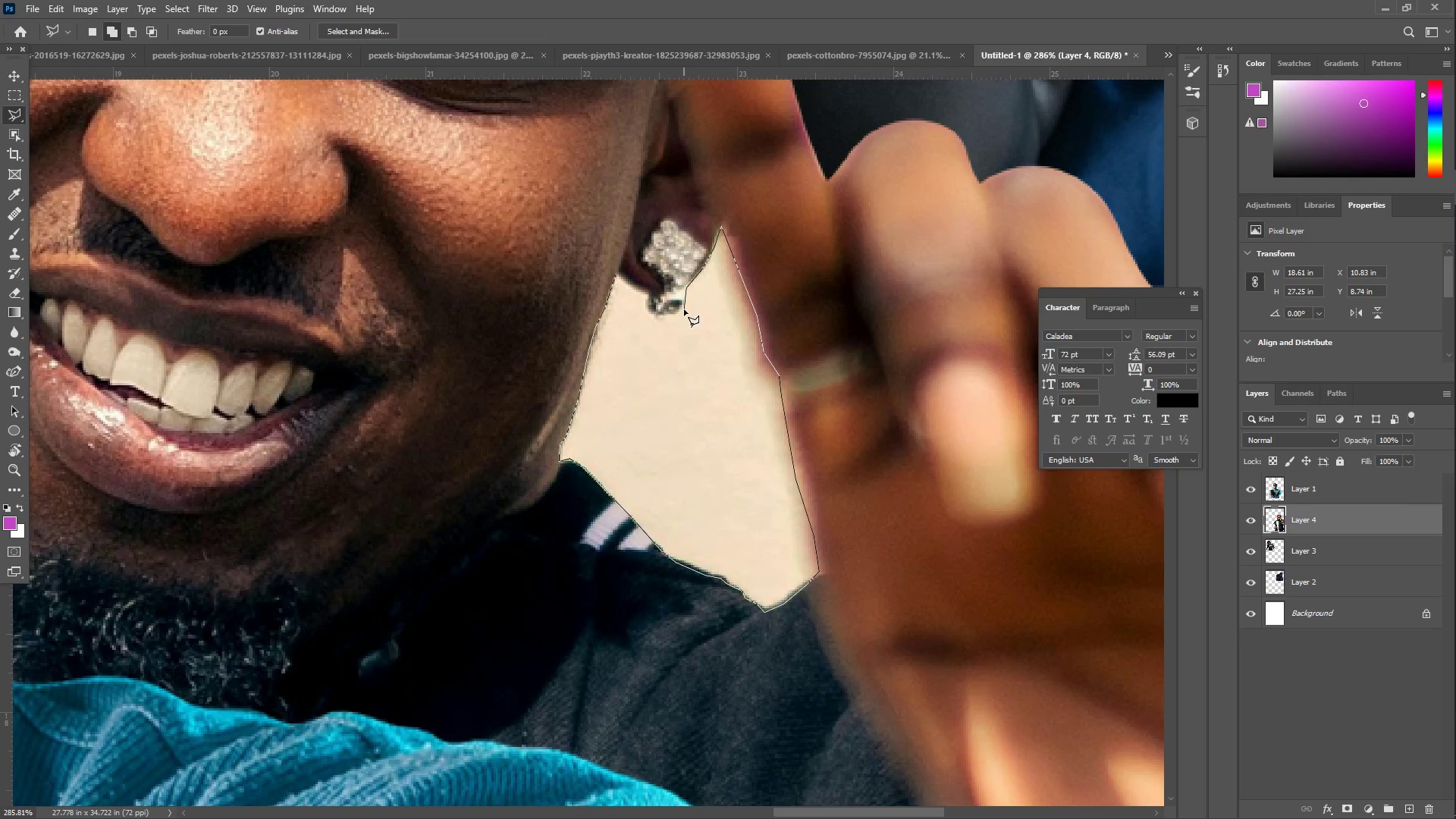 
left_click([683, 307])
 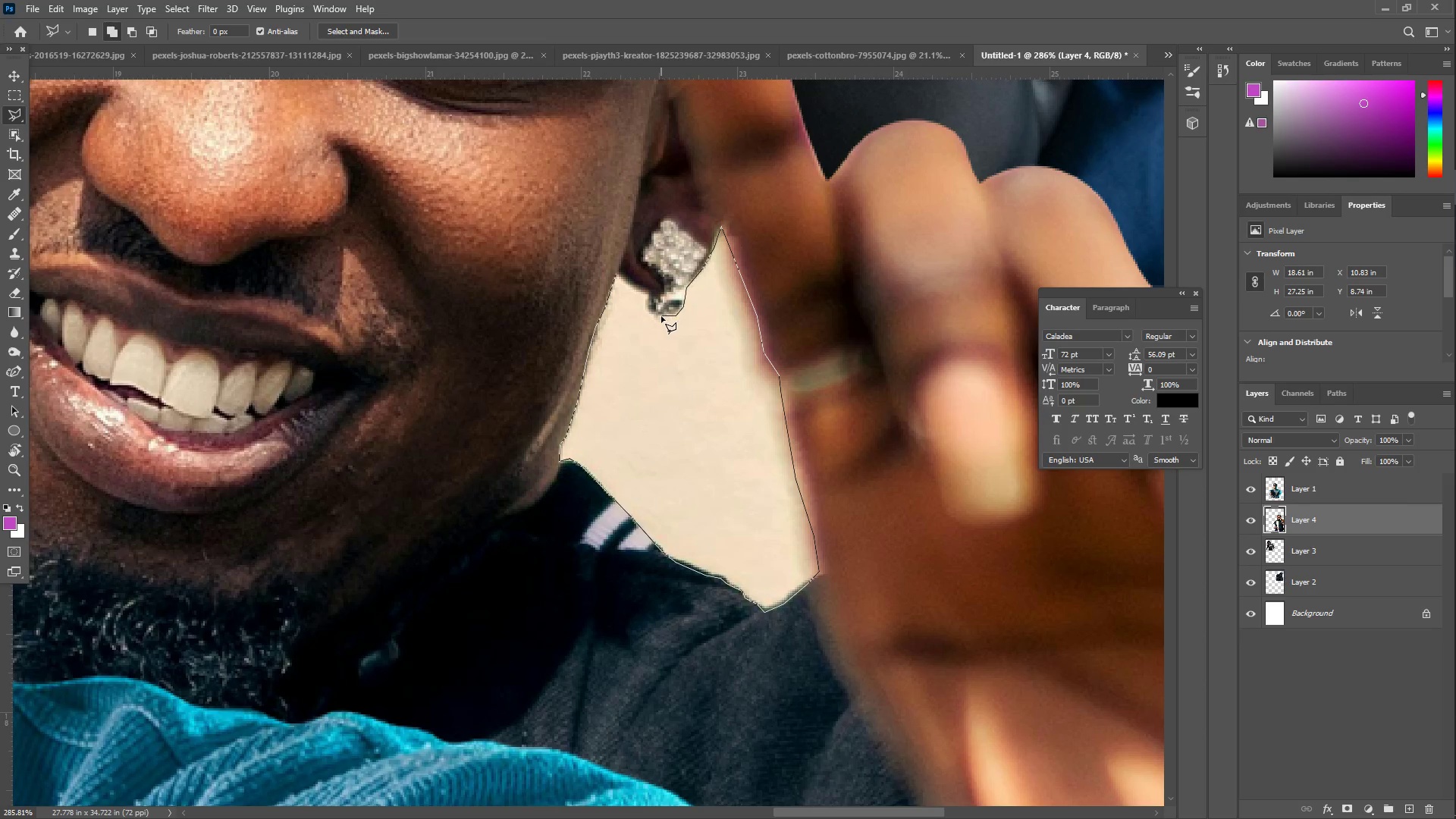 
left_click([659, 316])
 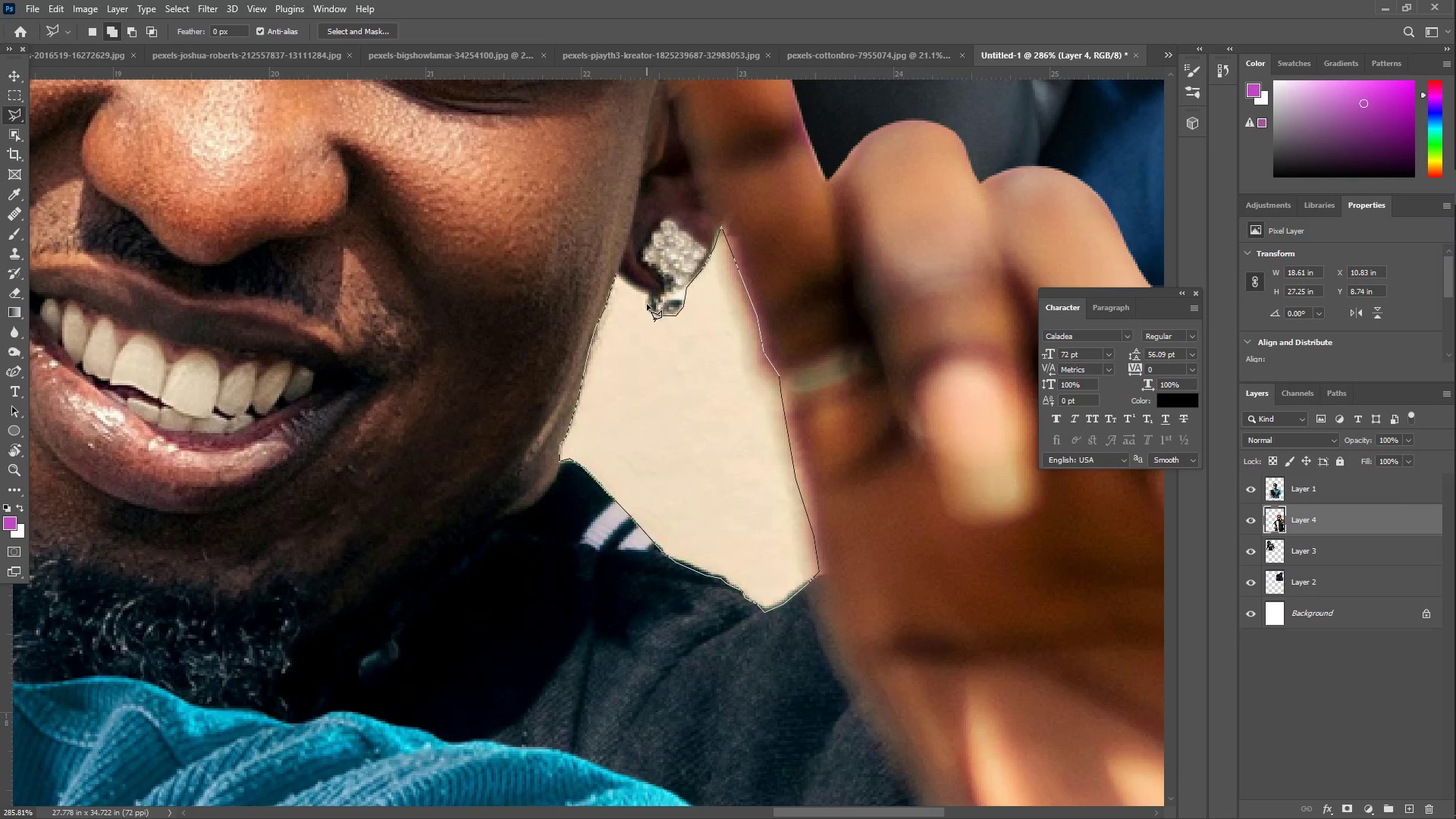 
double_click([646, 301])
 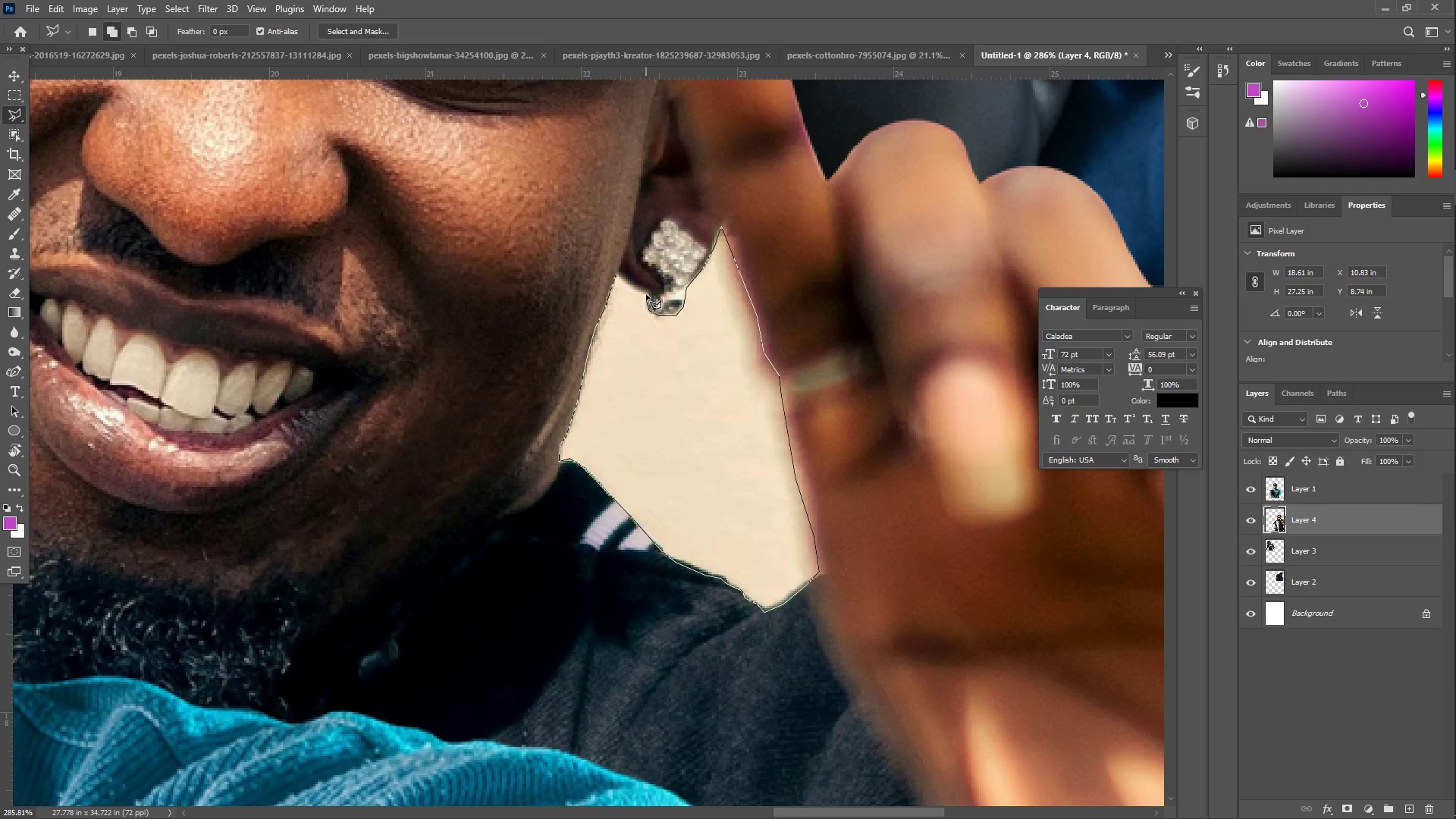 
left_click([646, 292])
 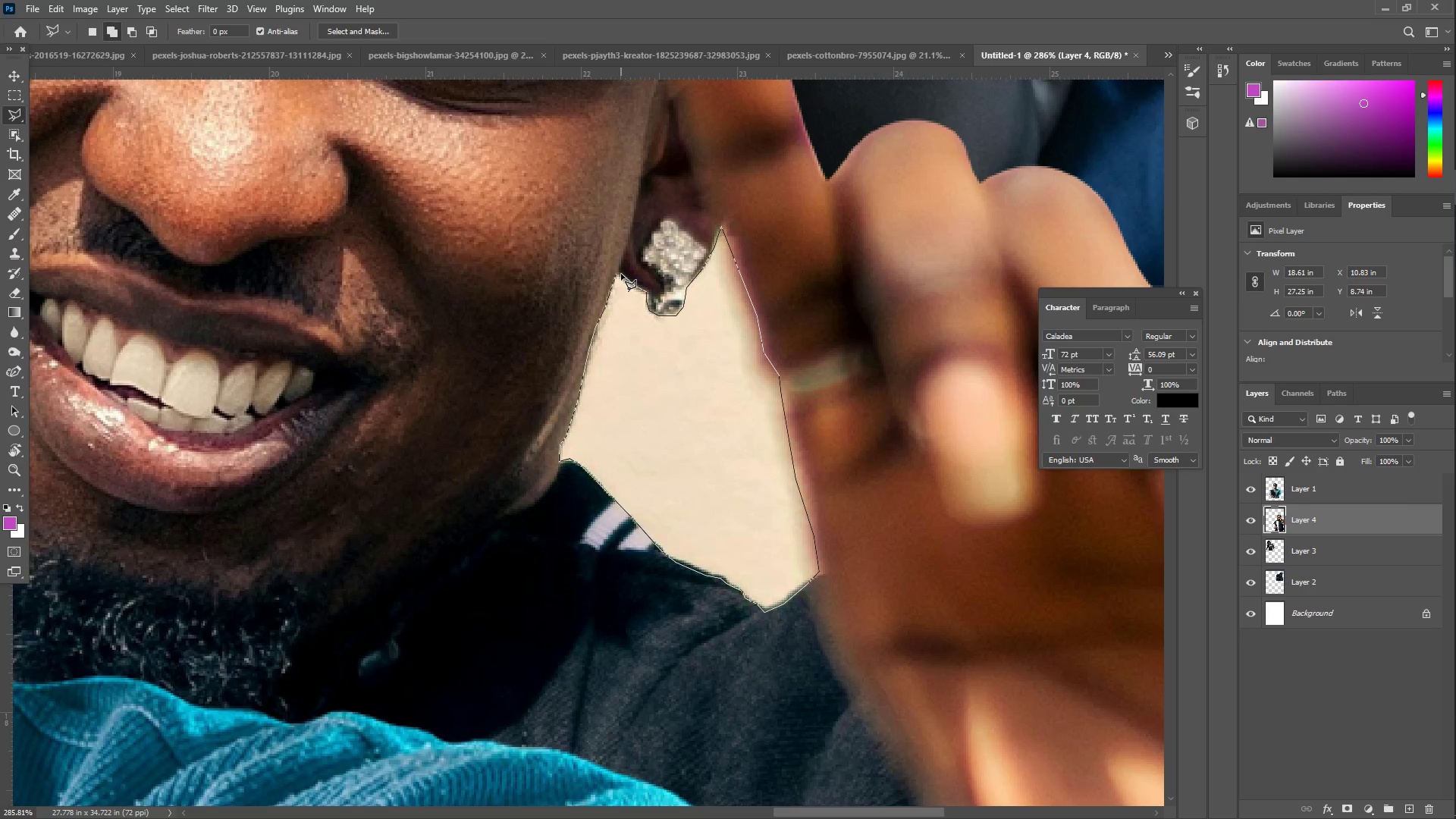 
triple_click([617, 274])
 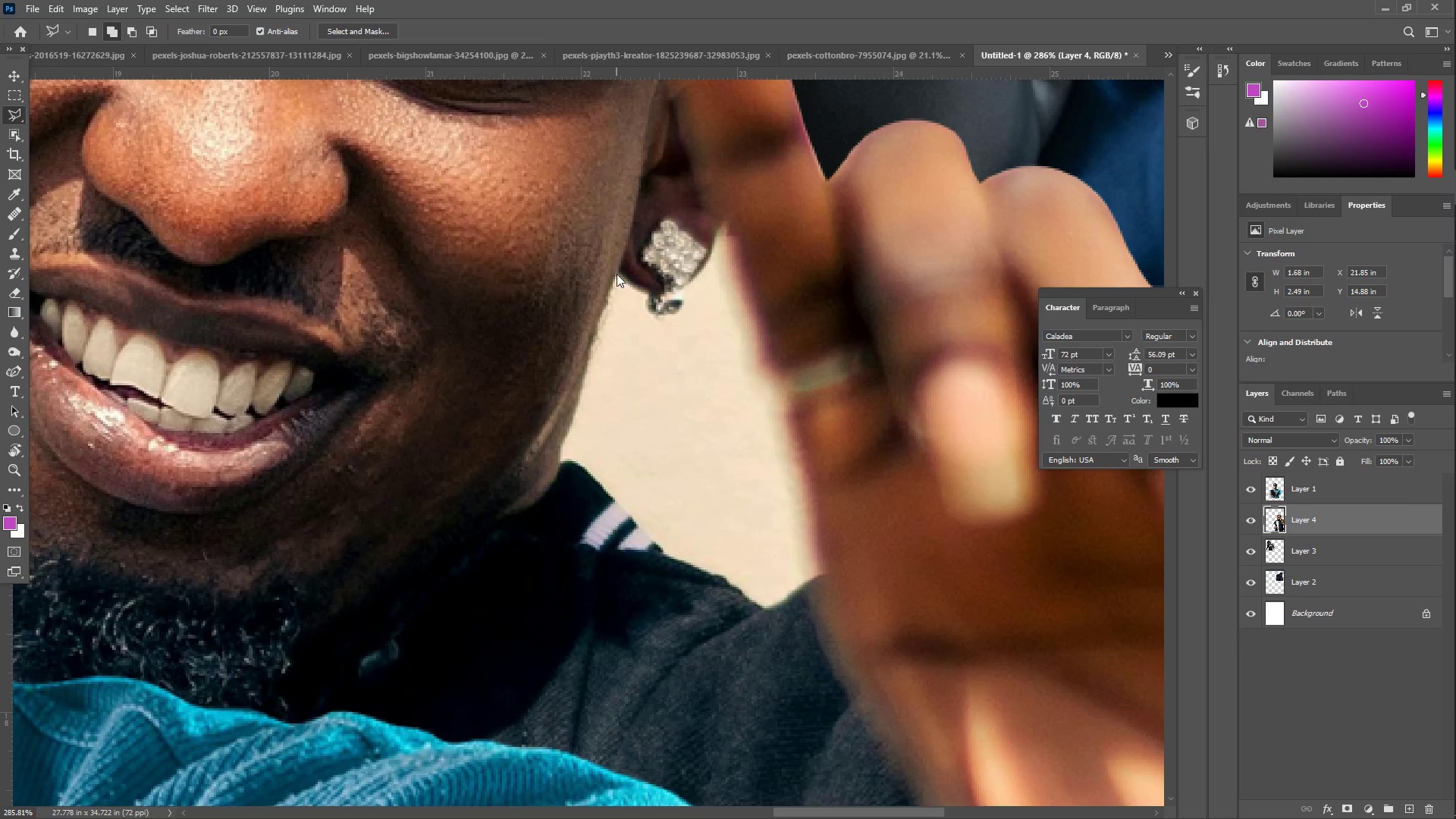 
key(Control+ControlLeft)
 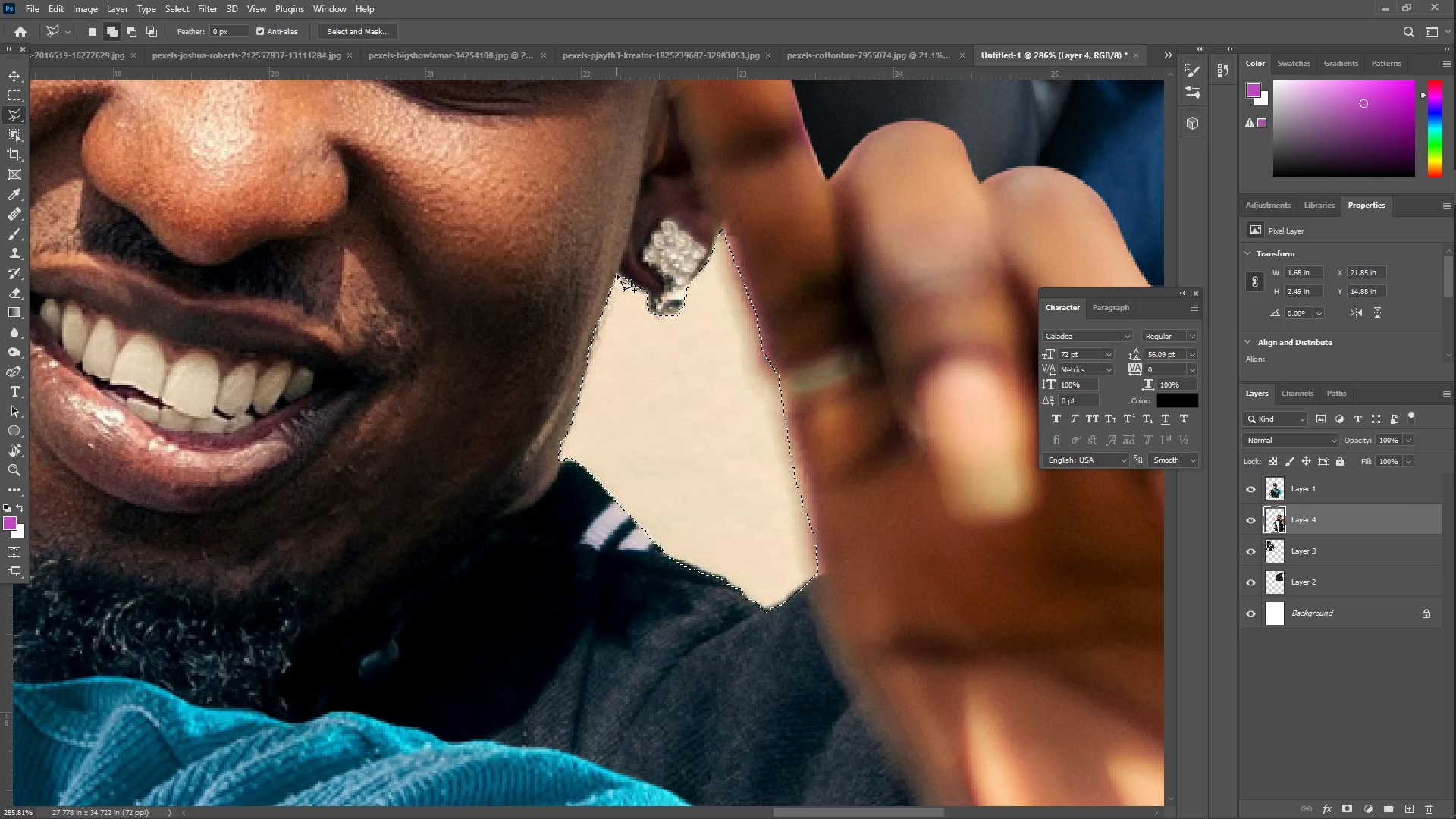 
key(Control+X)
 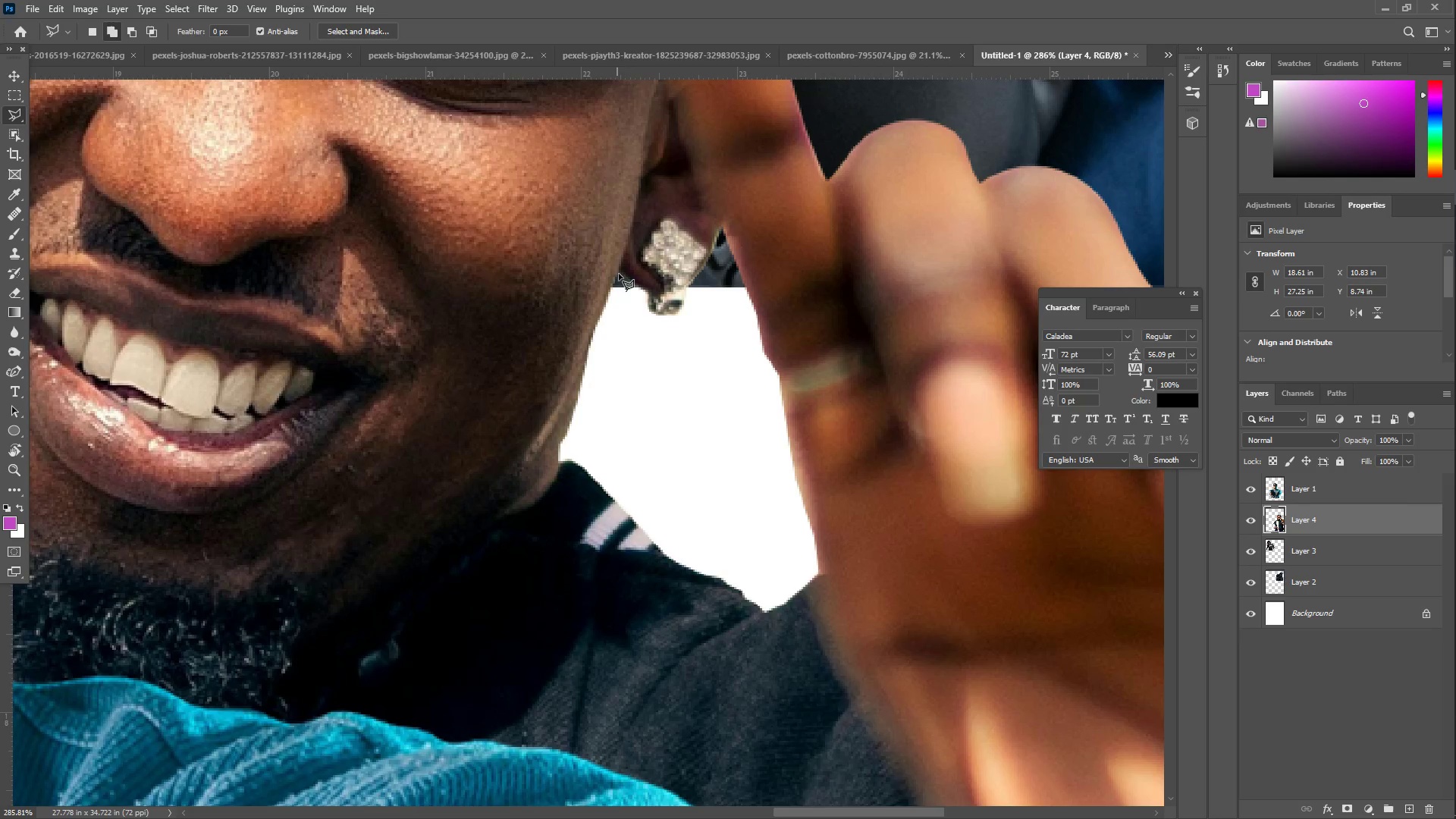 
key(Z)
 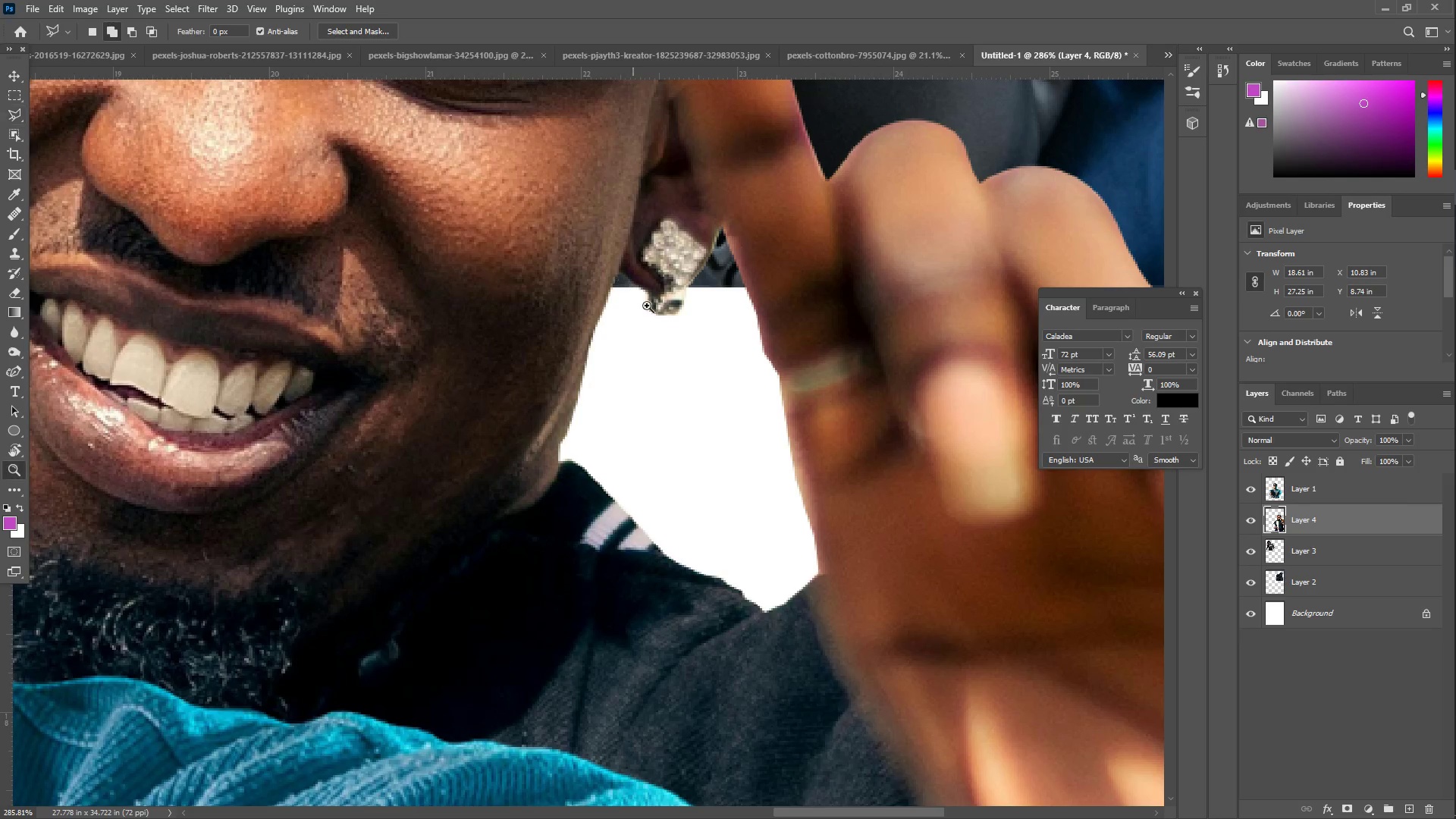 
left_click_drag(start_coordinate=[648, 312], to_coordinate=[492, 319])
 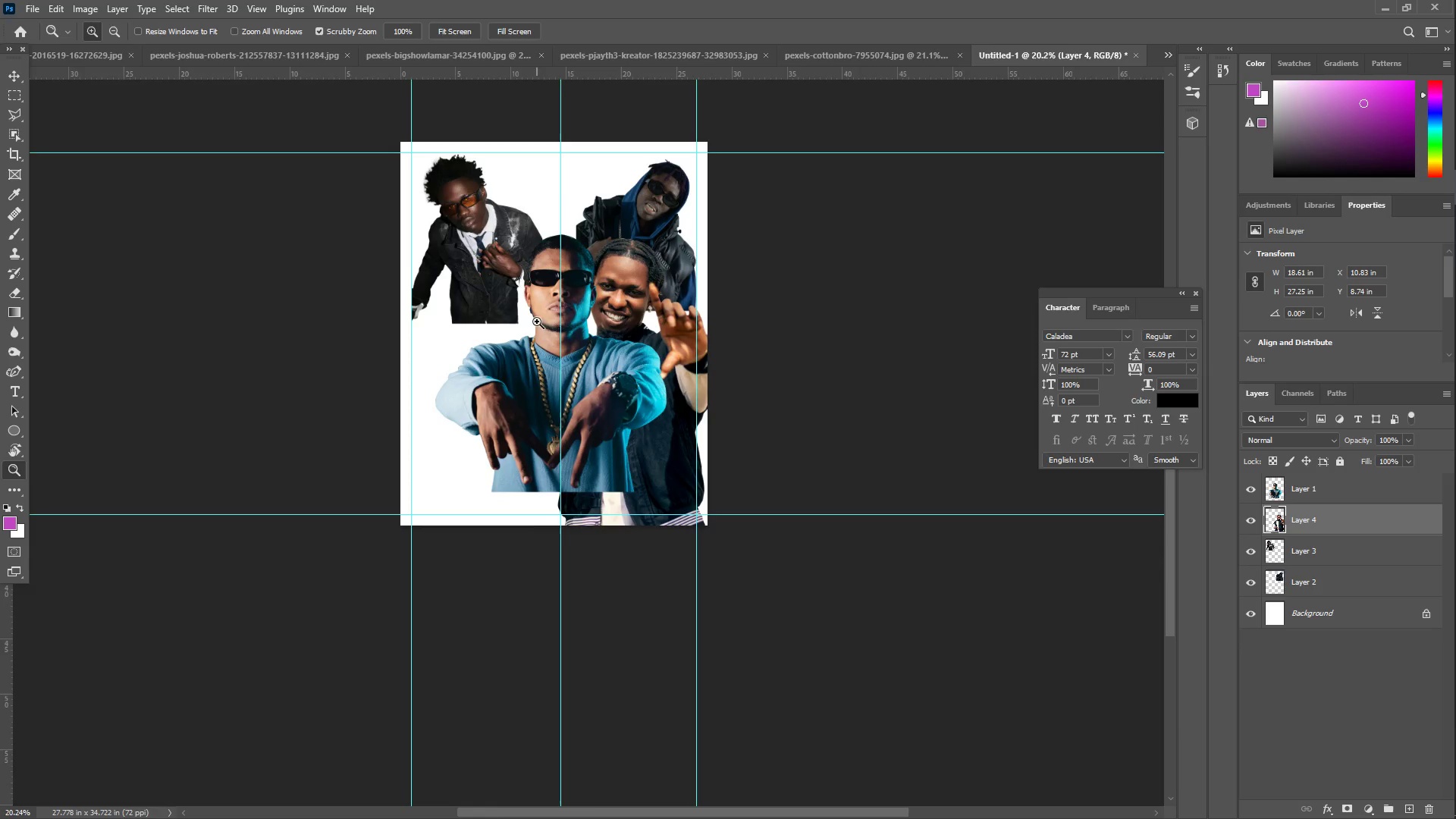 
left_click_drag(start_coordinate=[545, 322], to_coordinate=[621, 303])
 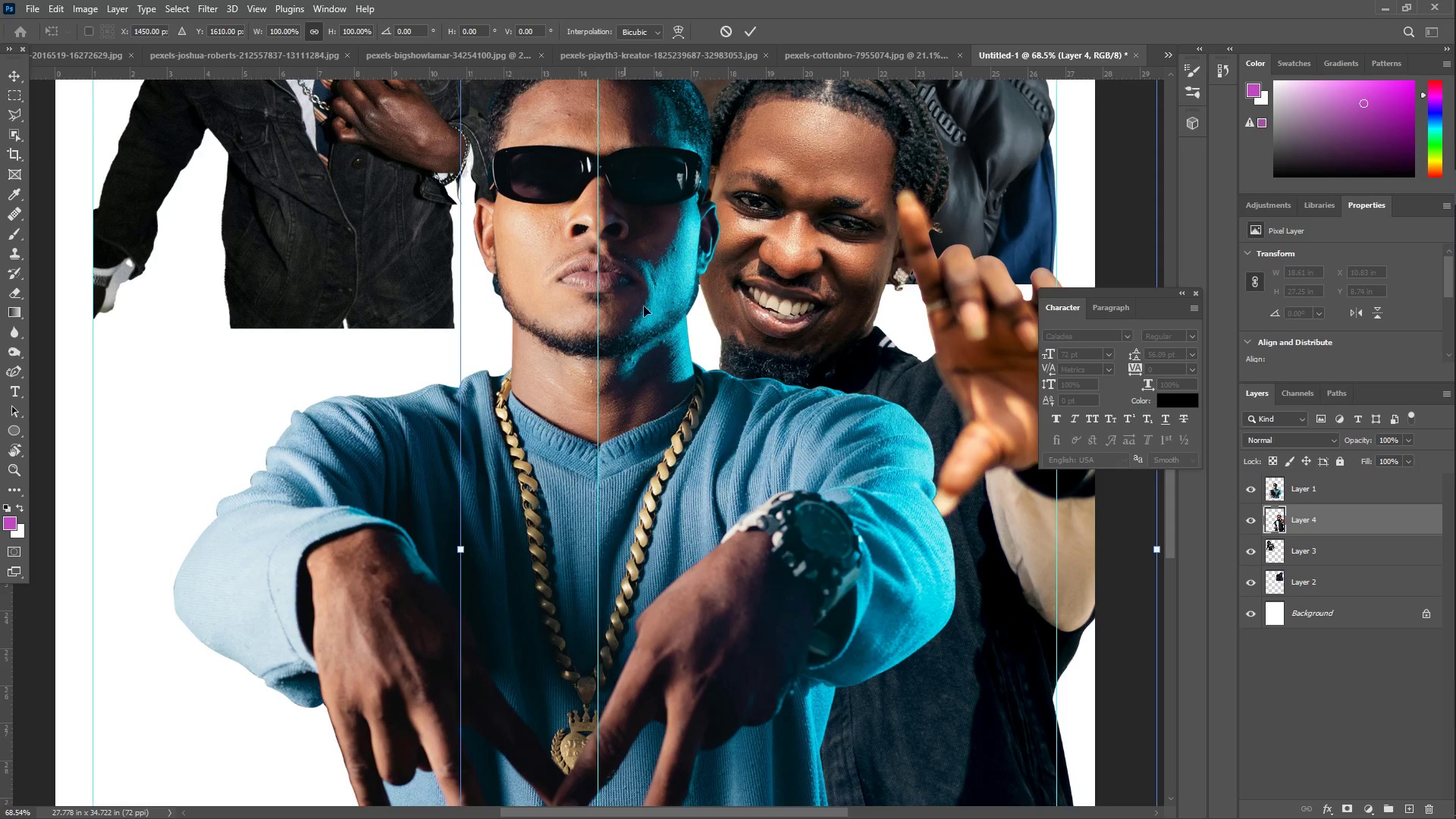 
key(Control+T)
 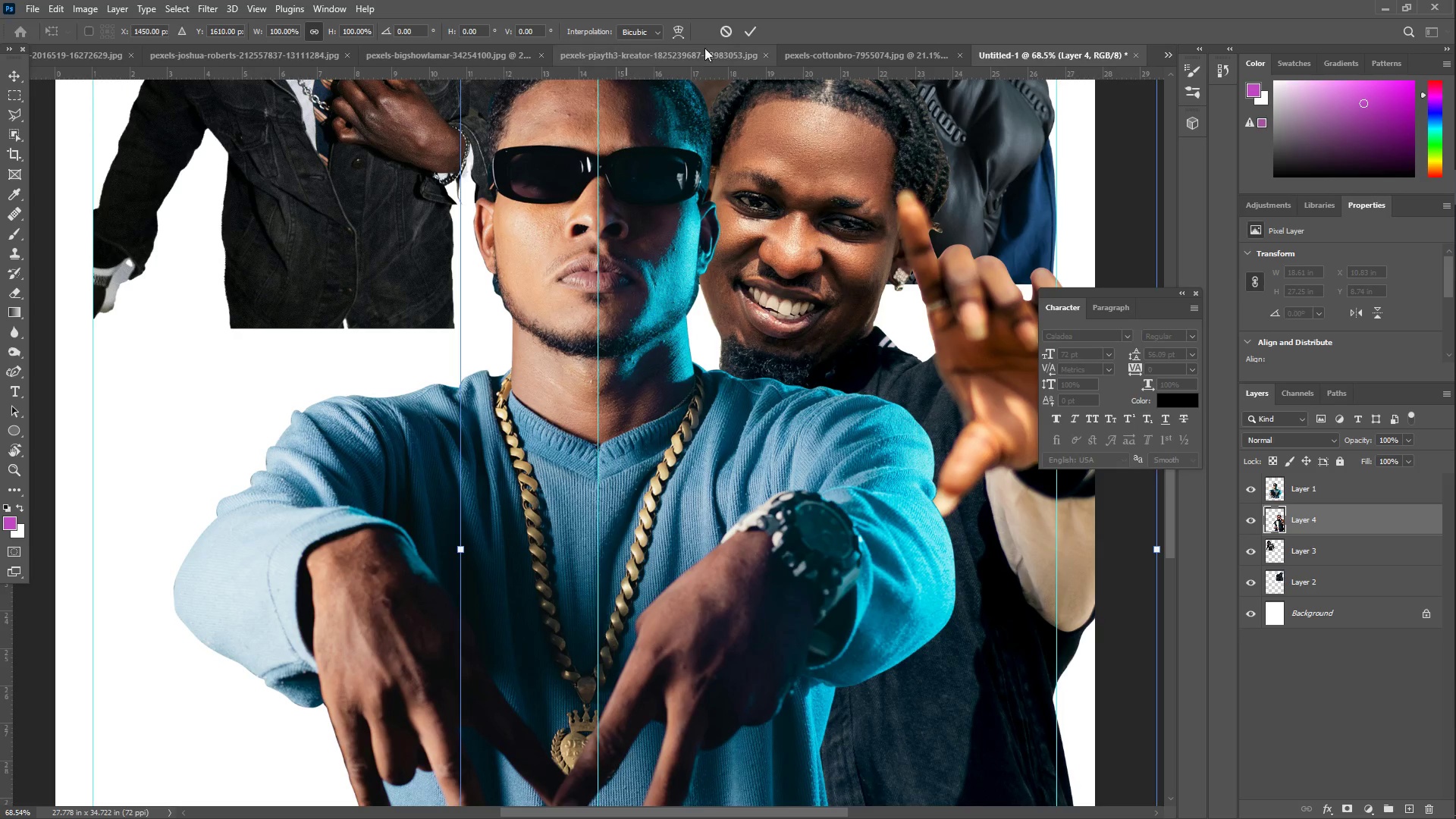 
left_click([756, 29])
 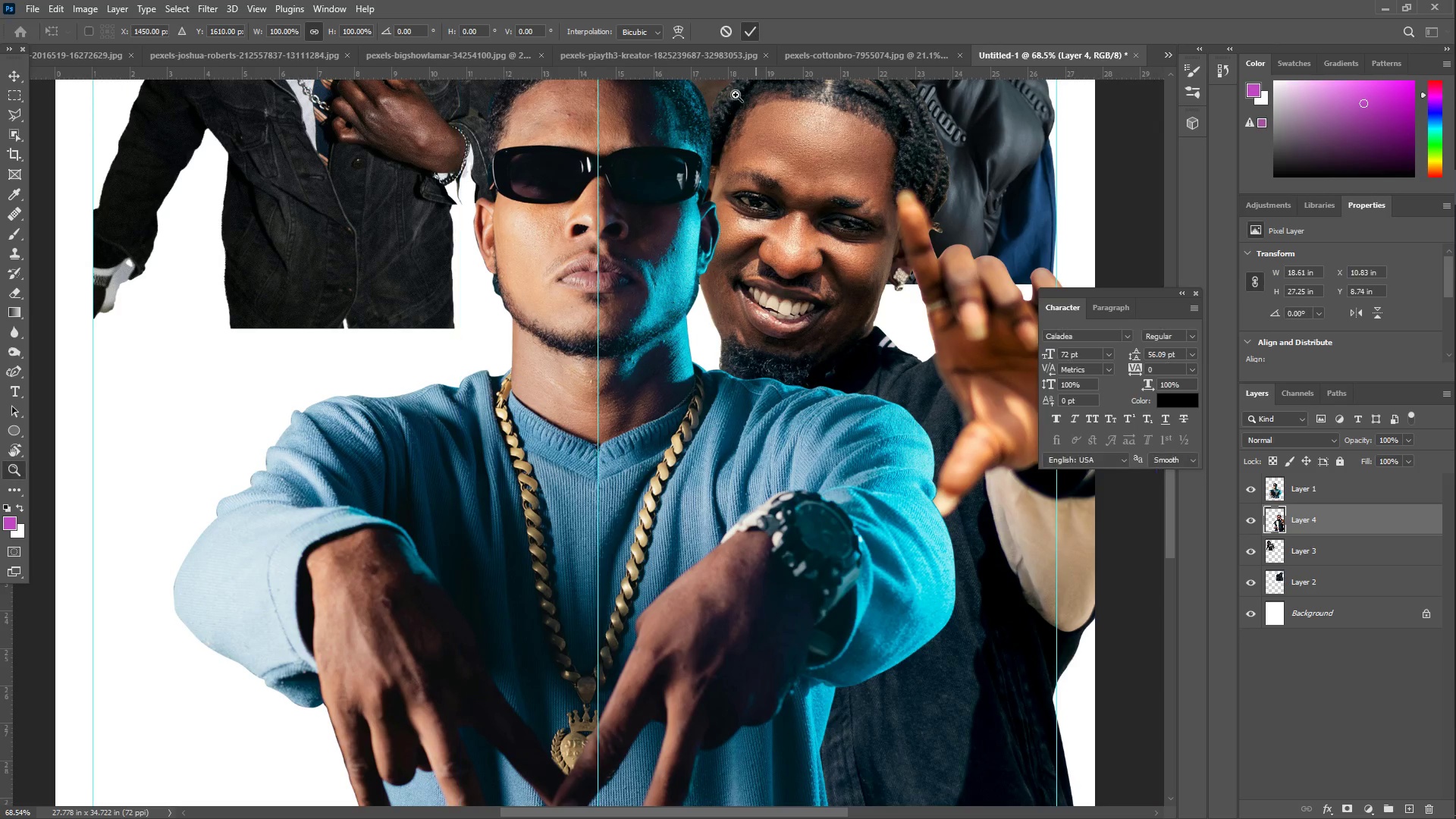 
type(zz)
 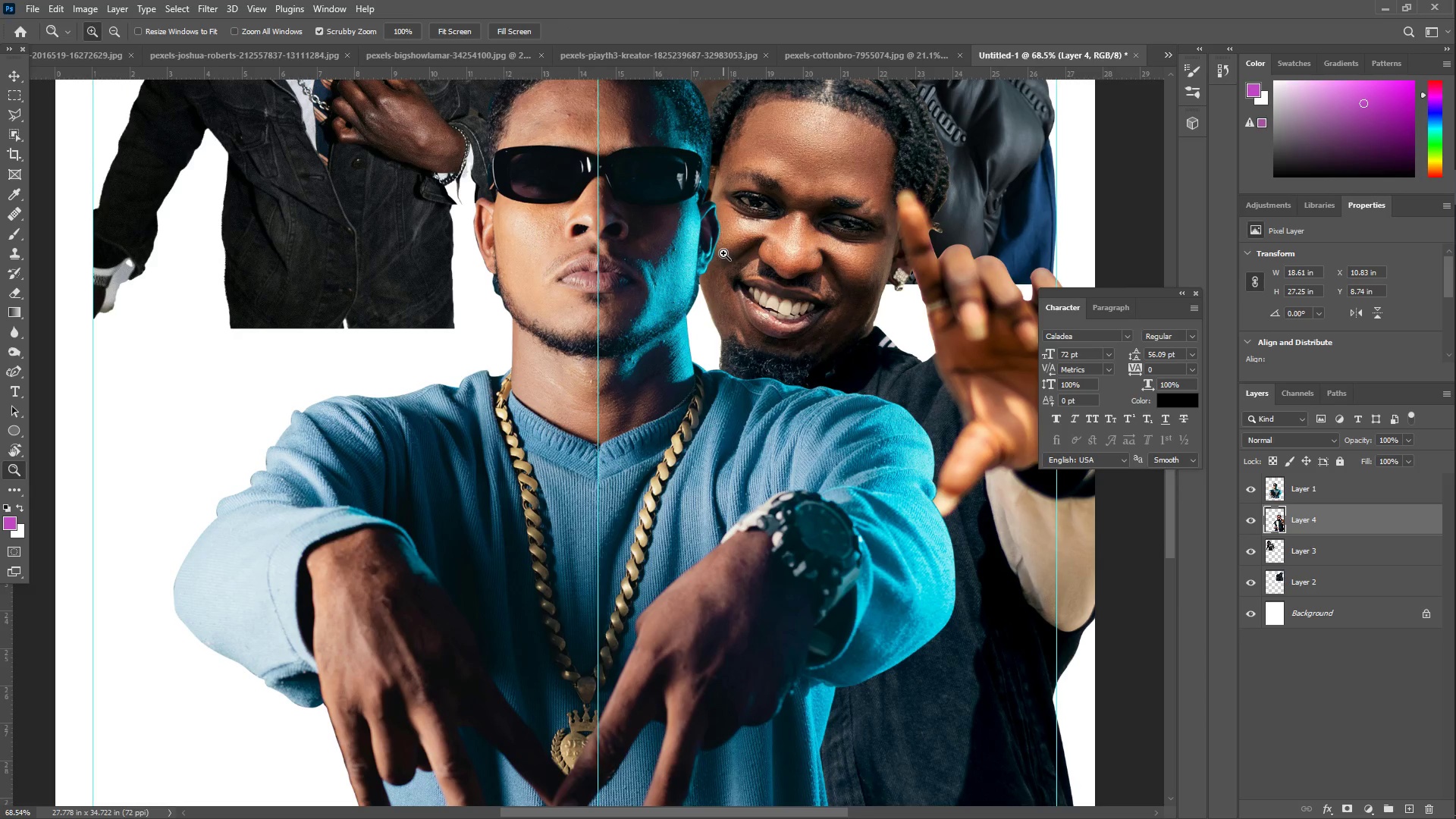 
left_click_drag(start_coordinate=[723, 253], to_coordinate=[654, 265])
 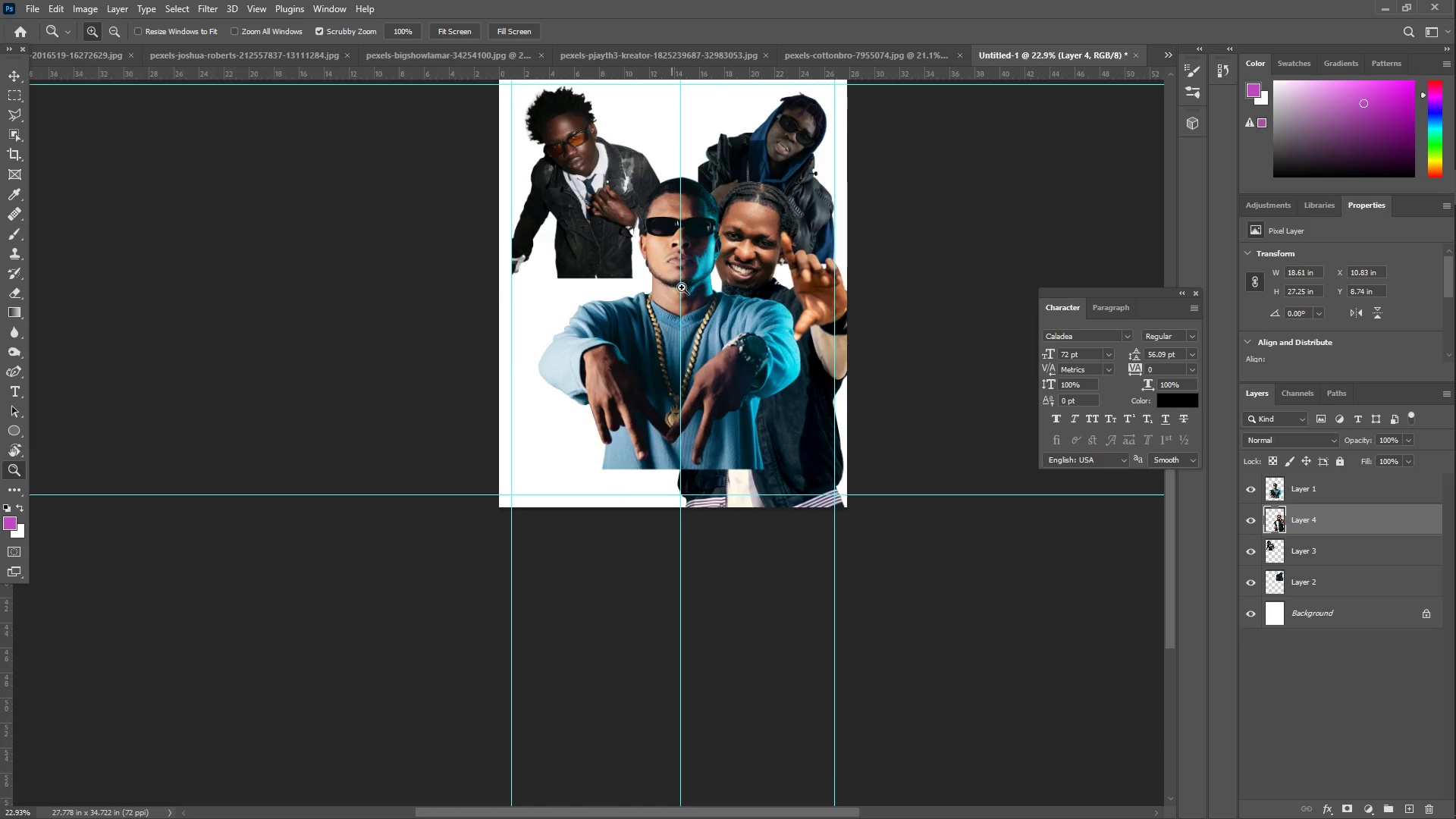 
hold_key(key=Space, duration=0.58)
 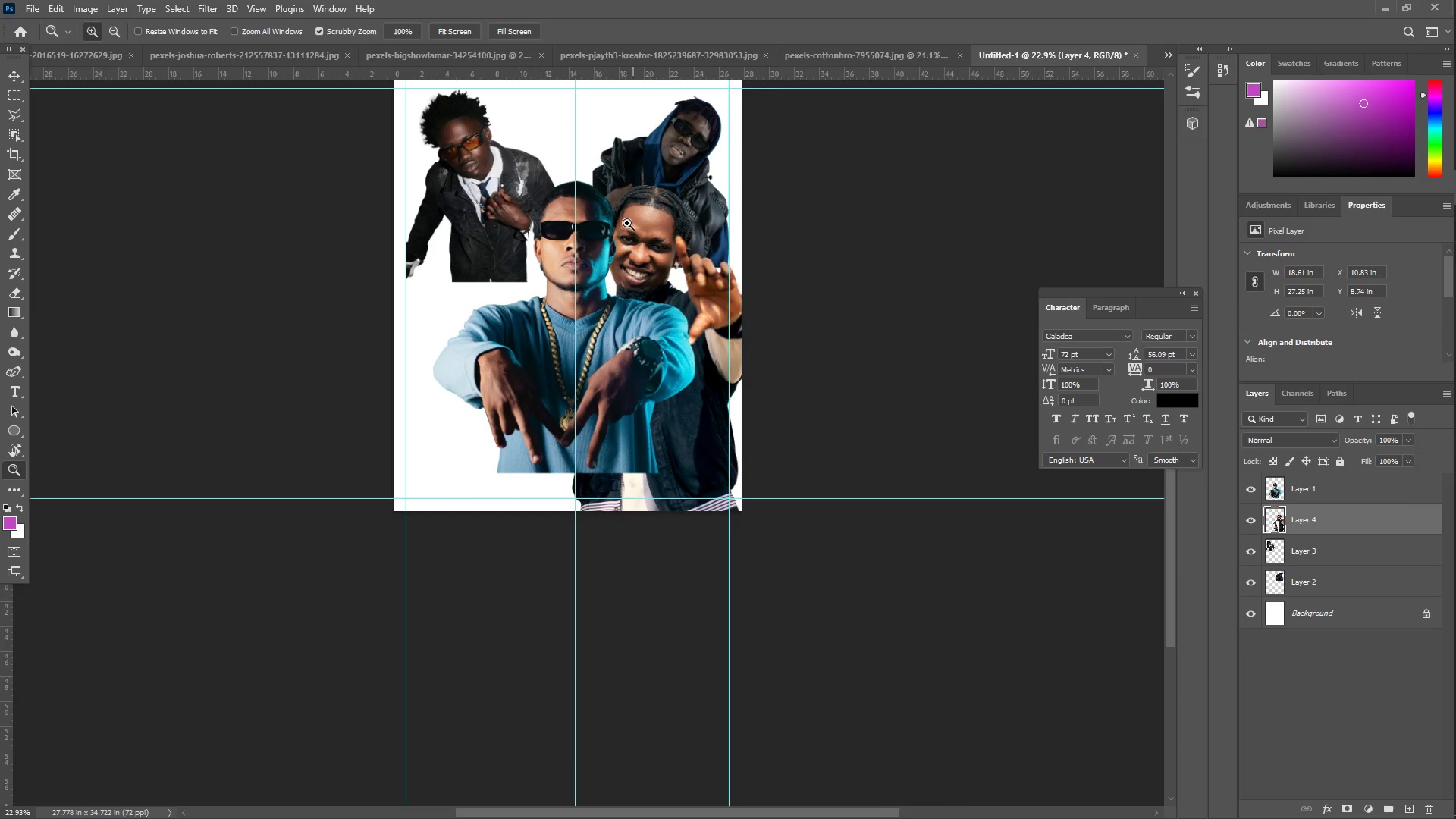 
left_click_drag(start_coordinate=[704, 293], to_coordinate=[599, 297])
 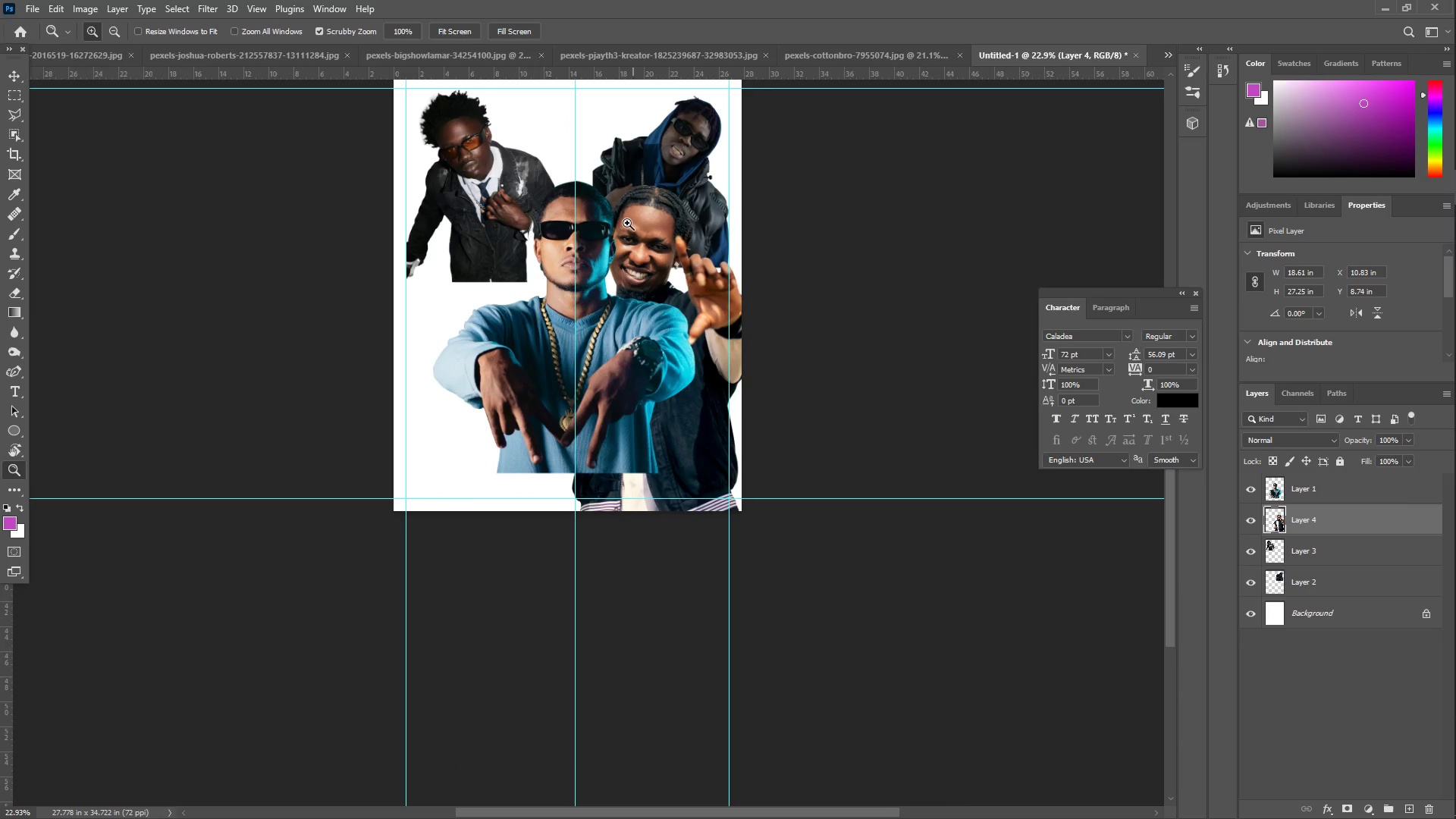 
key(Control+T)
 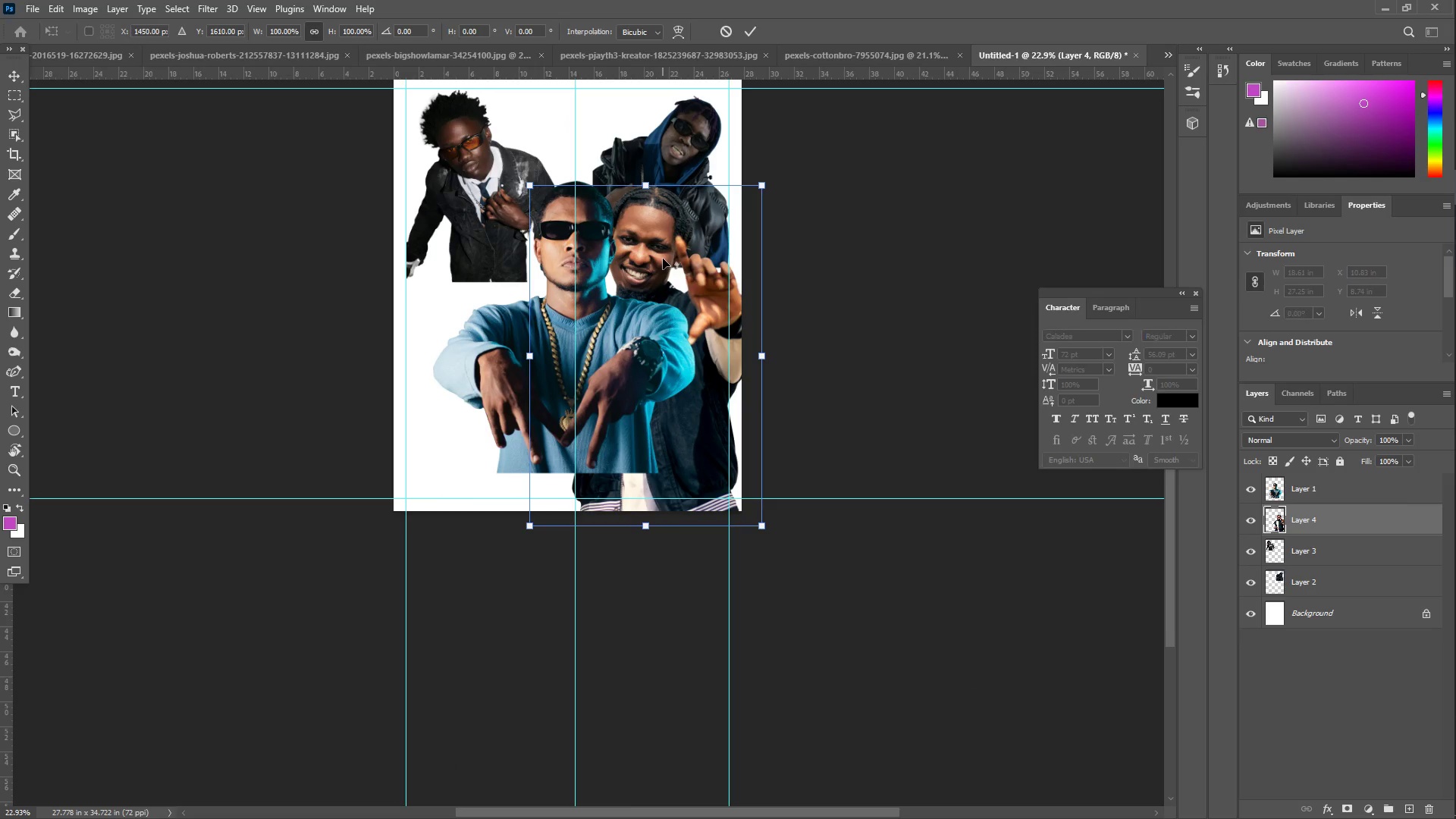 
left_click_drag(start_coordinate=[665, 268], to_coordinate=[651, 264])
 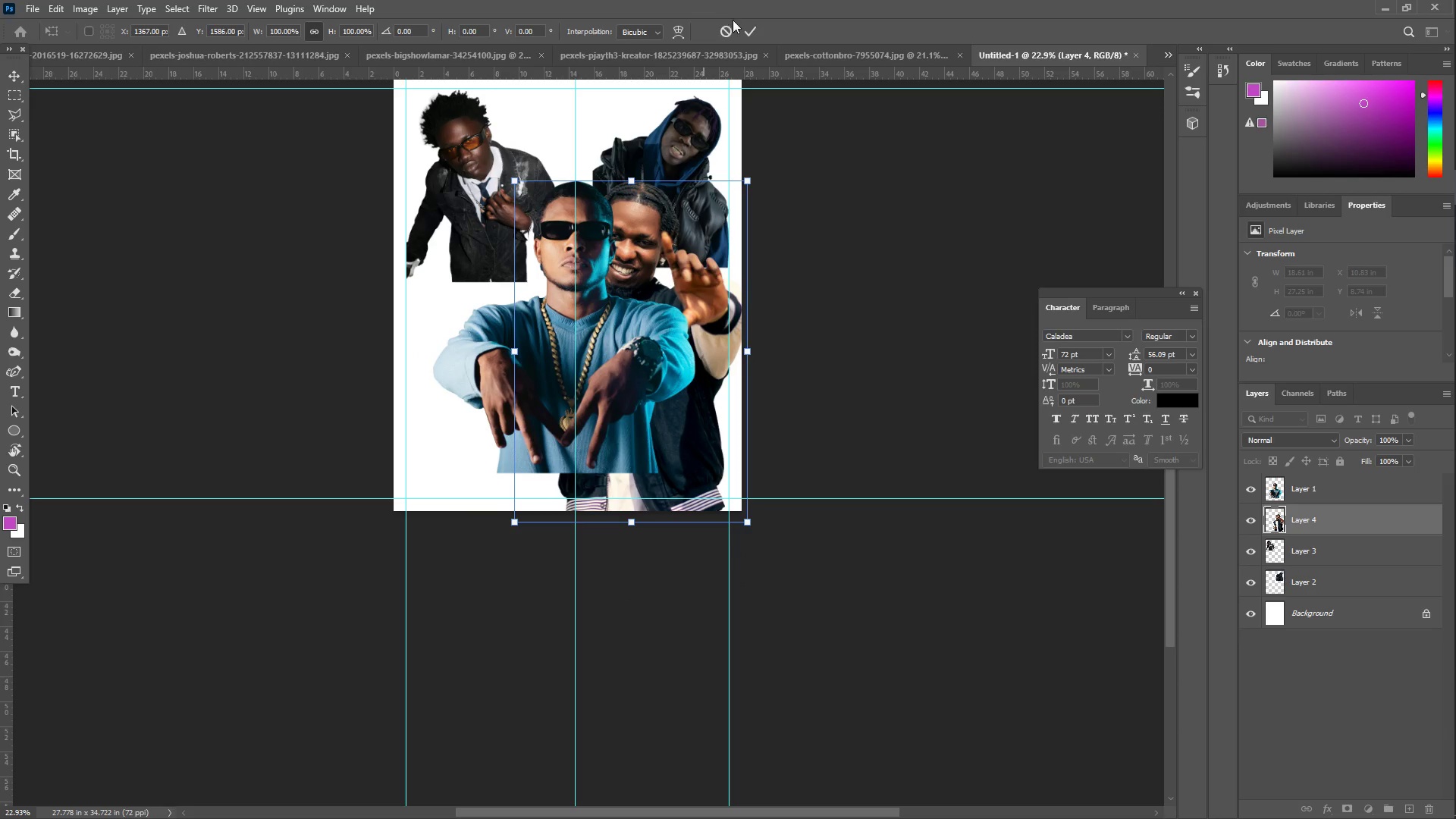 
left_click([744, 32])
 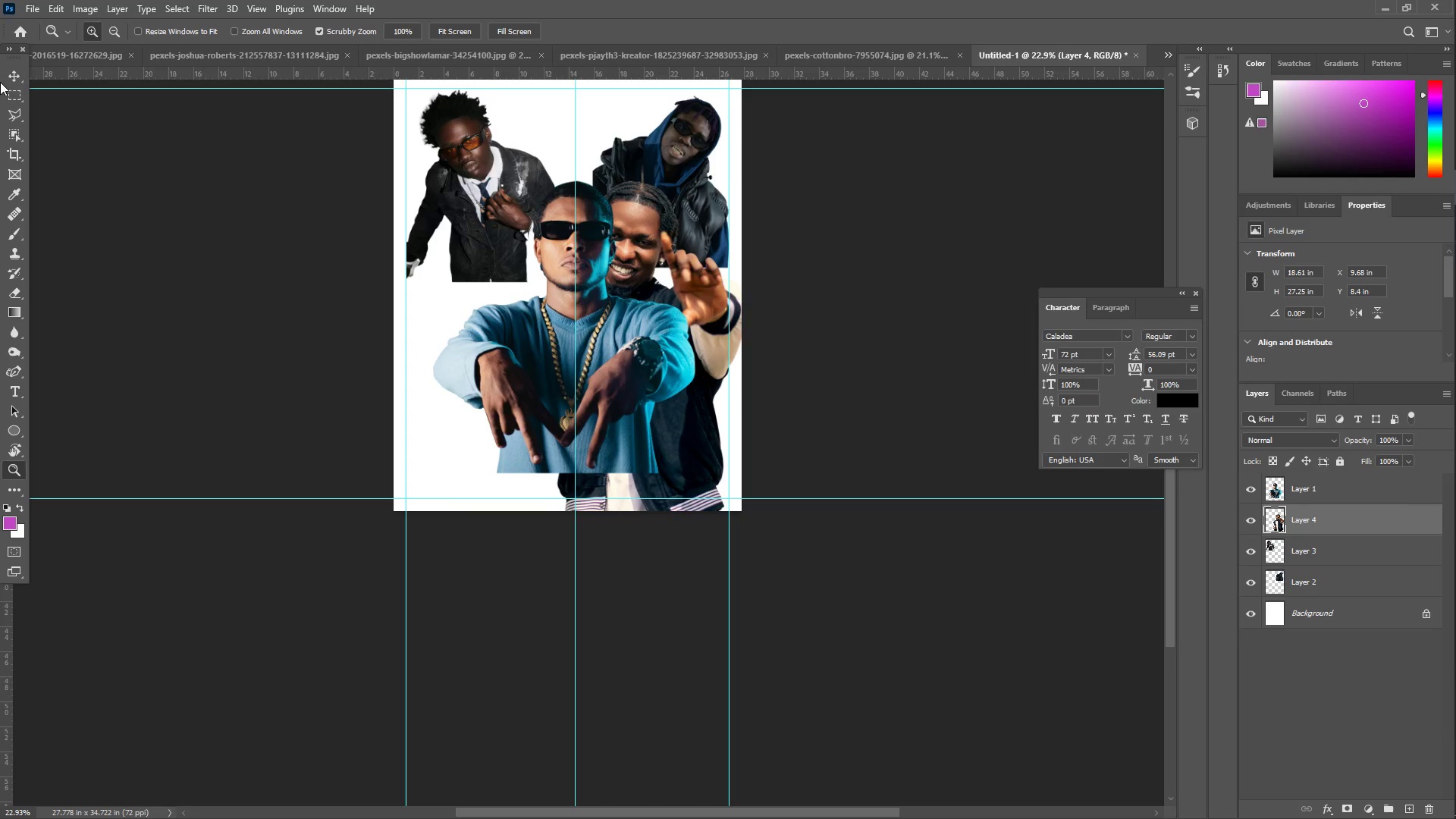 
scroll: coordinate [416, 280], scroll_direction: up, amount: 8.0
 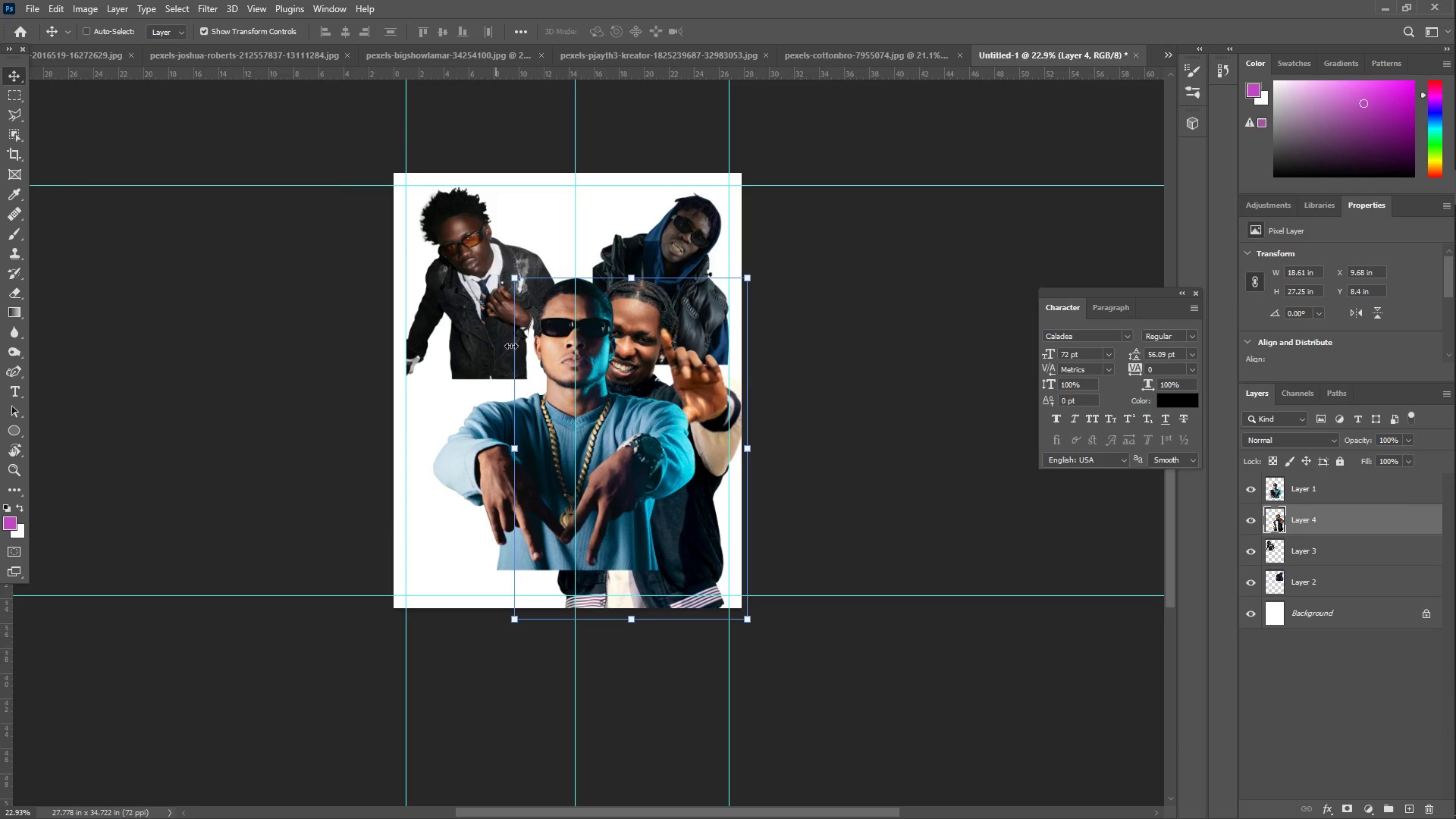 
right_click([468, 443])
 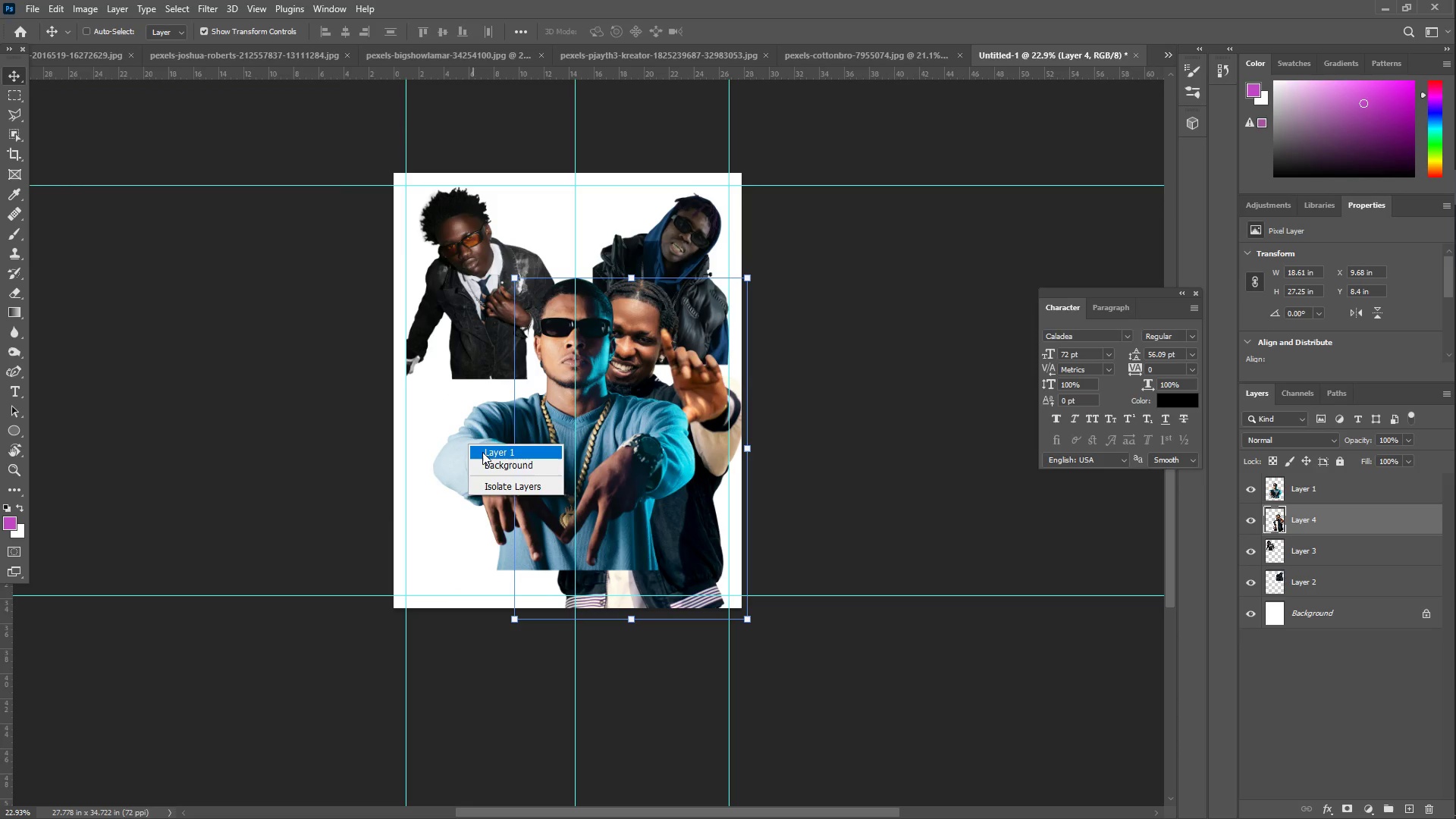 
left_click([485, 452])
 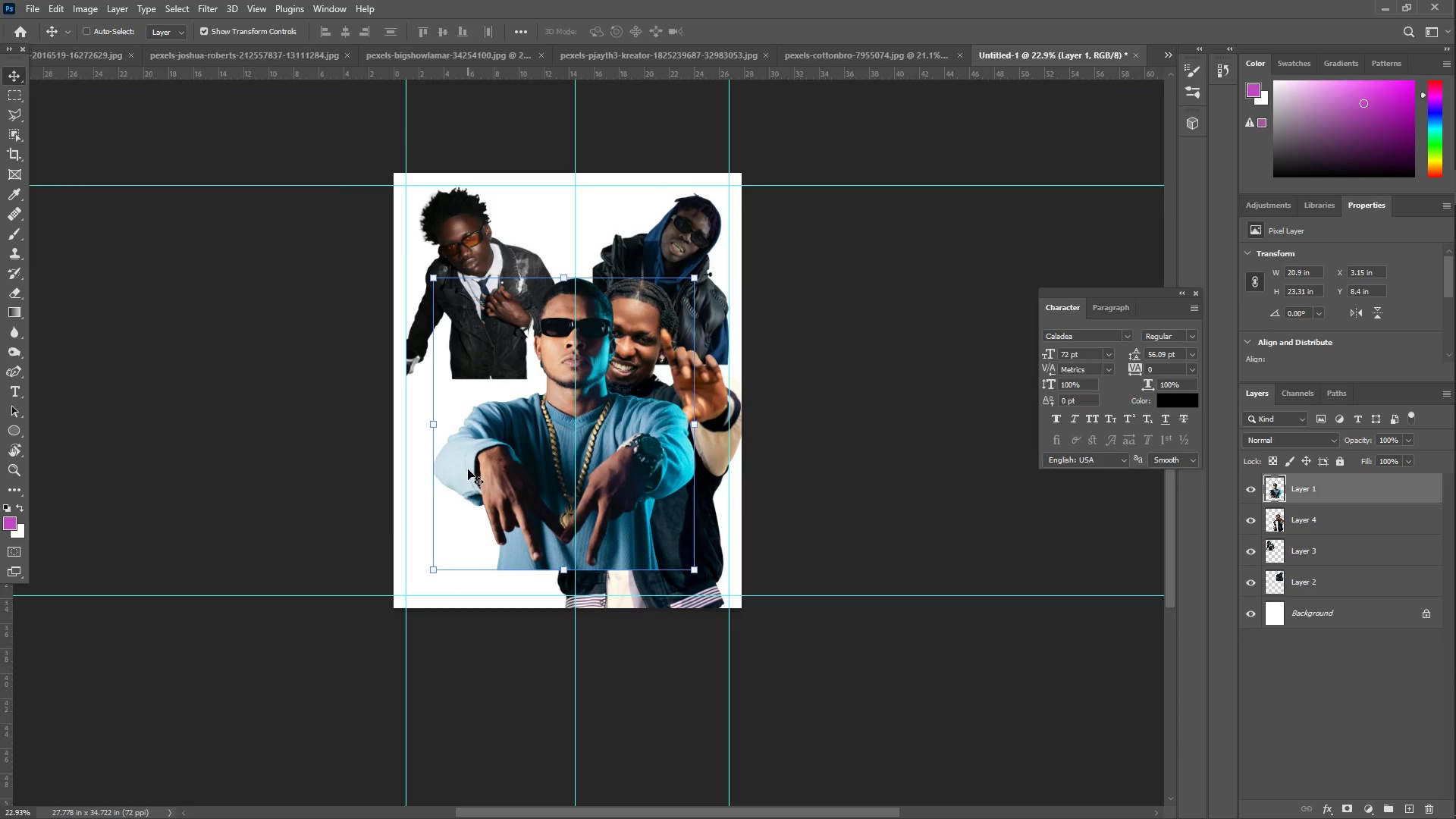 
left_click_drag(start_coordinate=[480, 471], to_coordinate=[449, 441])
 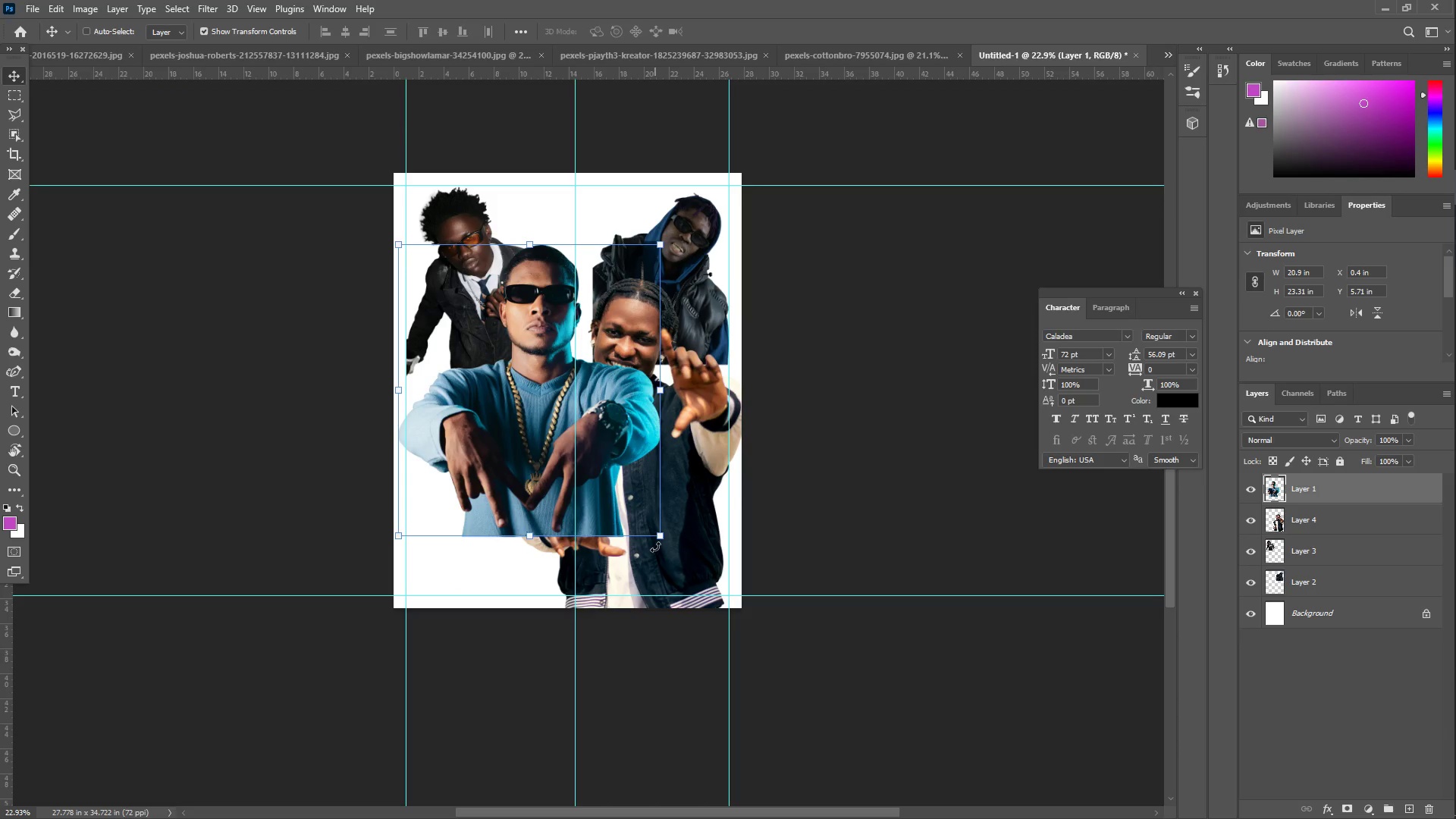 
left_click_drag(start_coordinate=[660, 539], to_coordinate=[690, 659])
 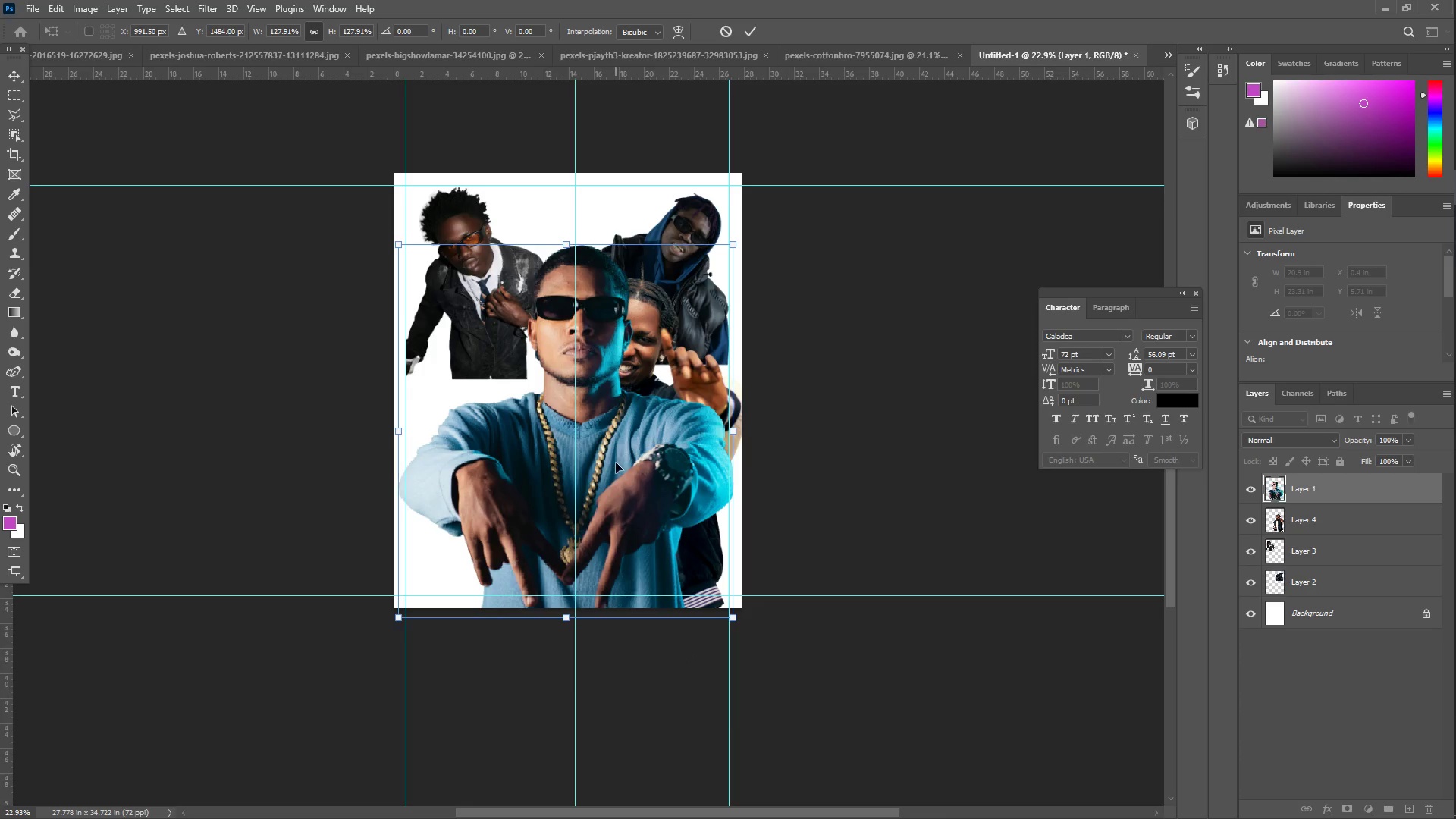 
left_click_drag(start_coordinate=[616, 425], to_coordinate=[604, 469])
 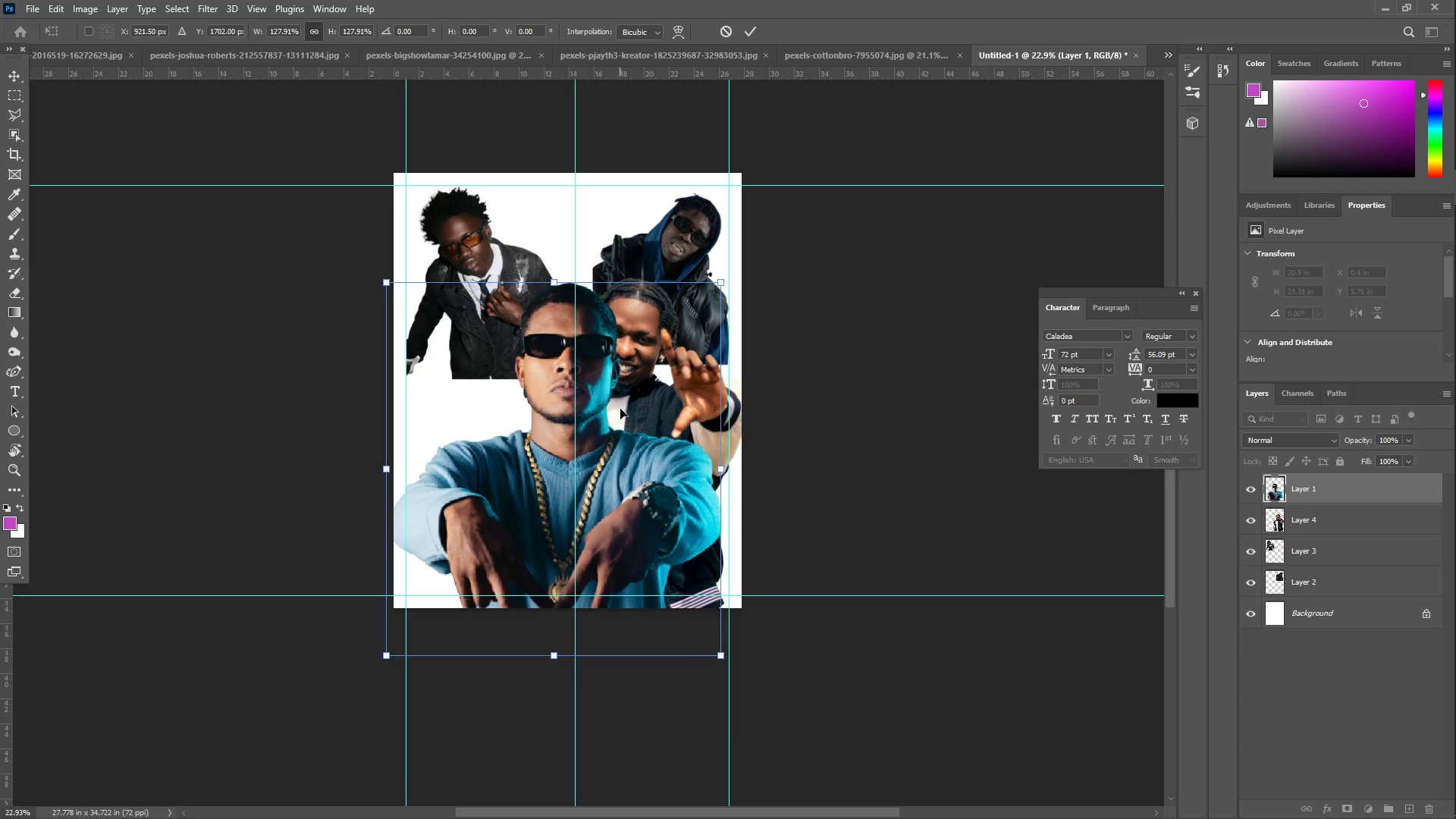 
key(Enter)
 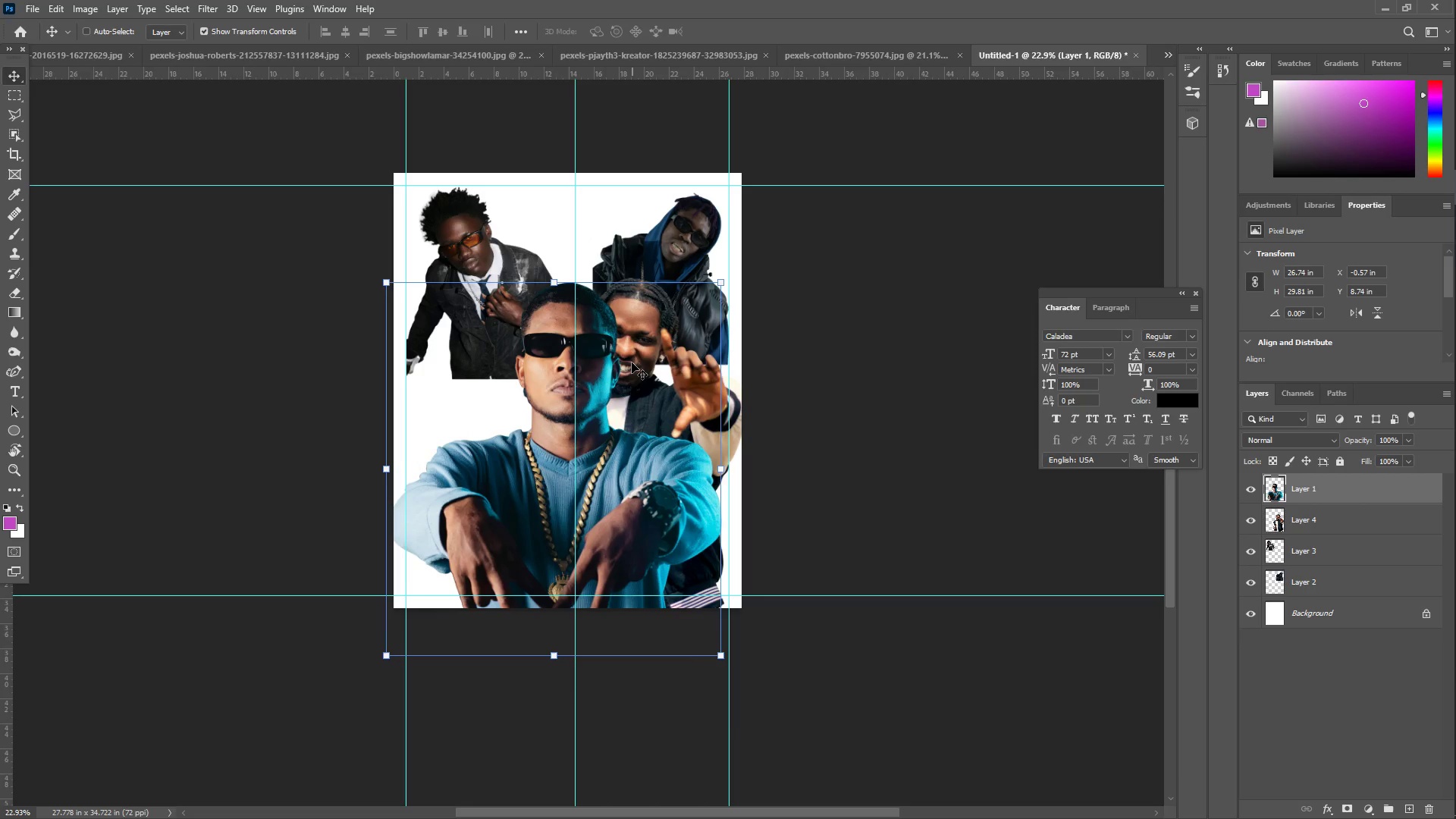 
right_click([628, 337])
 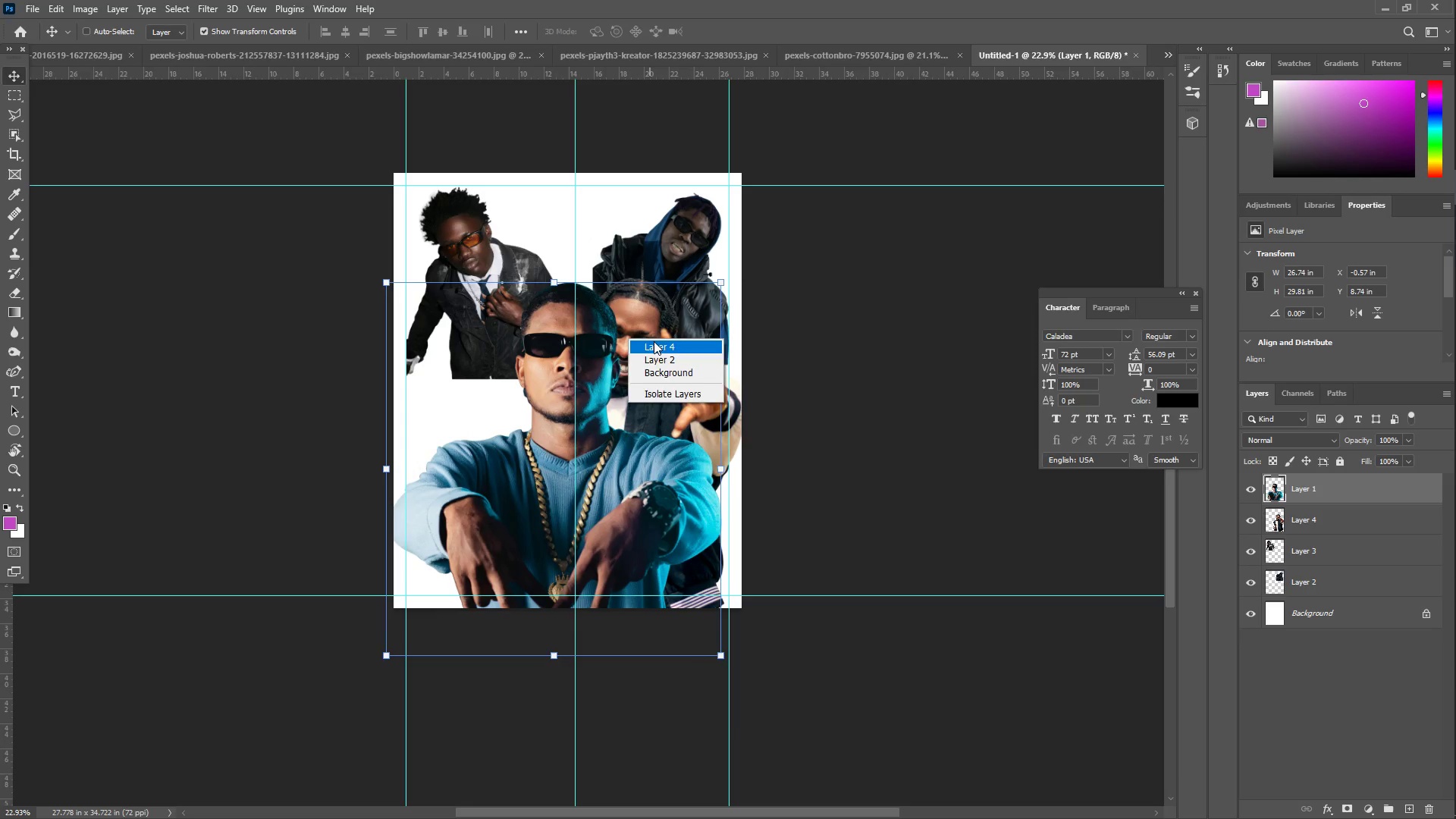 
left_click([658, 343])
 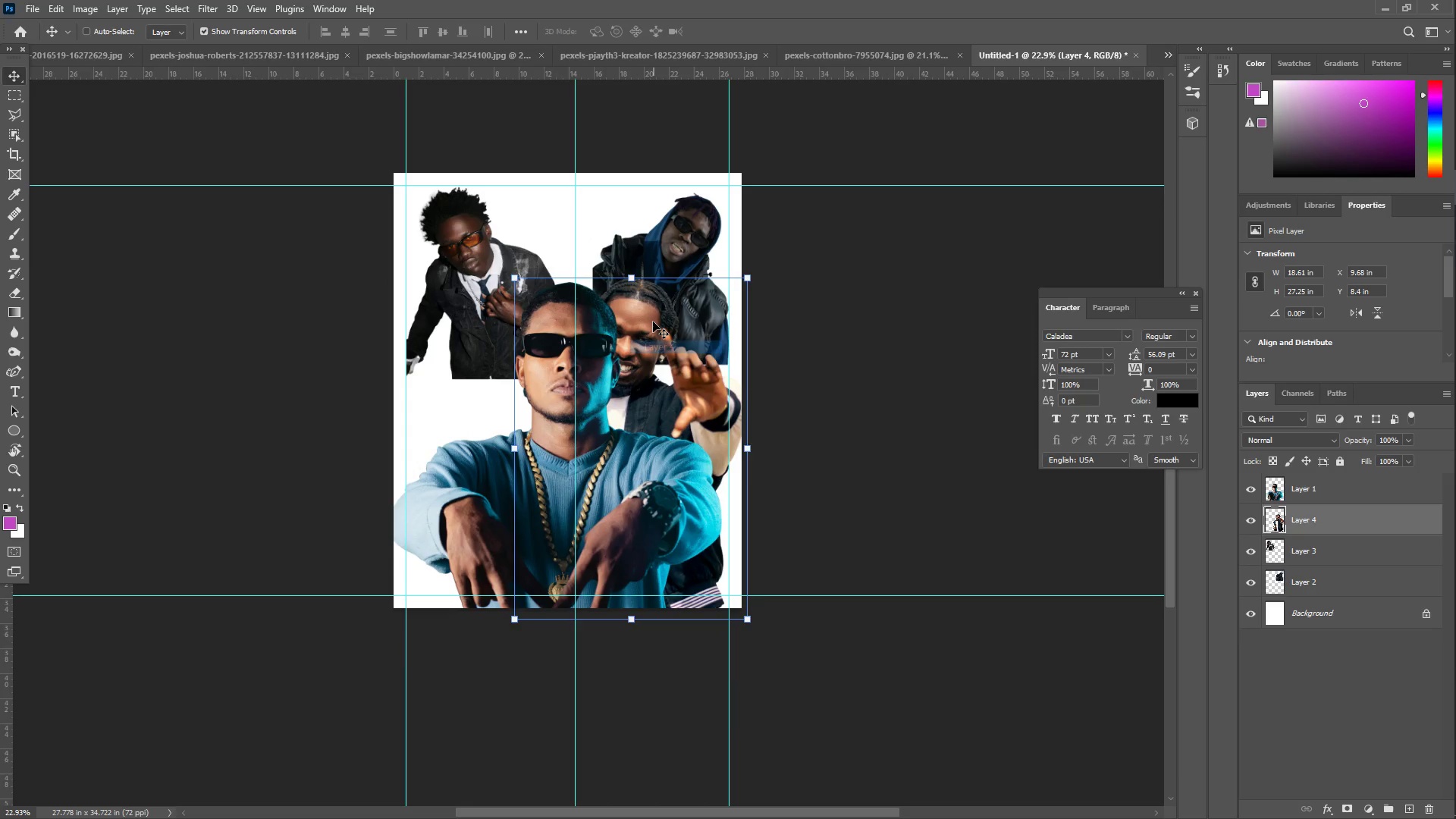 
left_click_drag(start_coordinate=[653, 322], to_coordinate=[657, 367])
 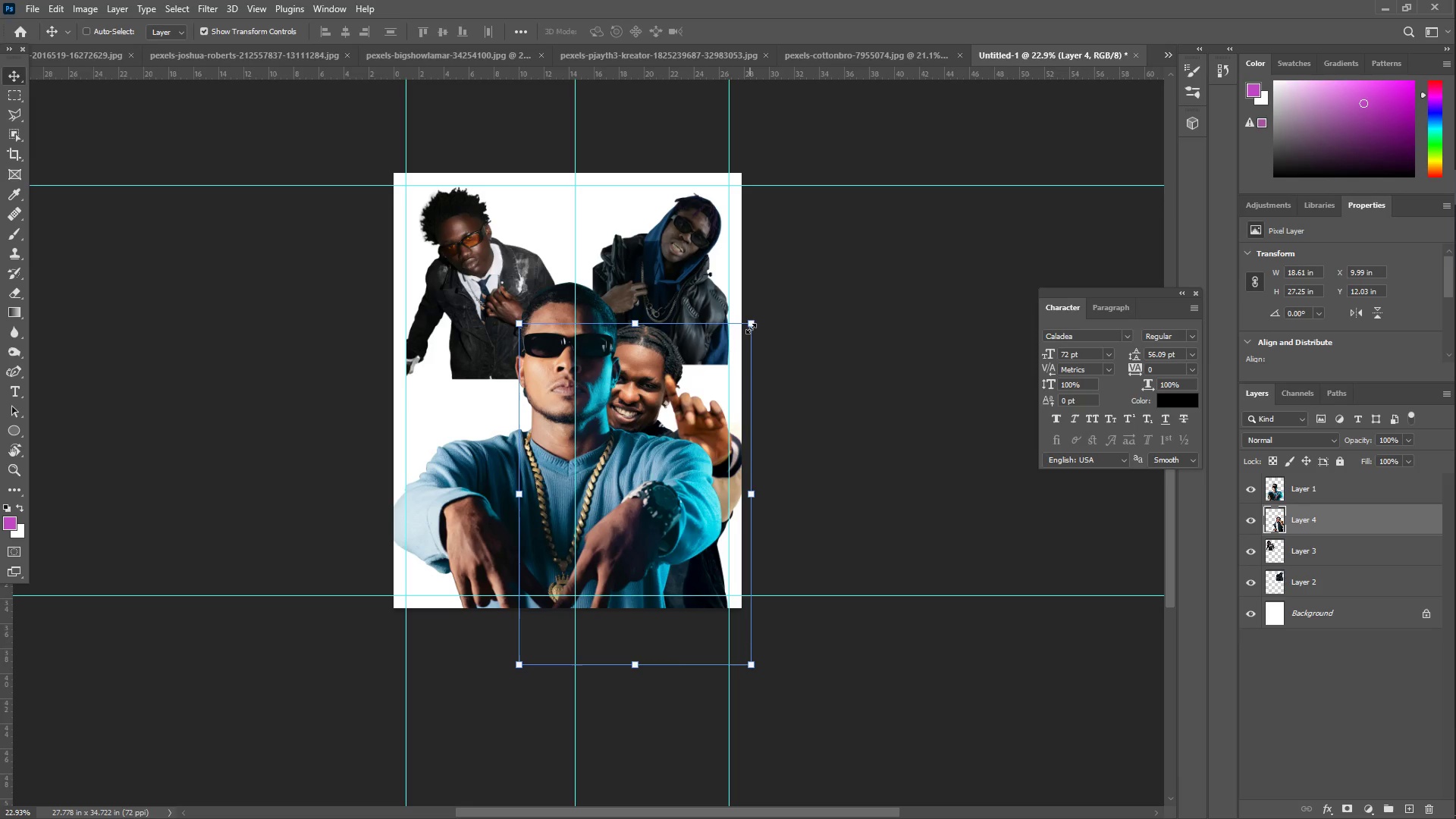 
left_click_drag(start_coordinate=[751, 325], to_coordinate=[651, 444])
 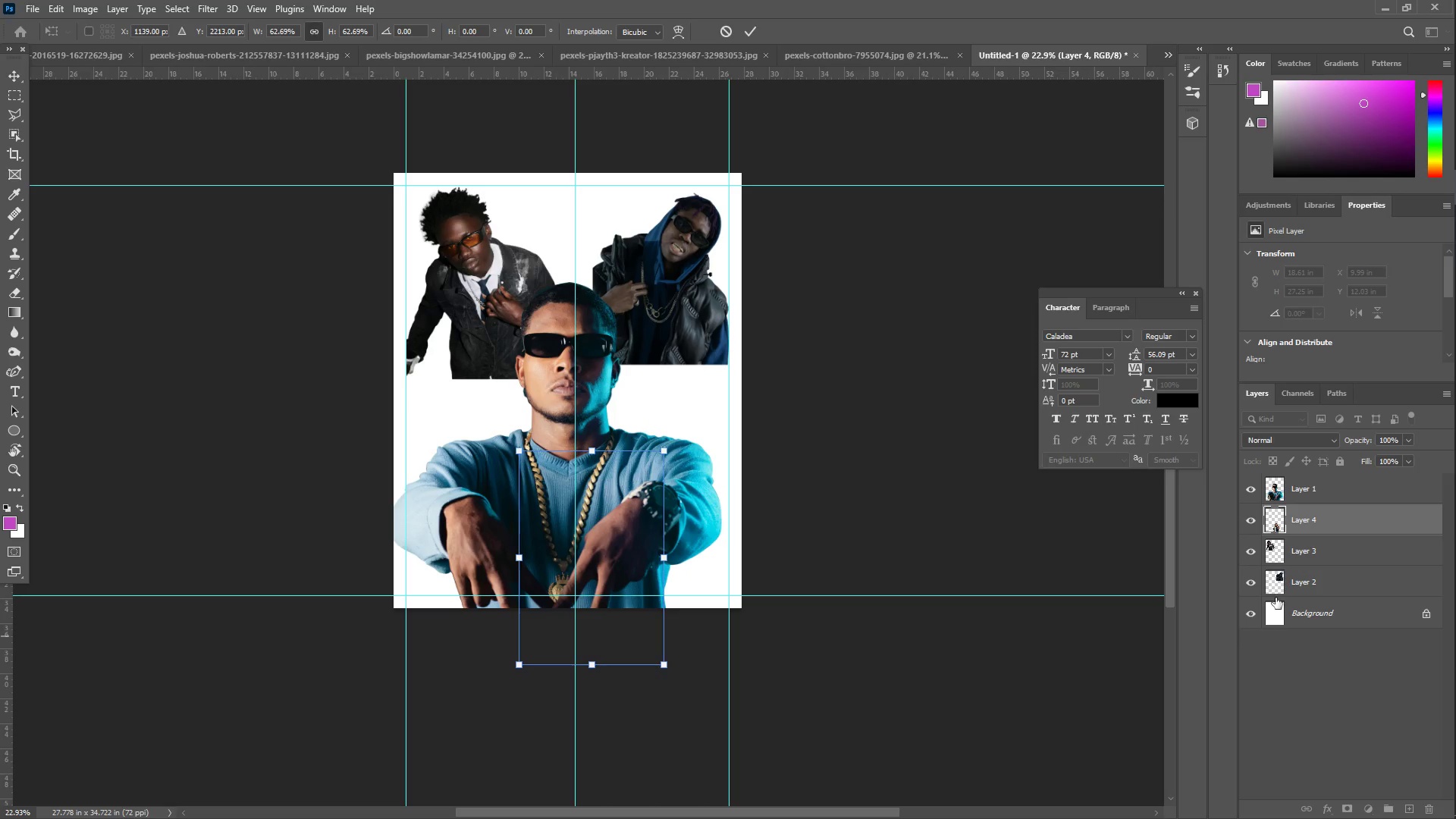 
left_click_drag(start_coordinate=[1318, 524], to_coordinate=[1320, 477])
 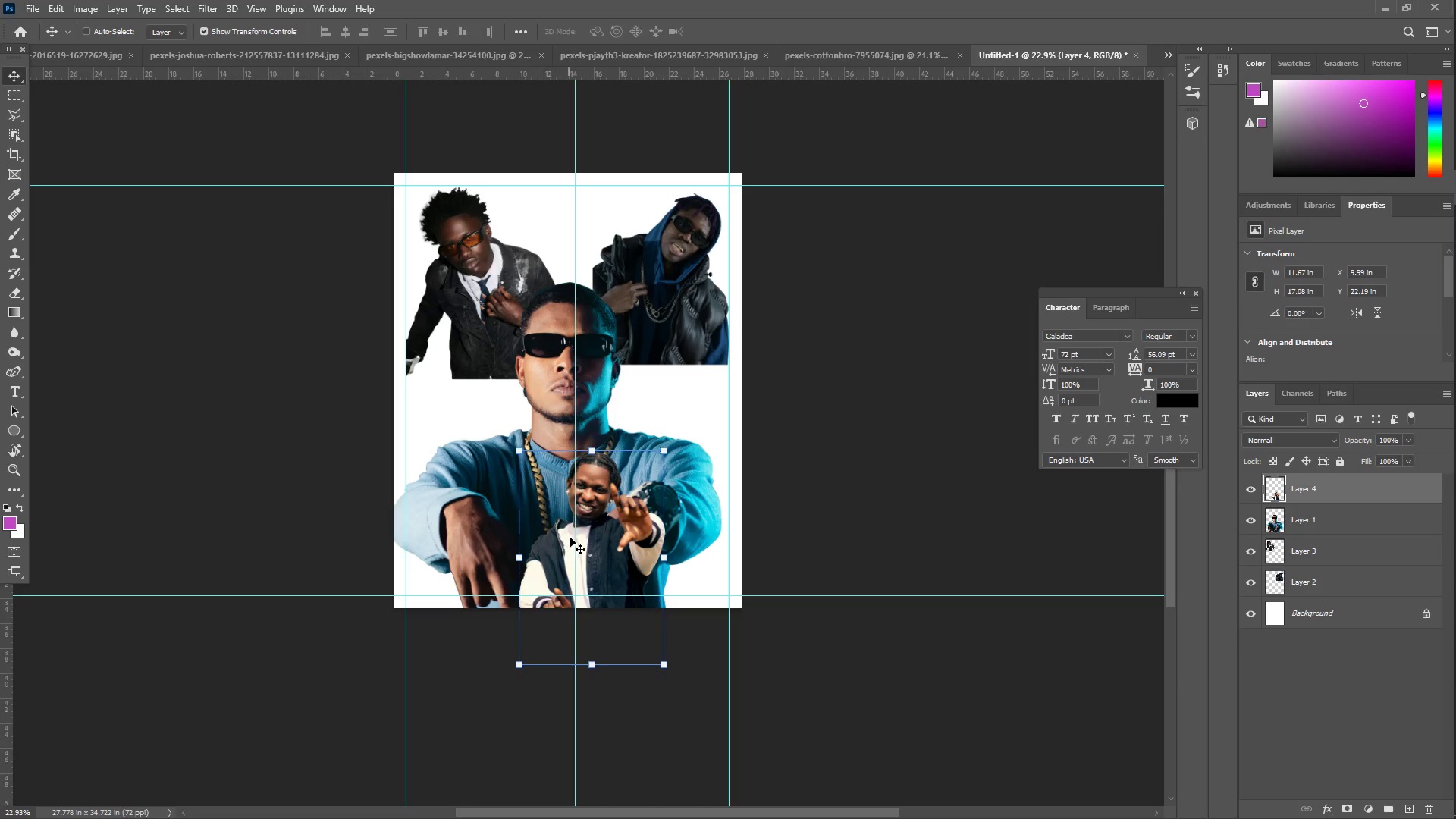 
left_click_drag(start_coordinate=[639, 526], to_coordinate=[701, 460])
 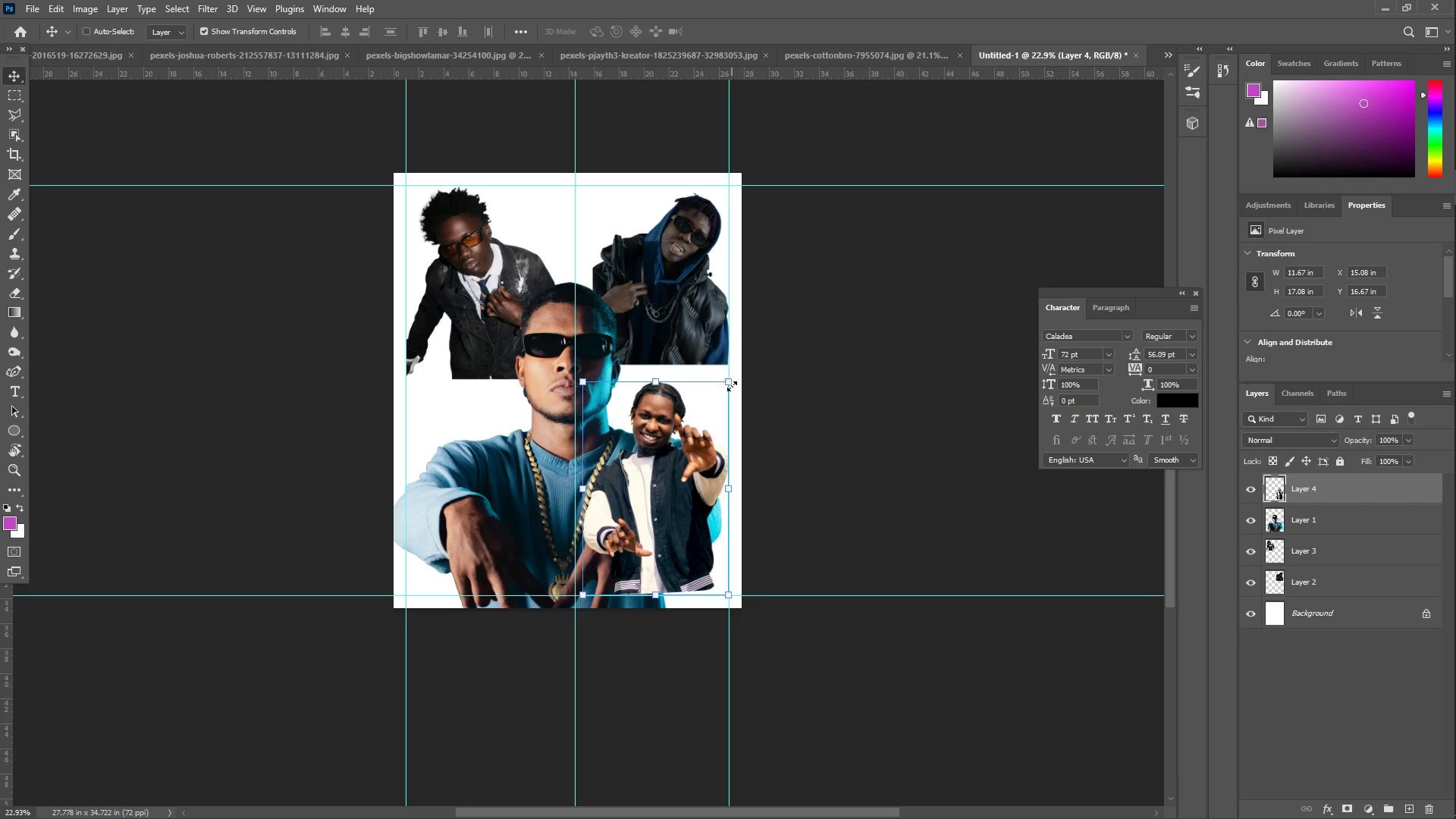 
left_click_drag(start_coordinate=[728, 381], to_coordinate=[711, 430])
 